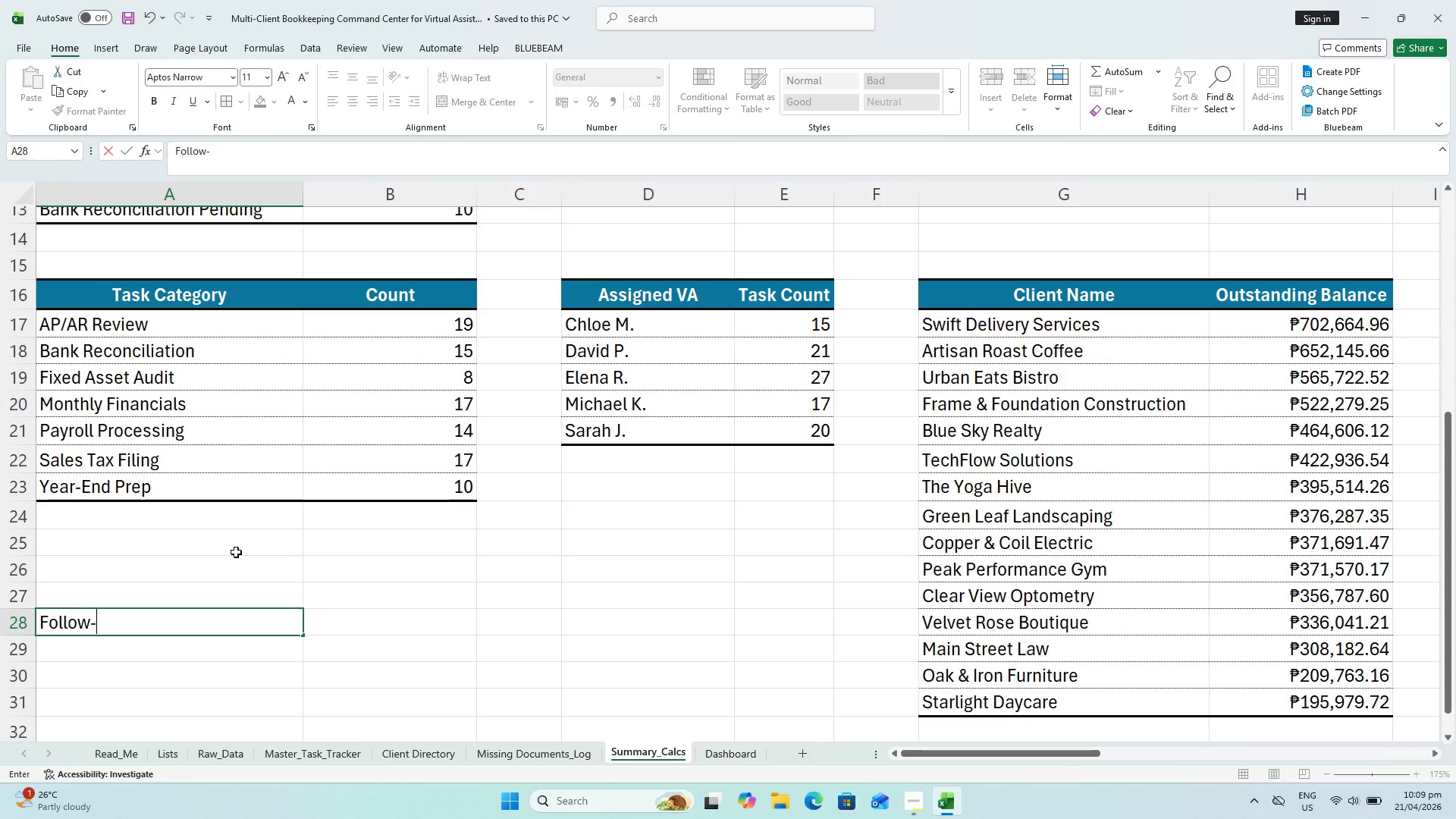 
type(Up Priority)
 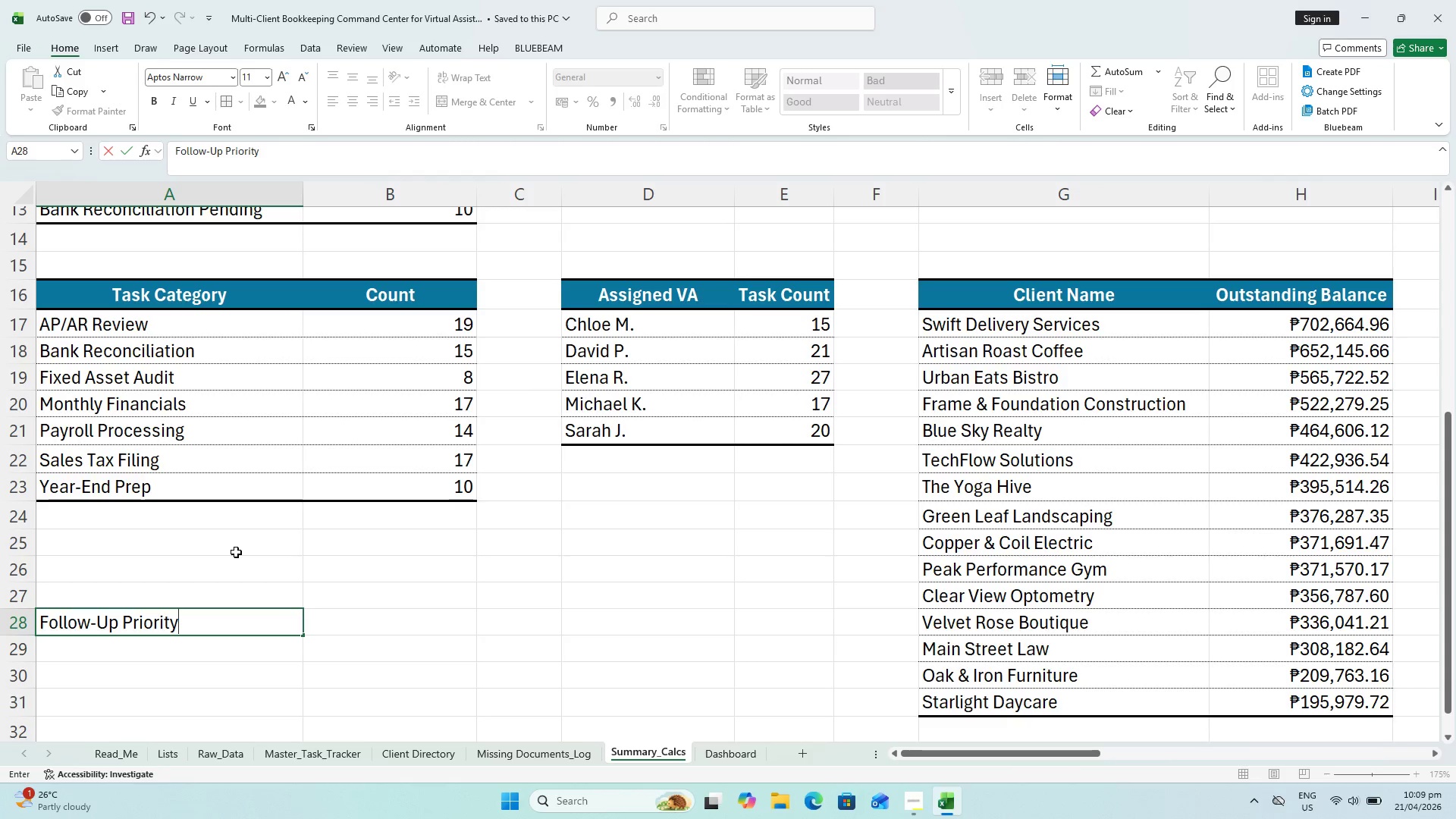 
key(ArrowRight)
 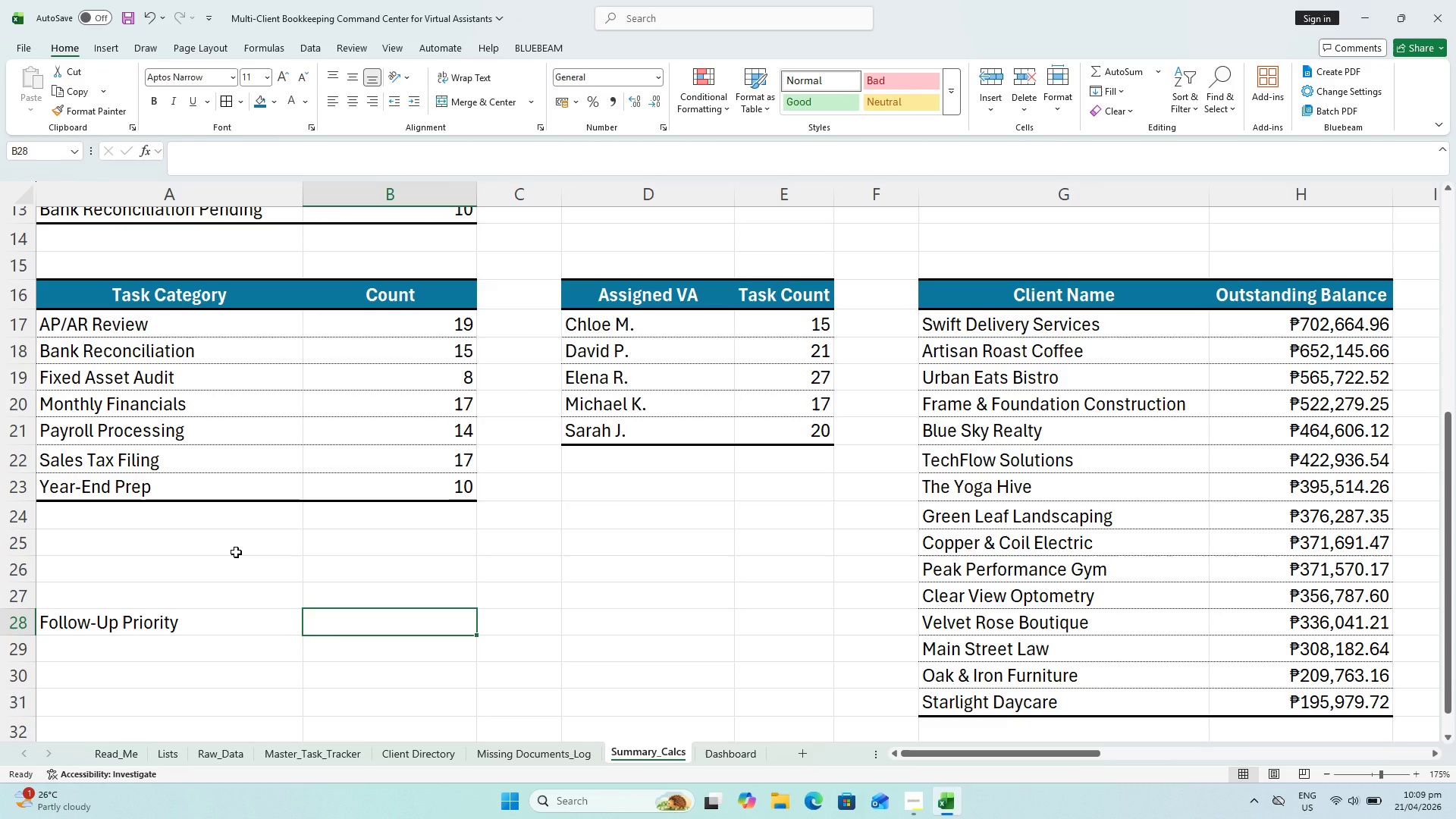 
type(Count)
 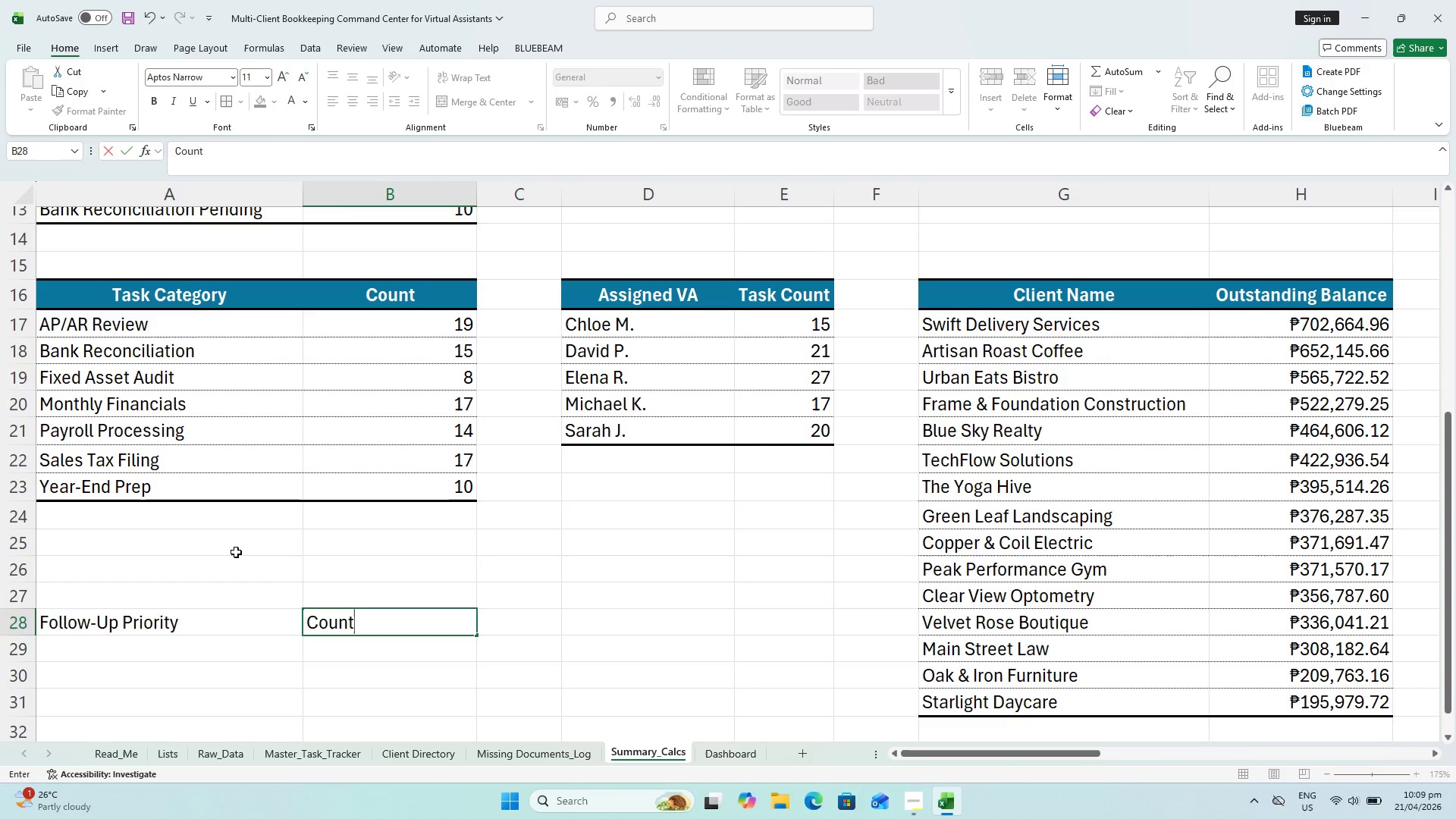 
key(Enter)
 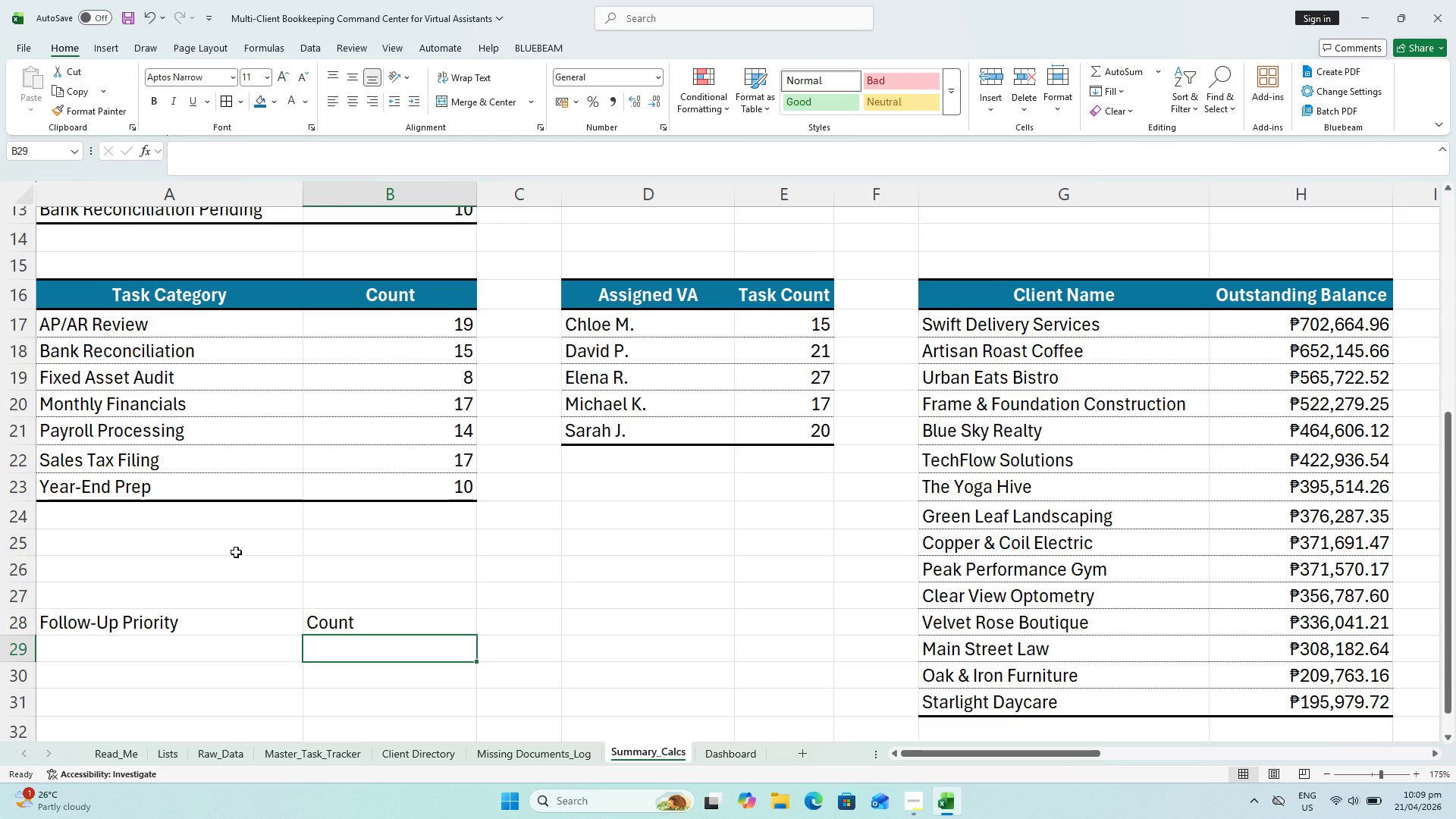 
key(ArrowLeft)
 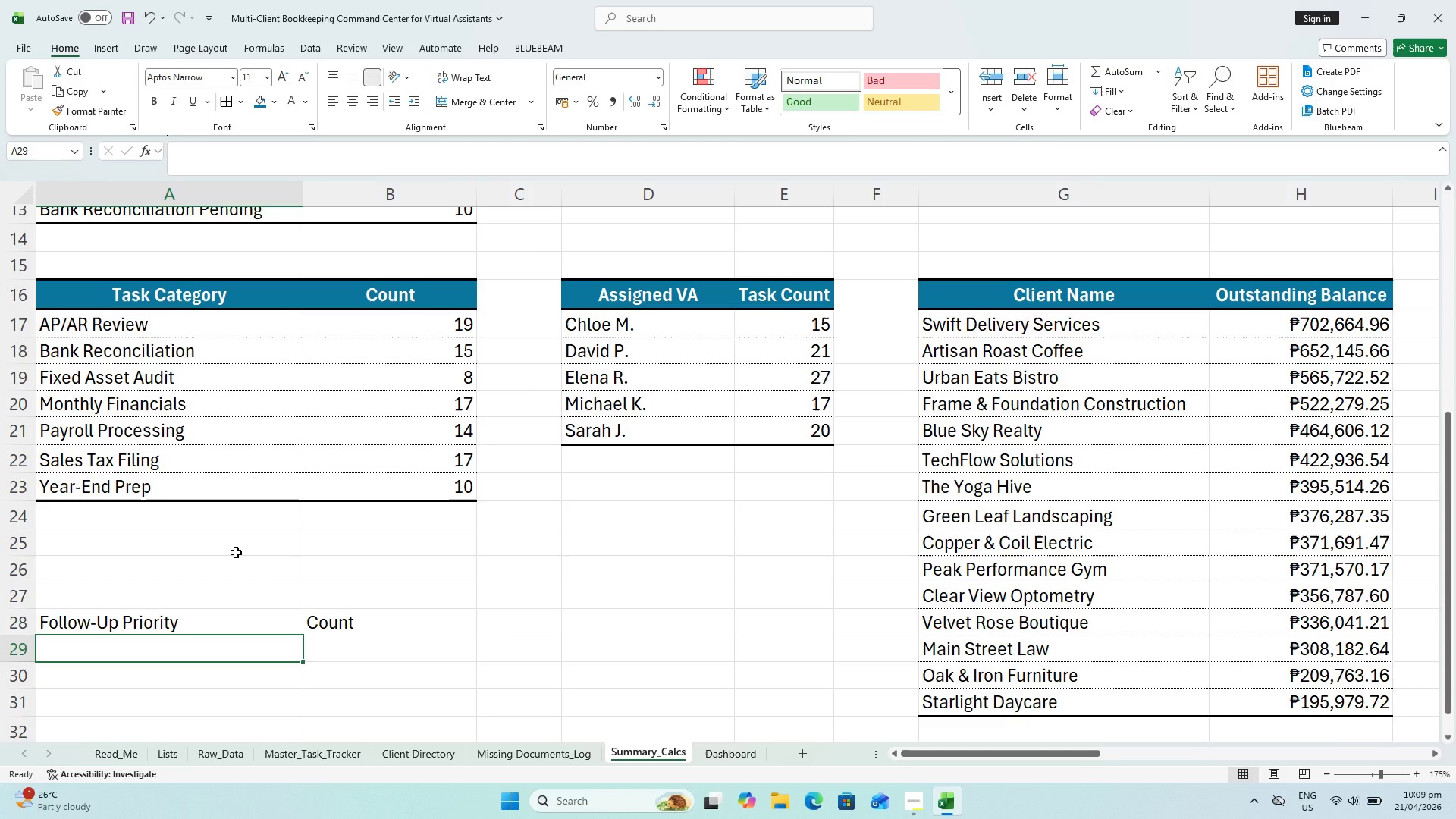 
key(Control+S)
 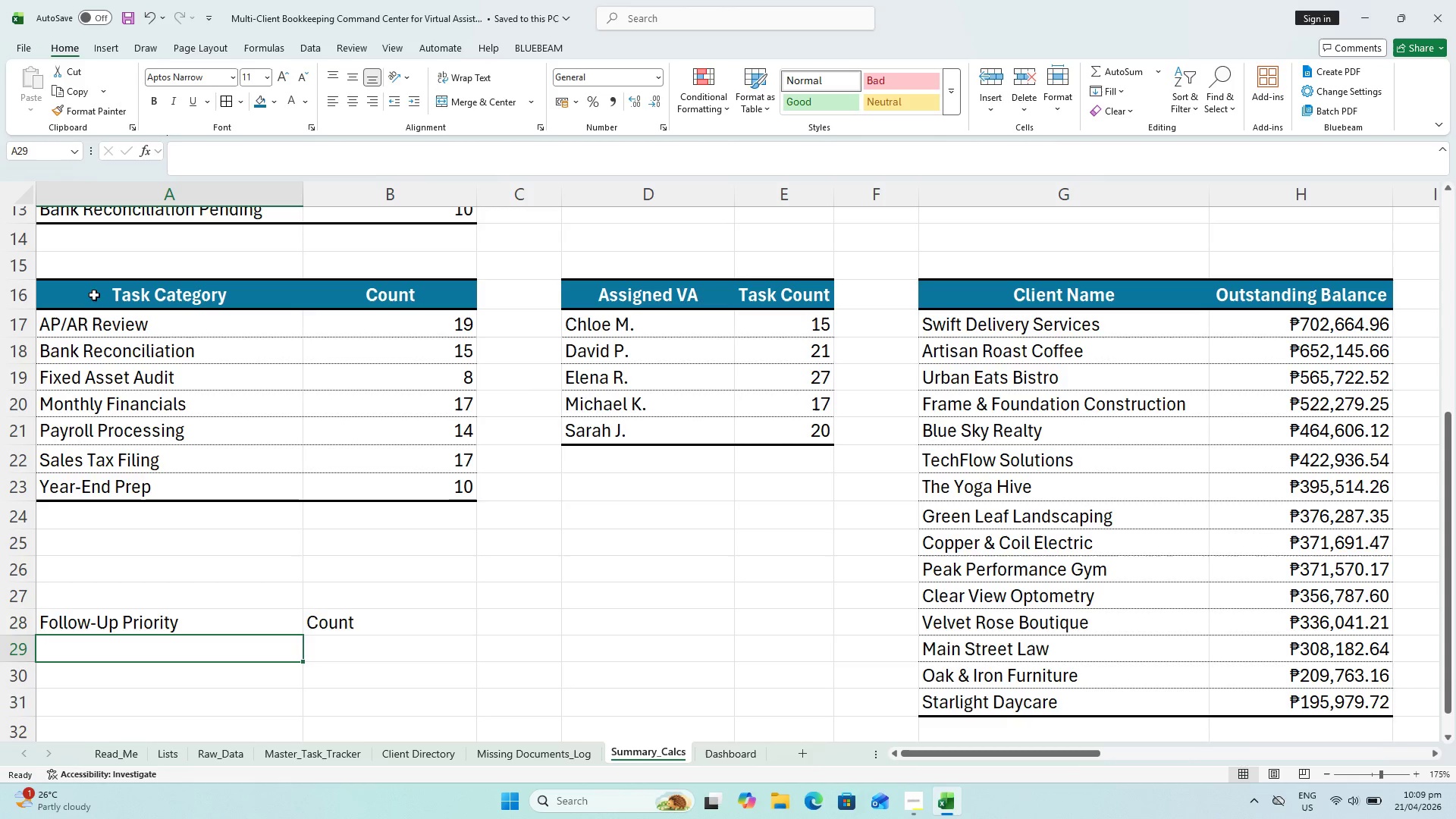 
left_click([115, 290])
 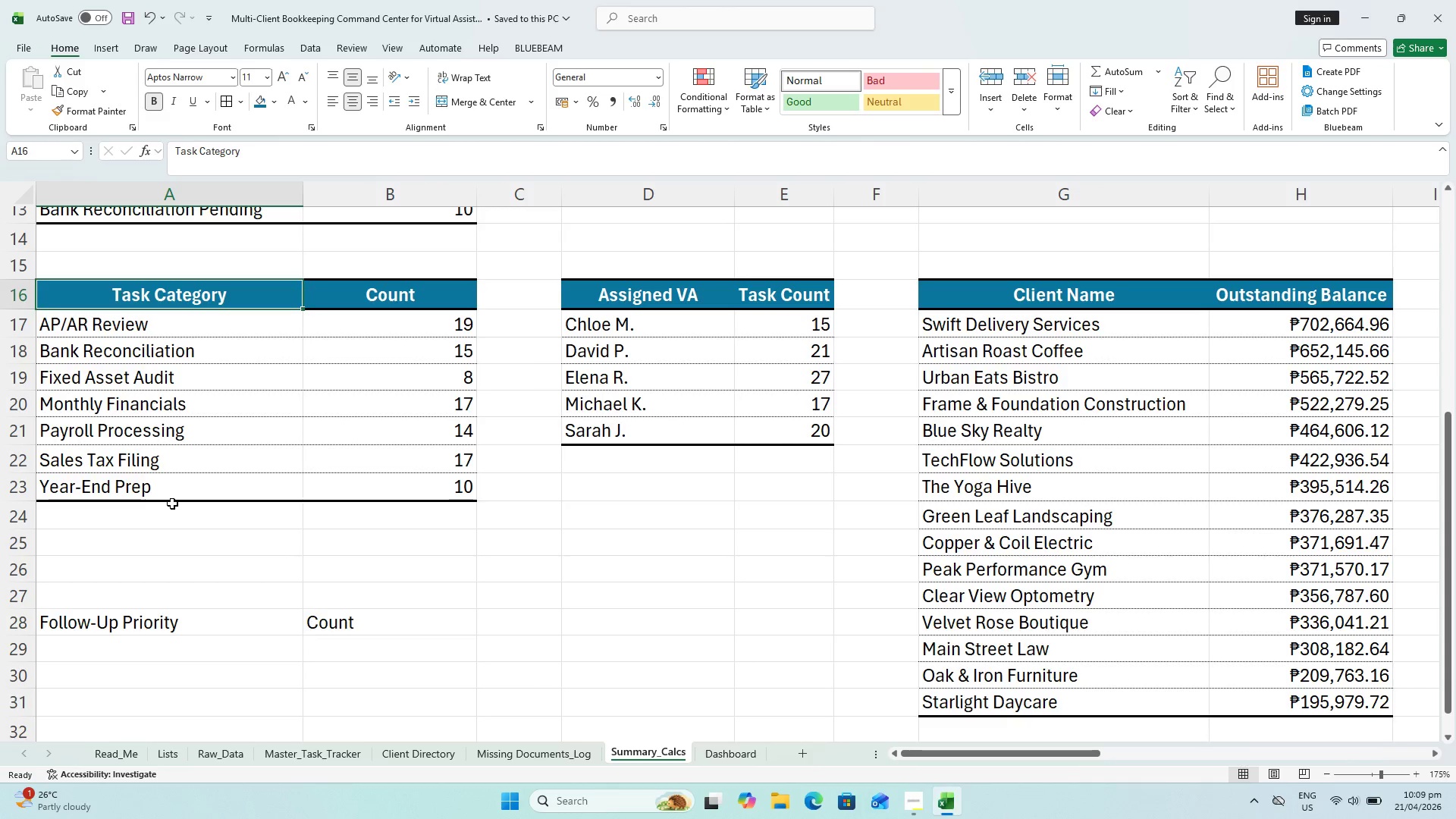 
key(Control+C)
 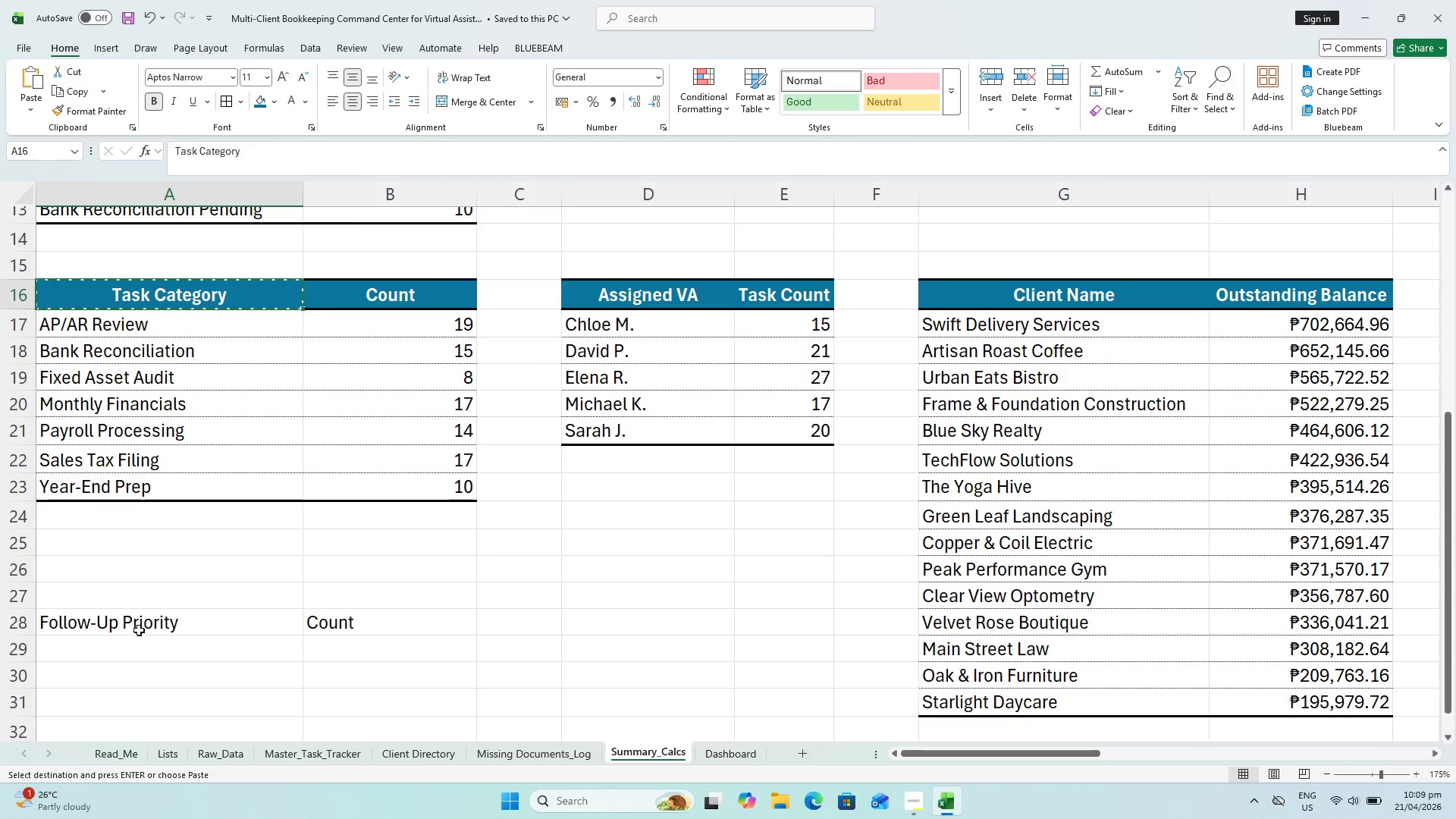 
left_click_drag(start_coordinate=[142, 620], to_coordinate=[416, 617])
 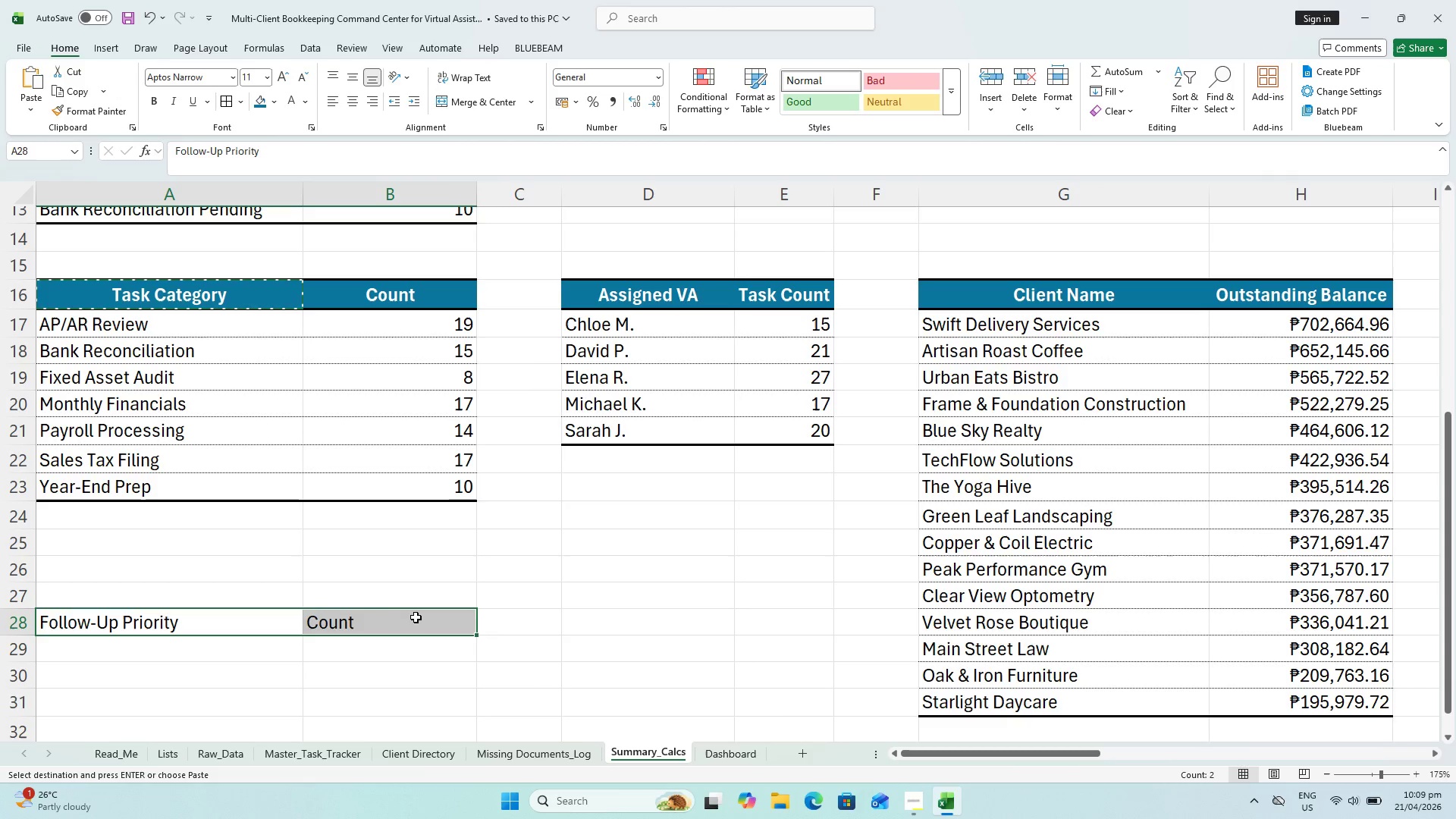 
key(Alt+Control+V)
 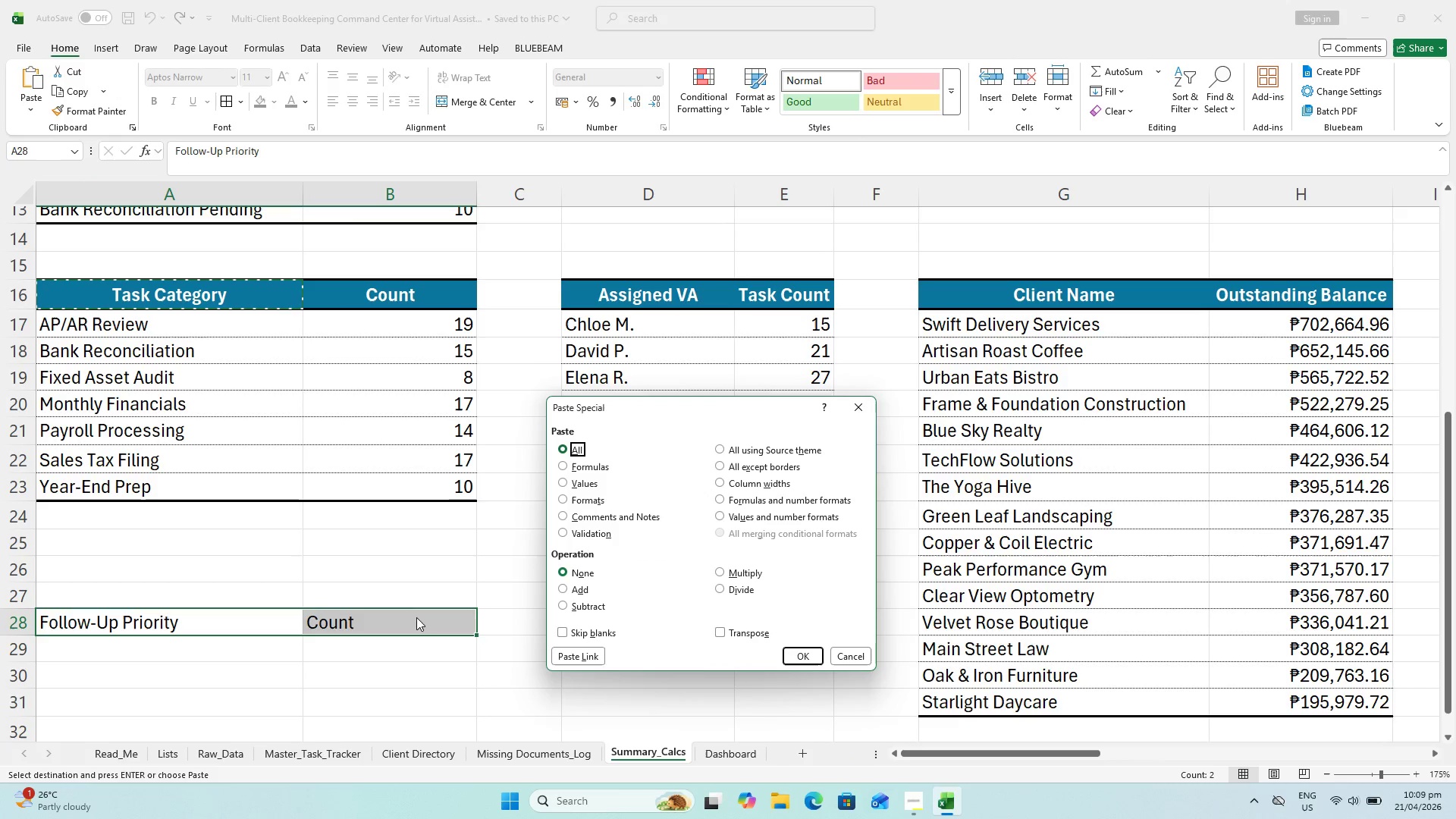 
key(ArrowDown)
 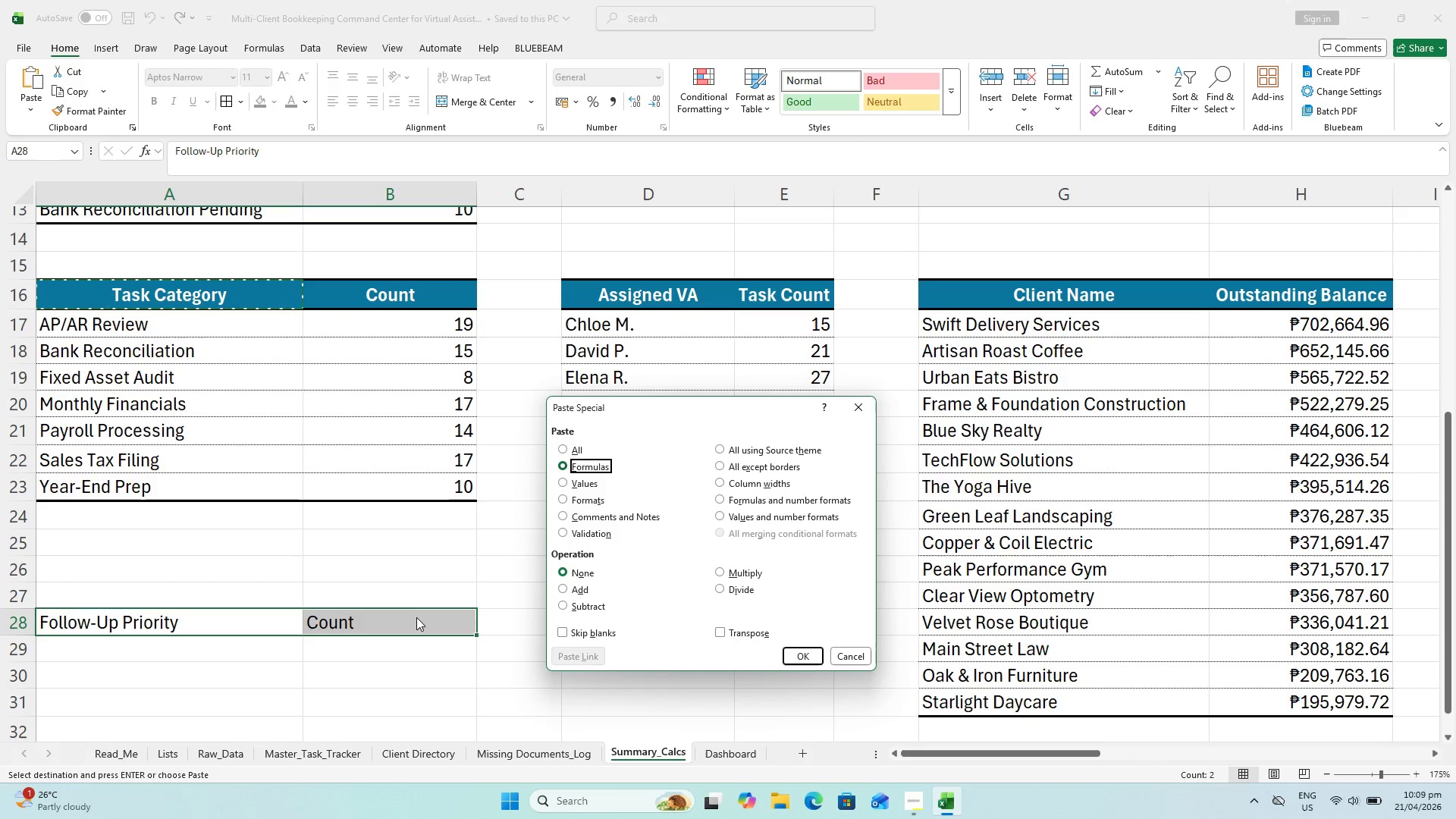 
key(ArrowDown)
 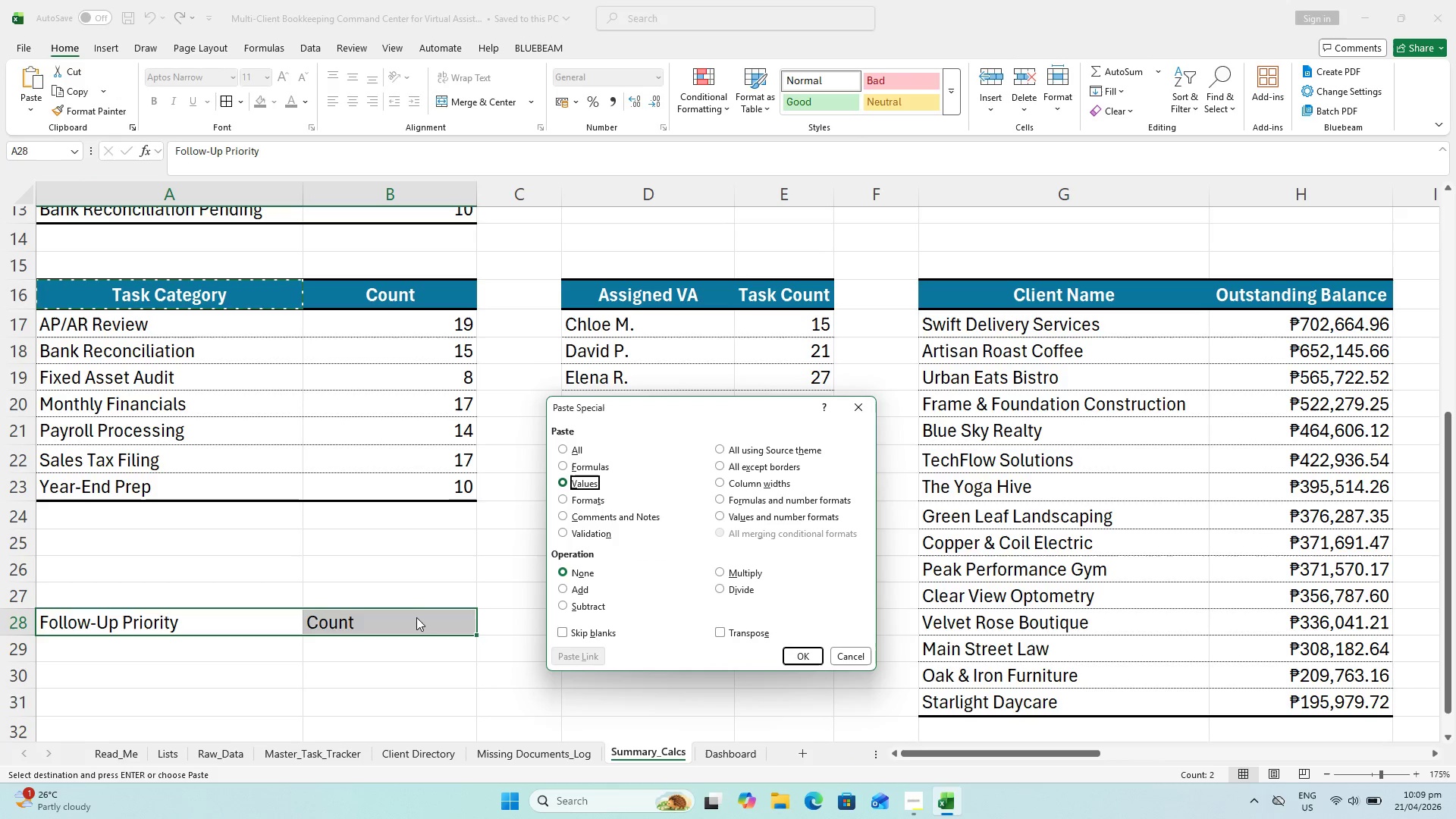 
key(ArrowDown)
 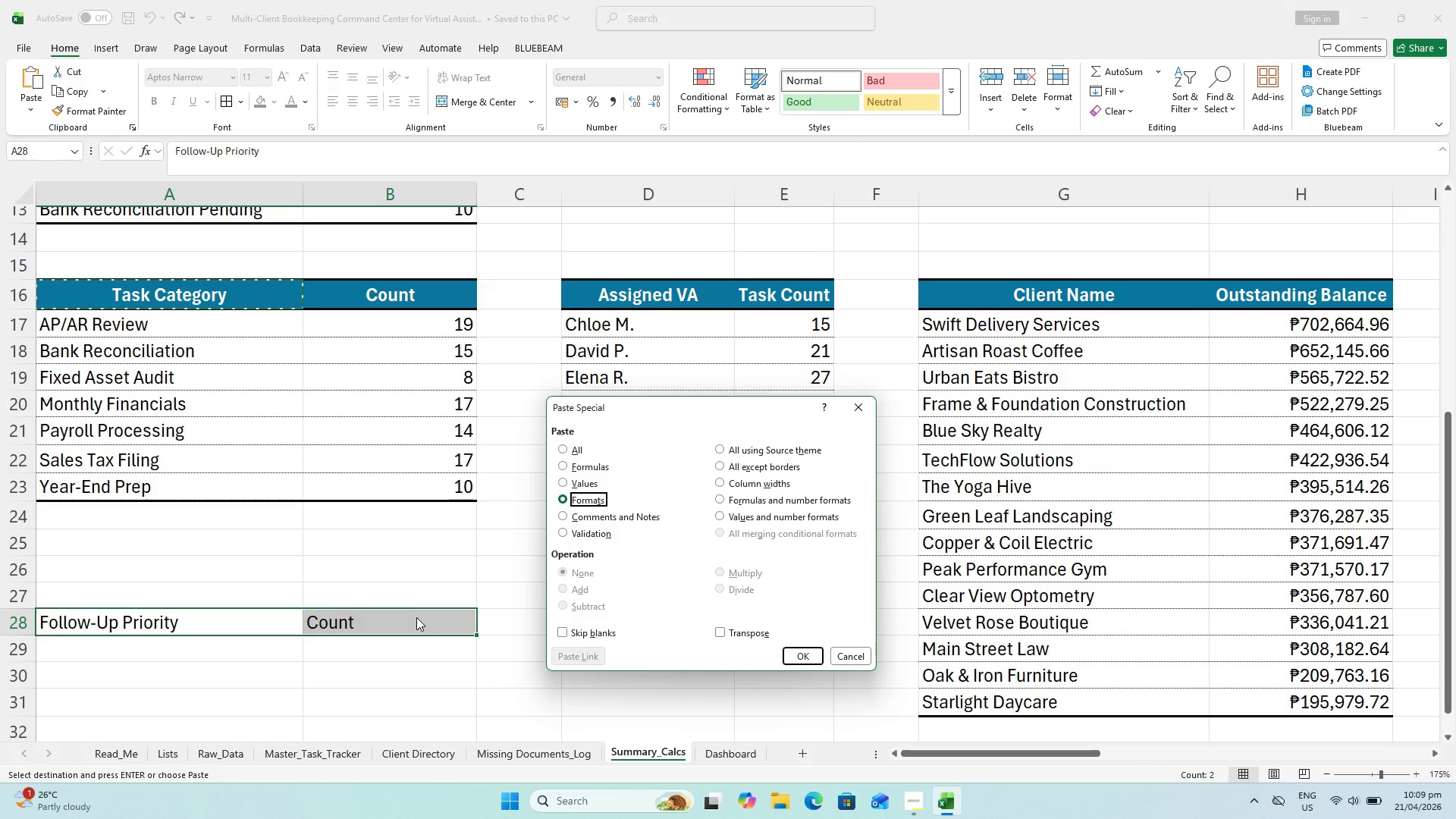 
key(Enter)
 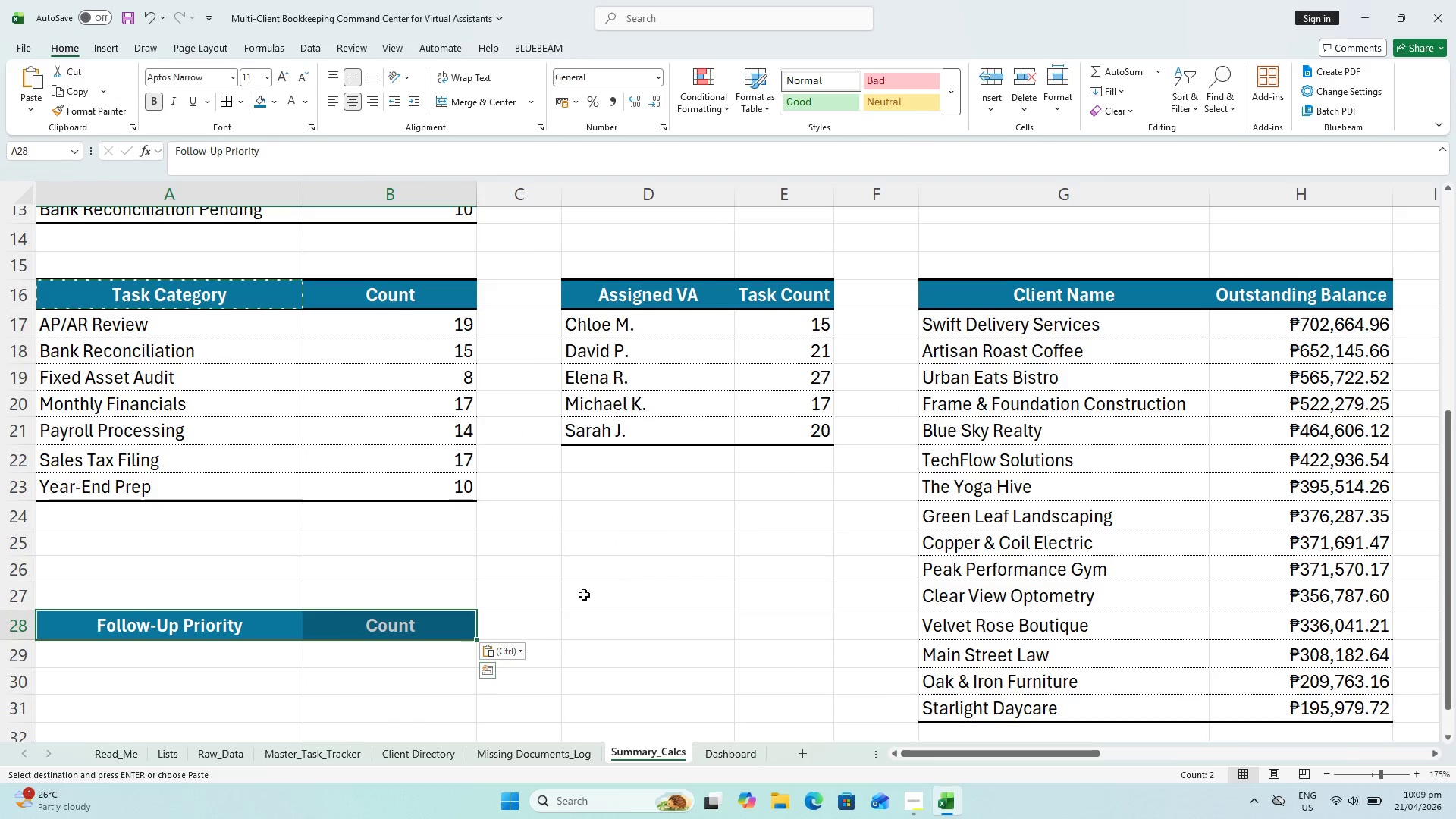 
key(Control+S)
 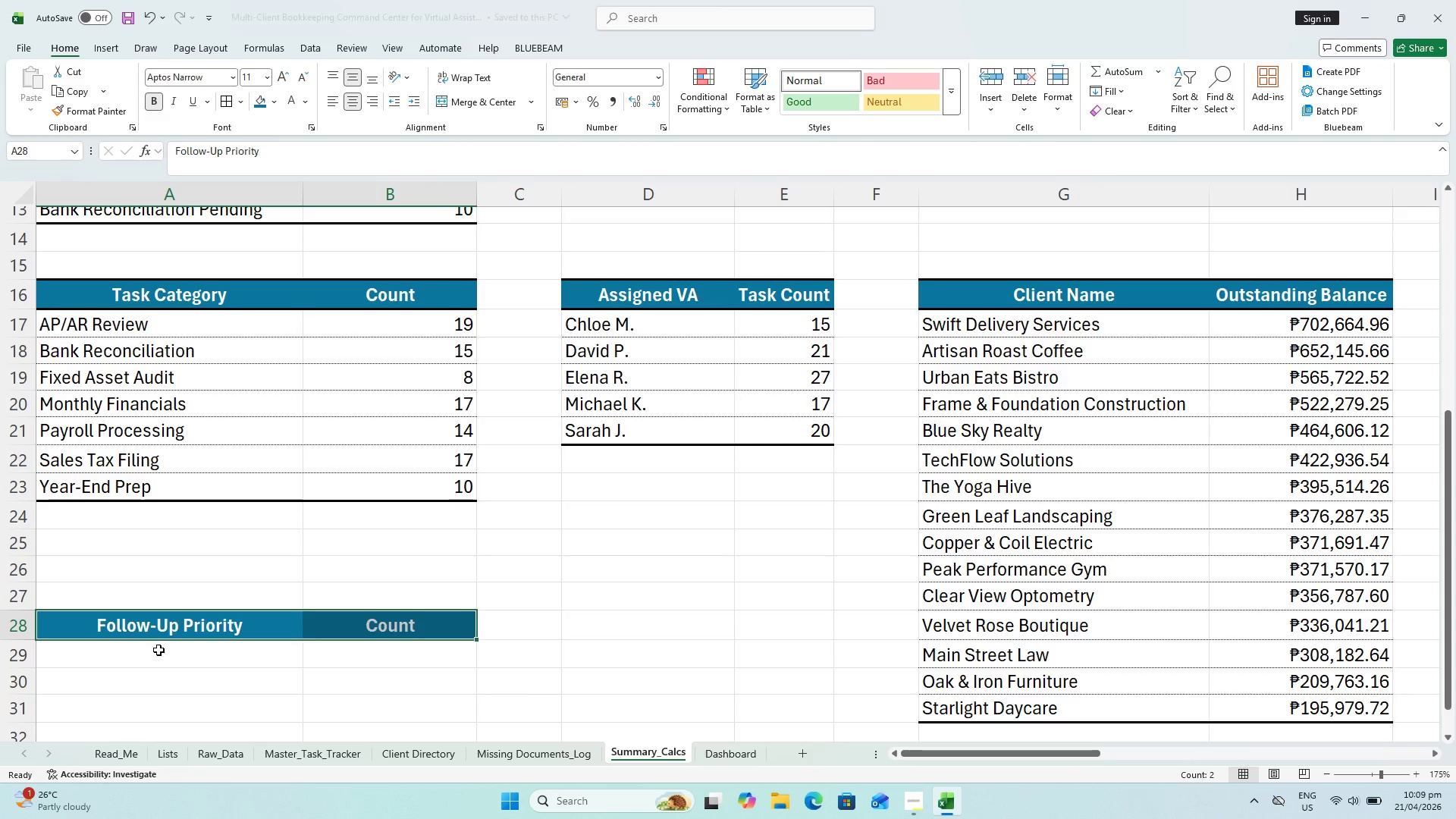 
left_click([164, 663])
 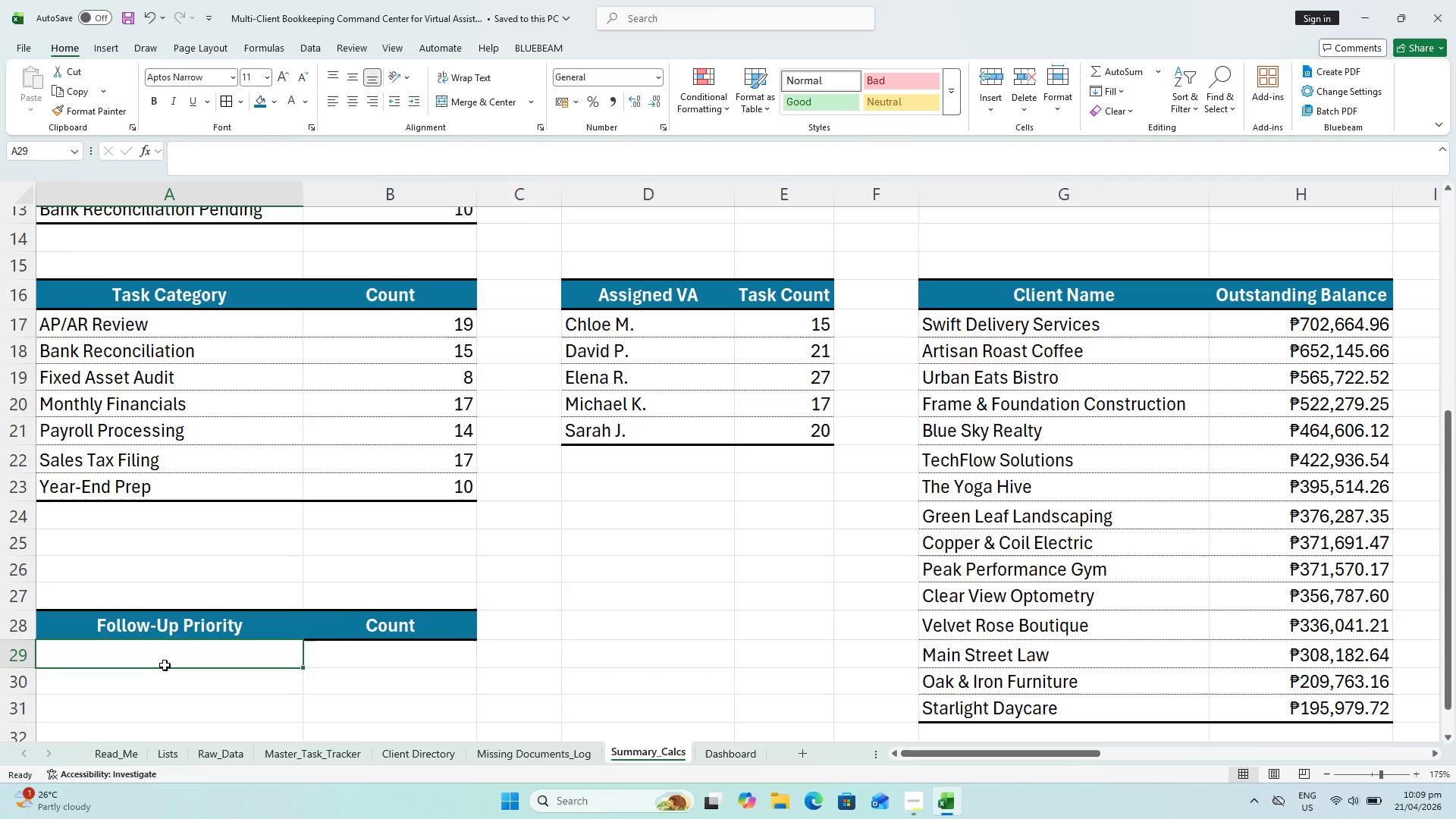 
key(Control+ControlLeft)
 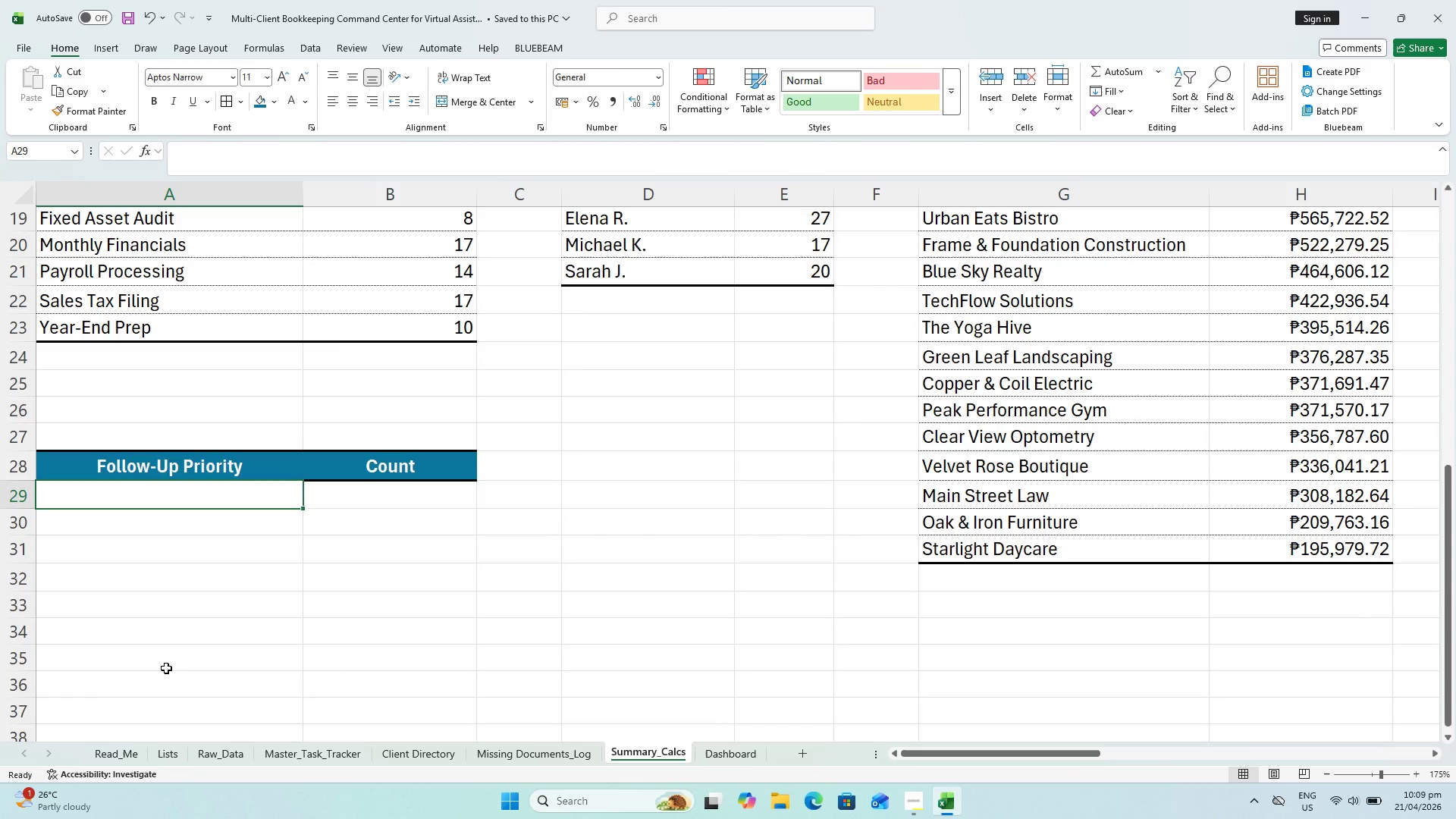 
scroll: coordinate [165, 668], scroll_direction: down, amount: 2.0
 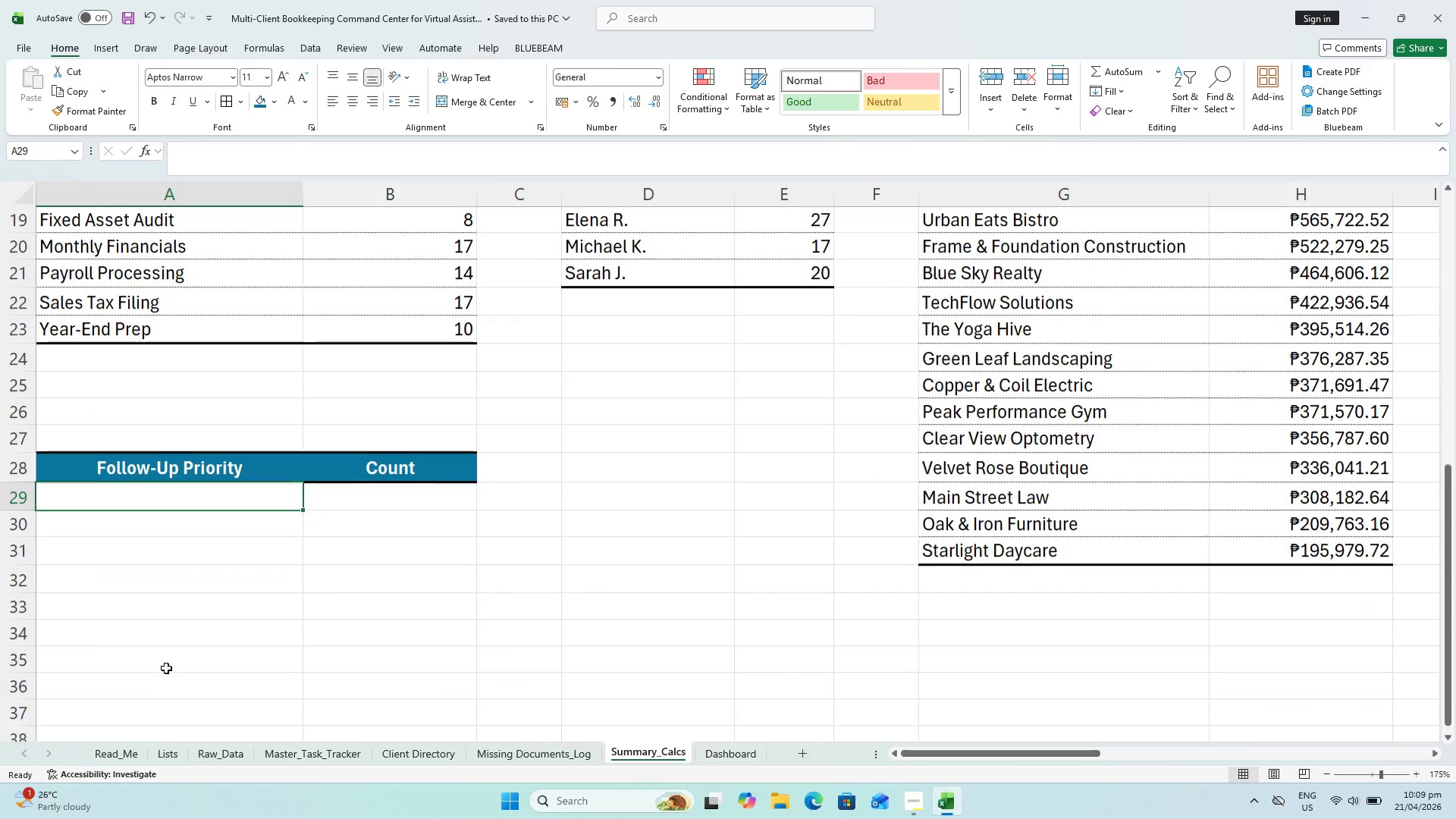 
type(Ugen)
key(Backspace)
key(Backspace)
type(r)
key(Backspace)
key(Backspace)
key(Backspace)
type(r)
key(Backspace)
type(Urgent )
 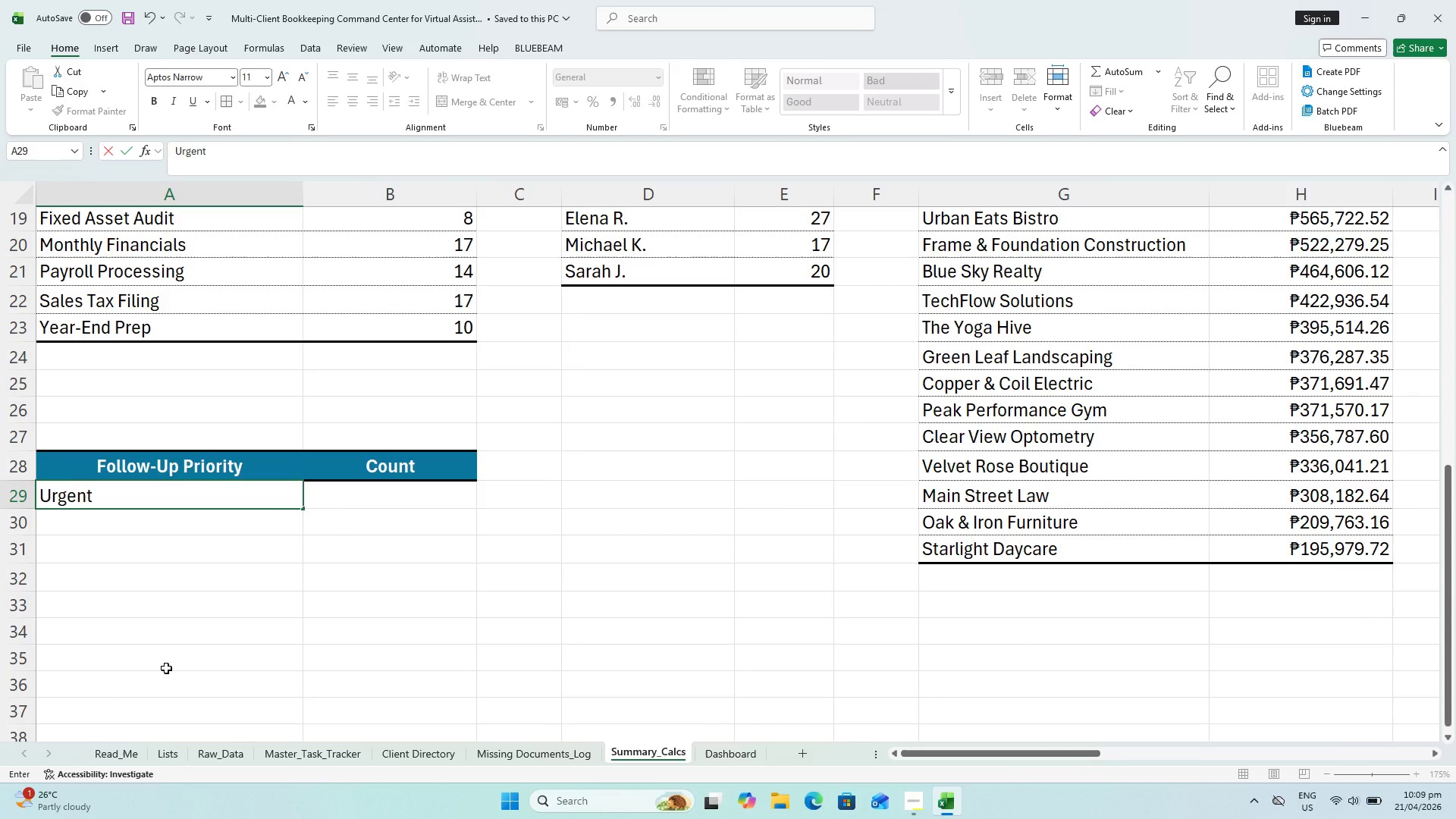 
hold_key(key=ShiftLeft, duration=0.44)
 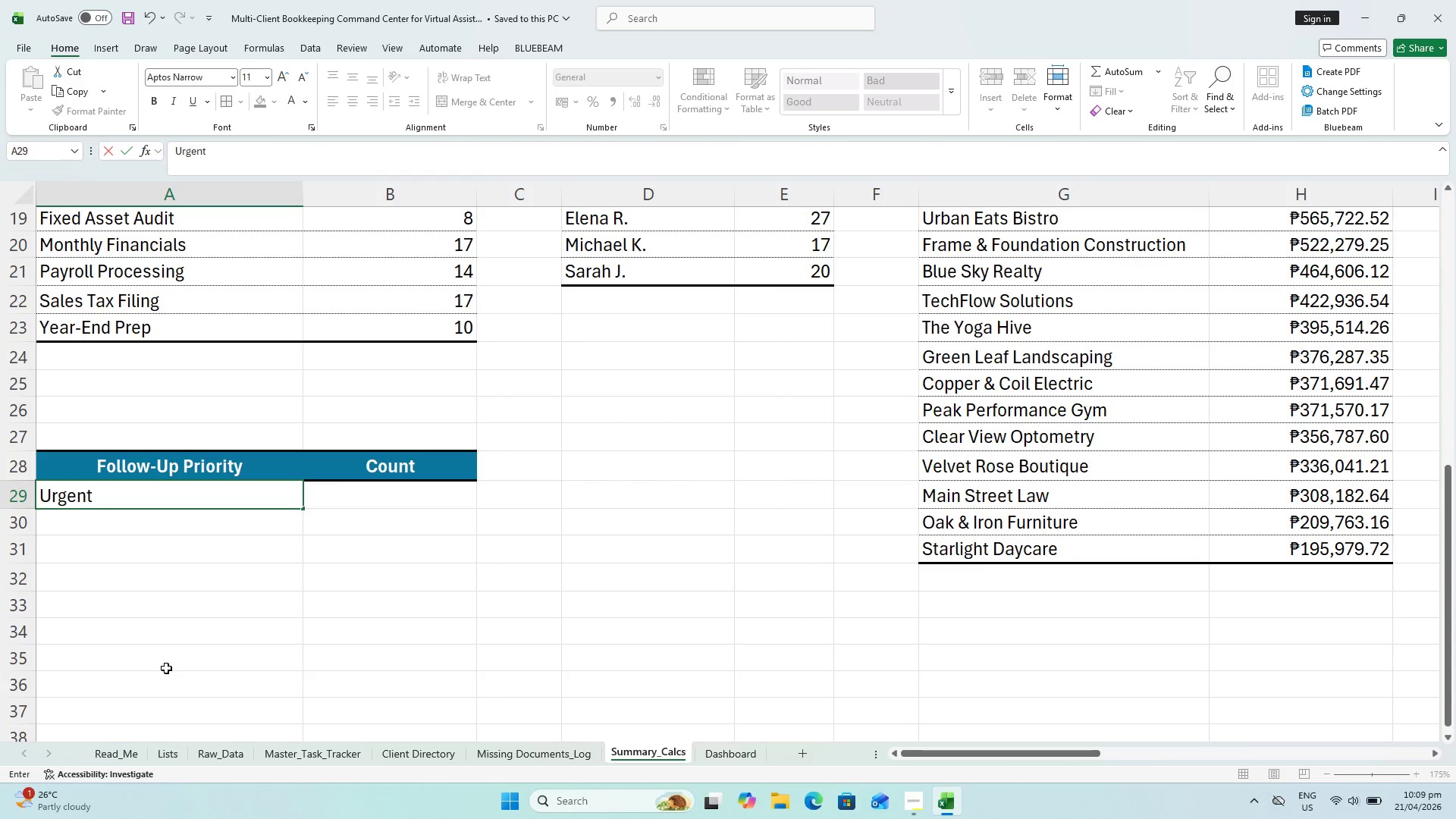 
type(Follow-Up)
 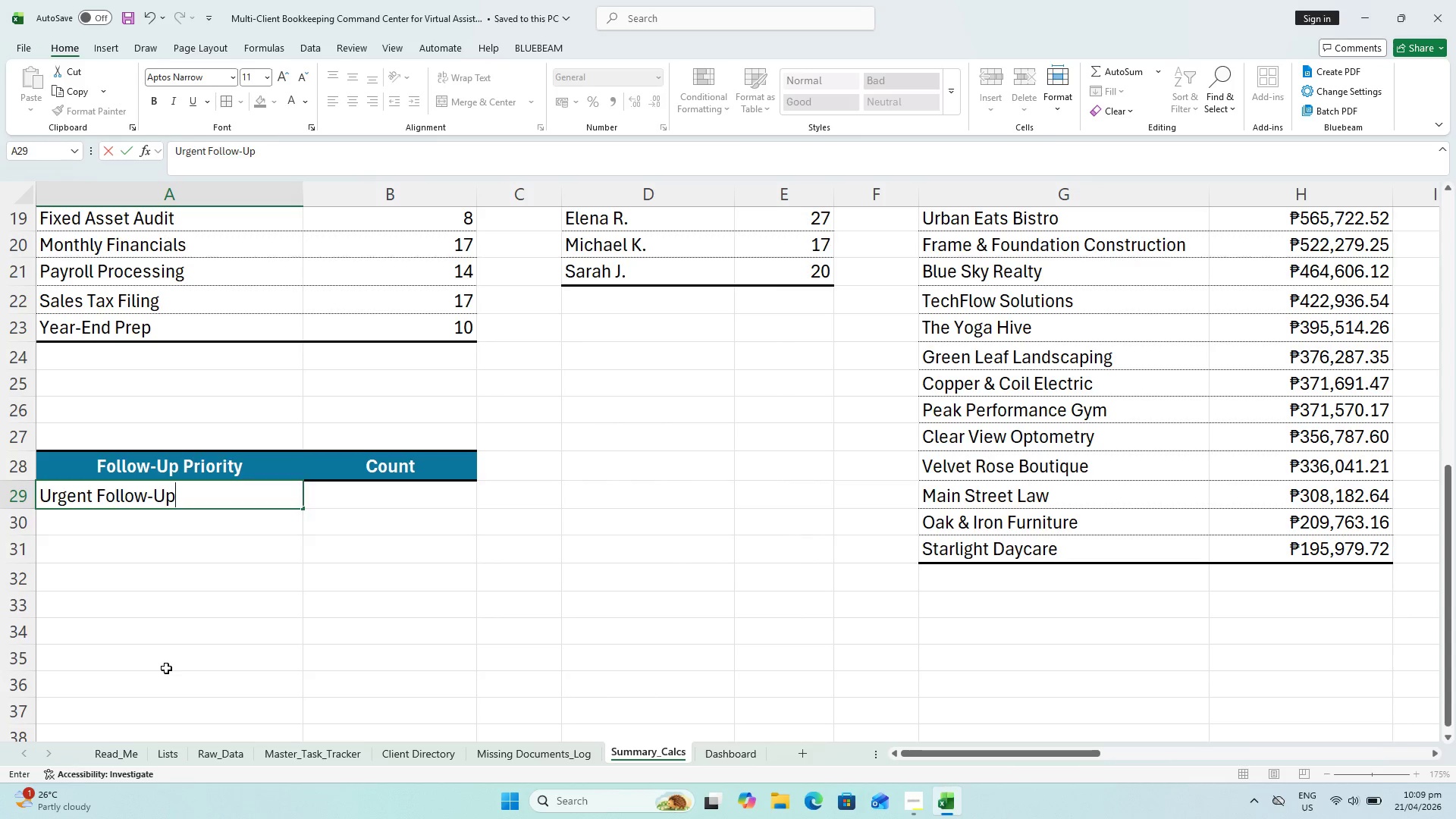 
 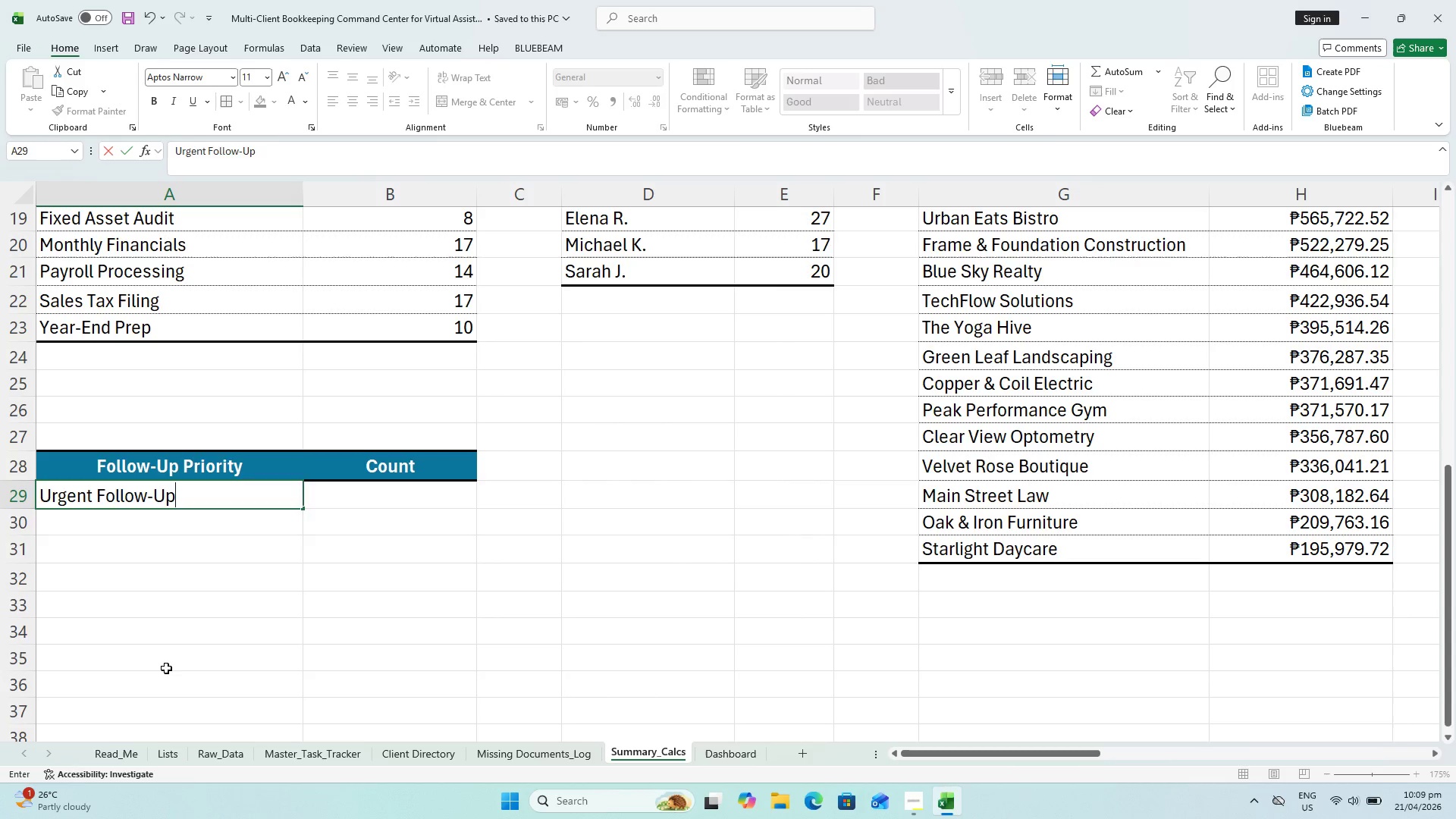 
key(Enter)
 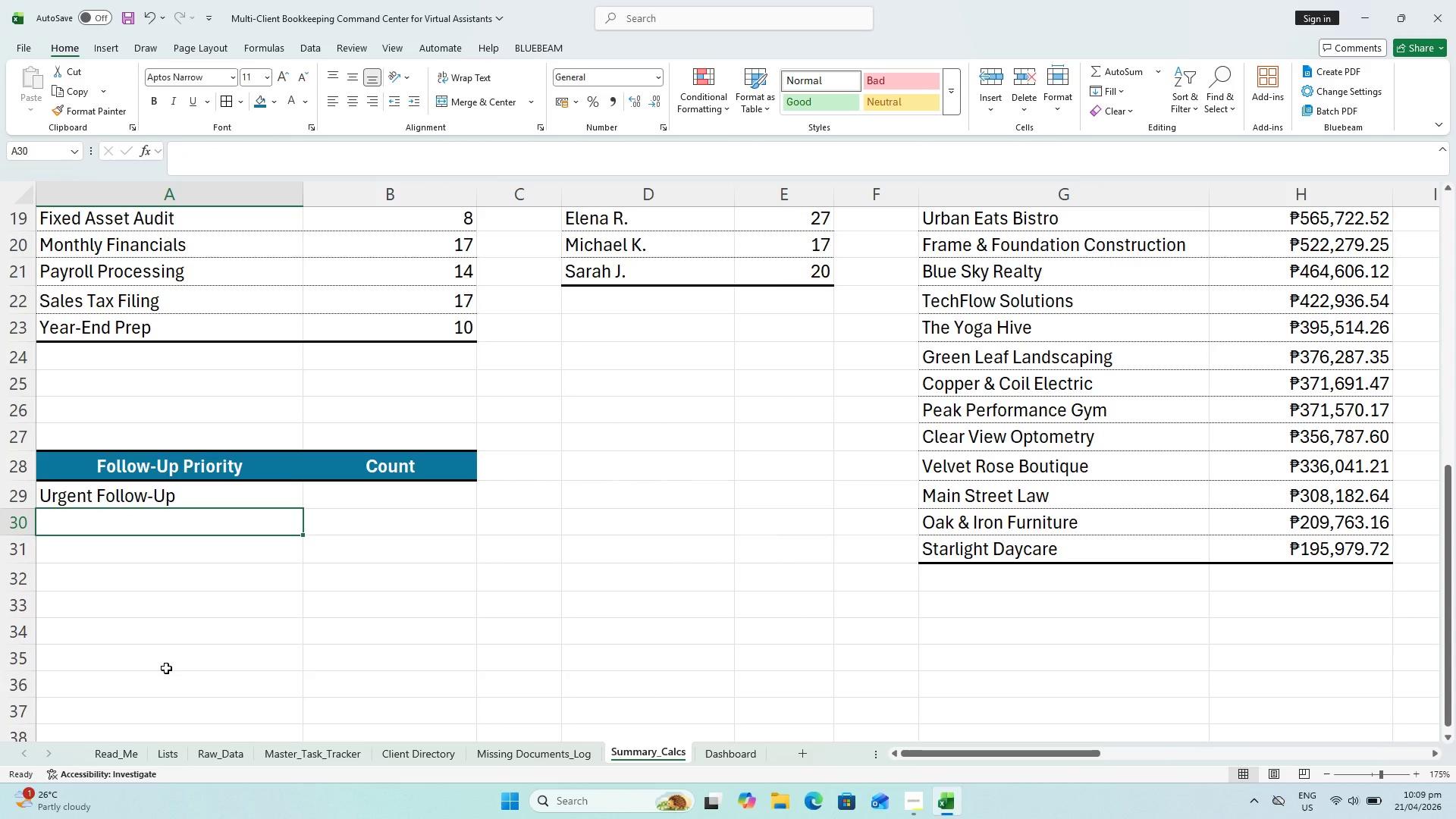 
type(Follow-Up)
 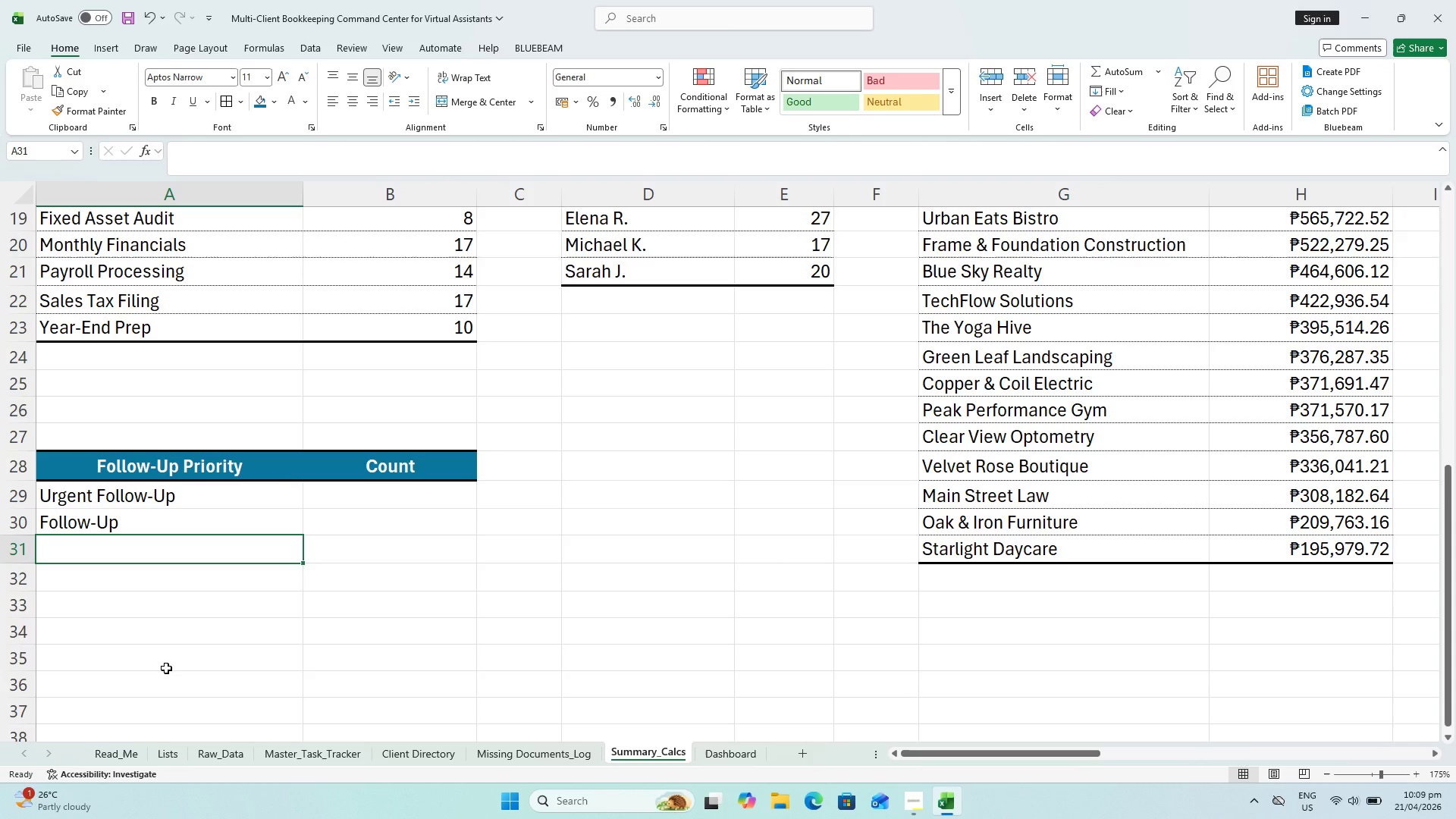 
 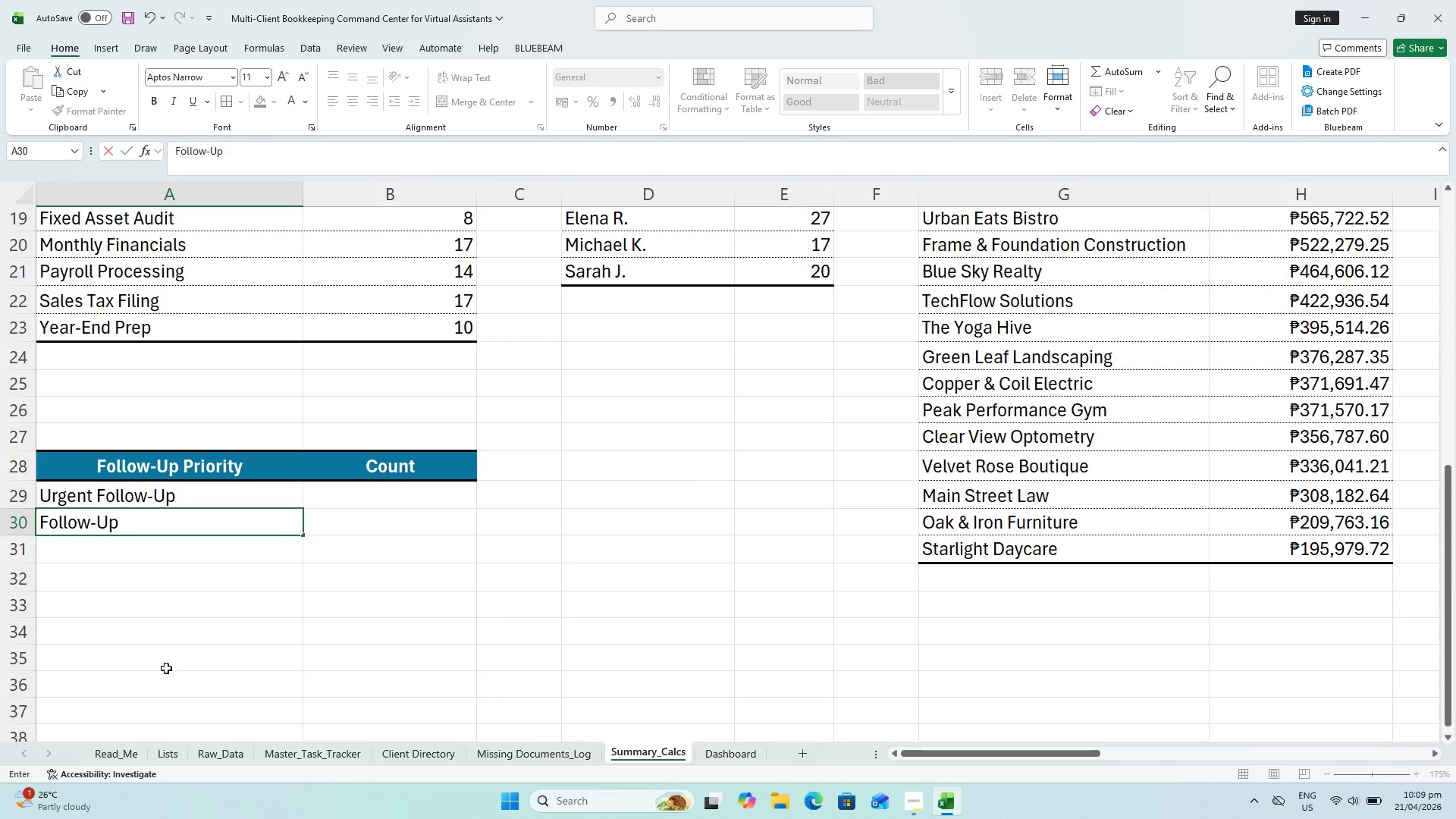 
key(Enter)
 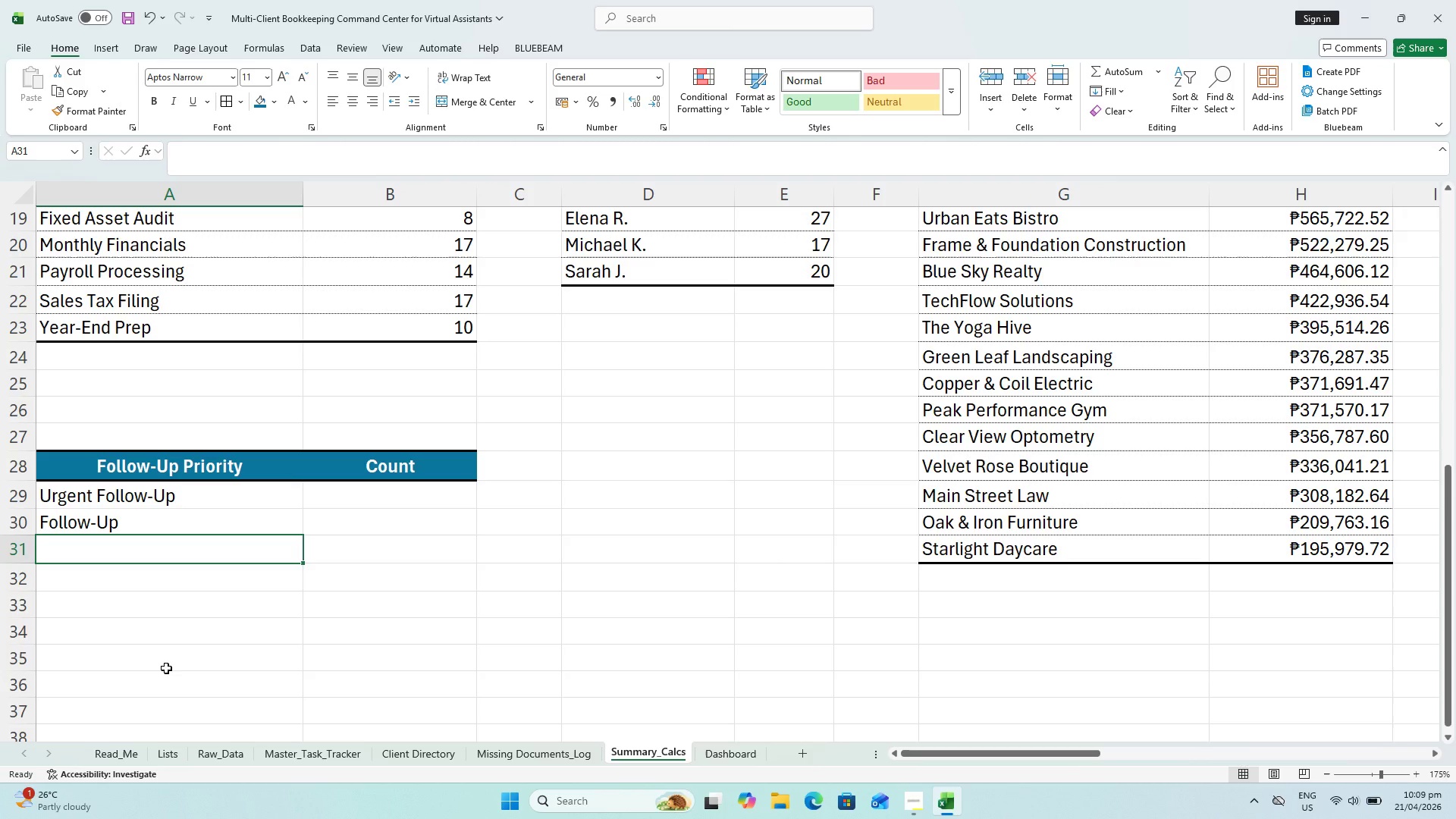 
type(No Action)
 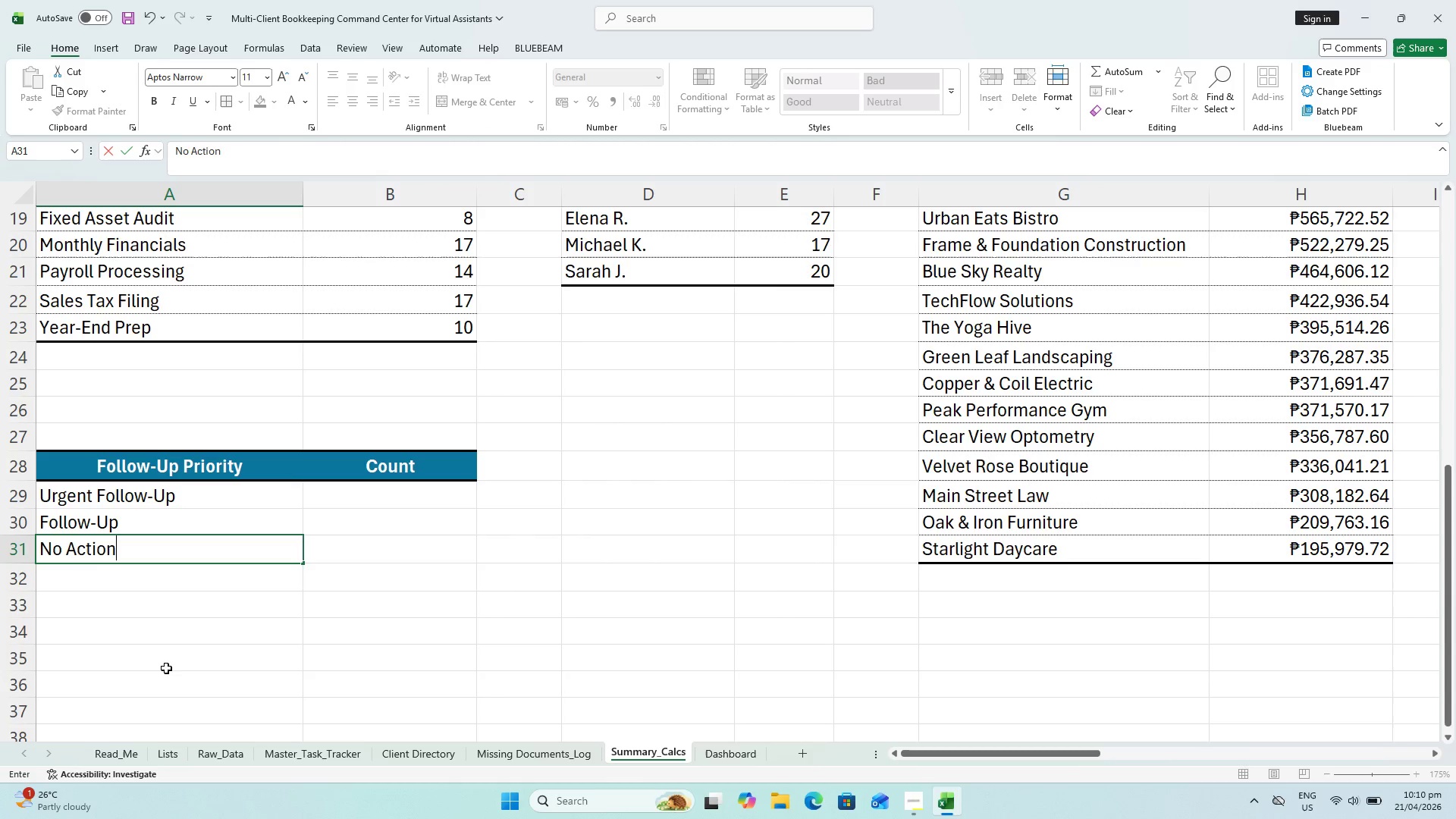 
key(Control+S)
 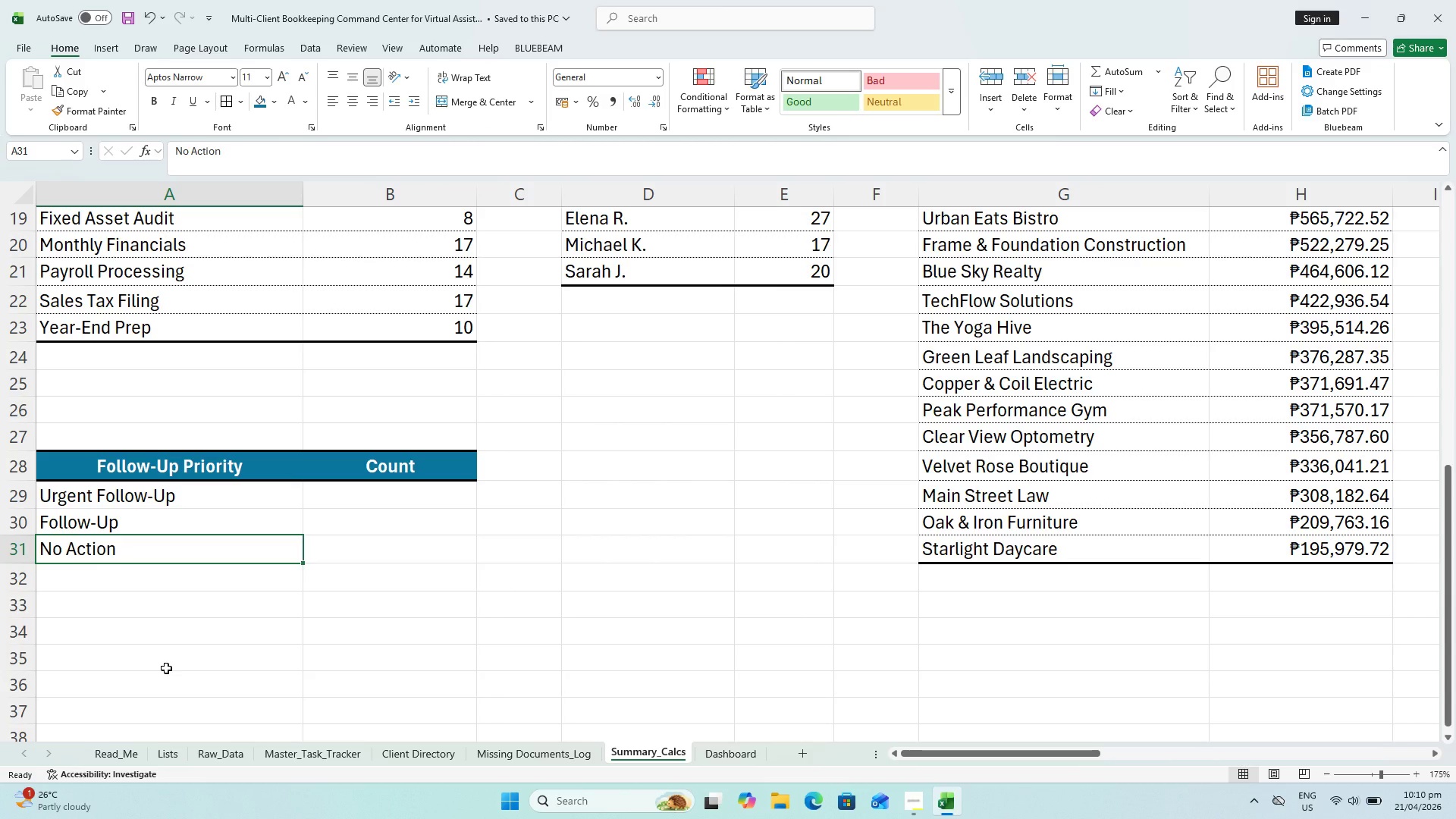 
wait(17.16)
 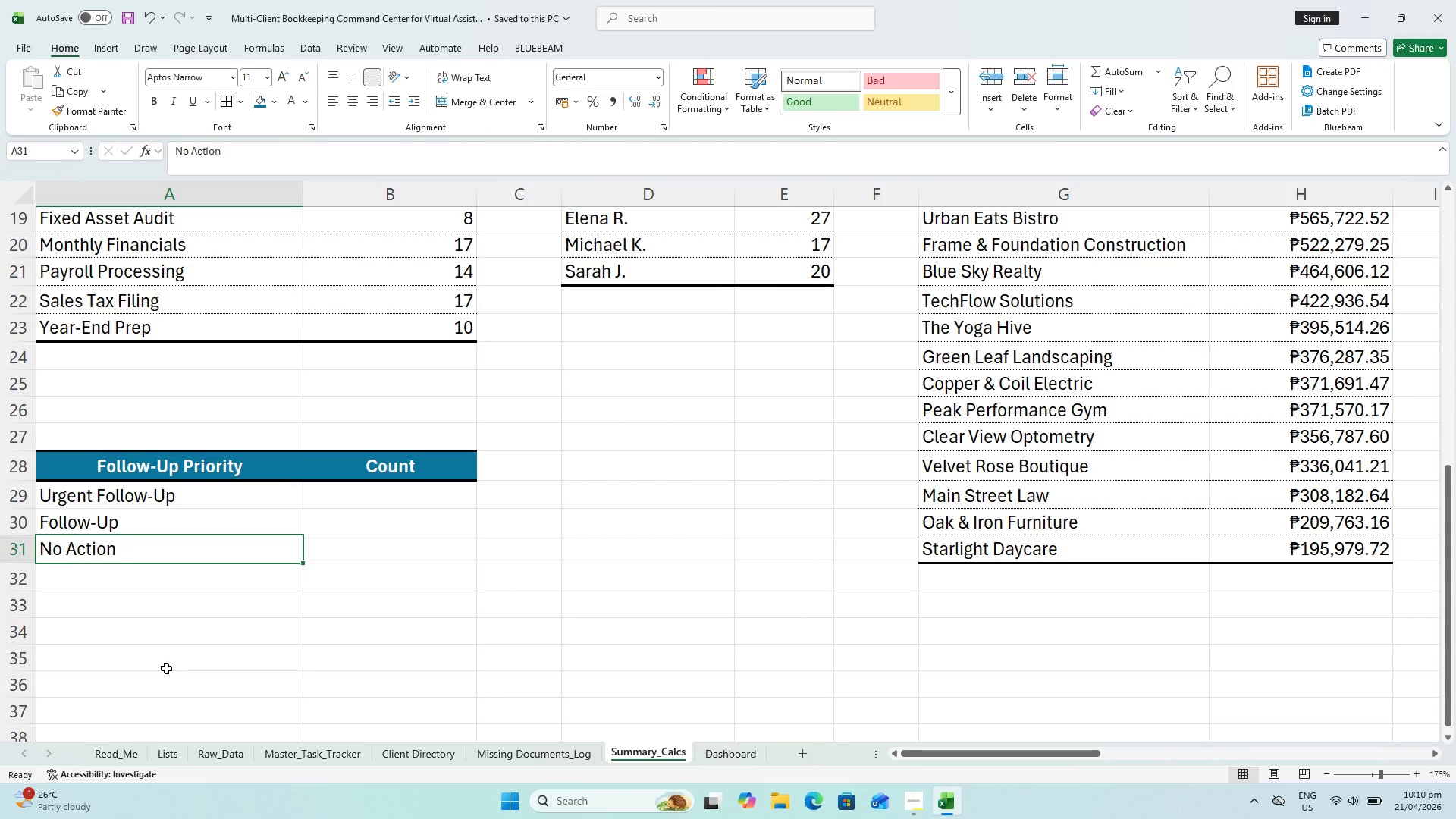 
key(Control+S)
 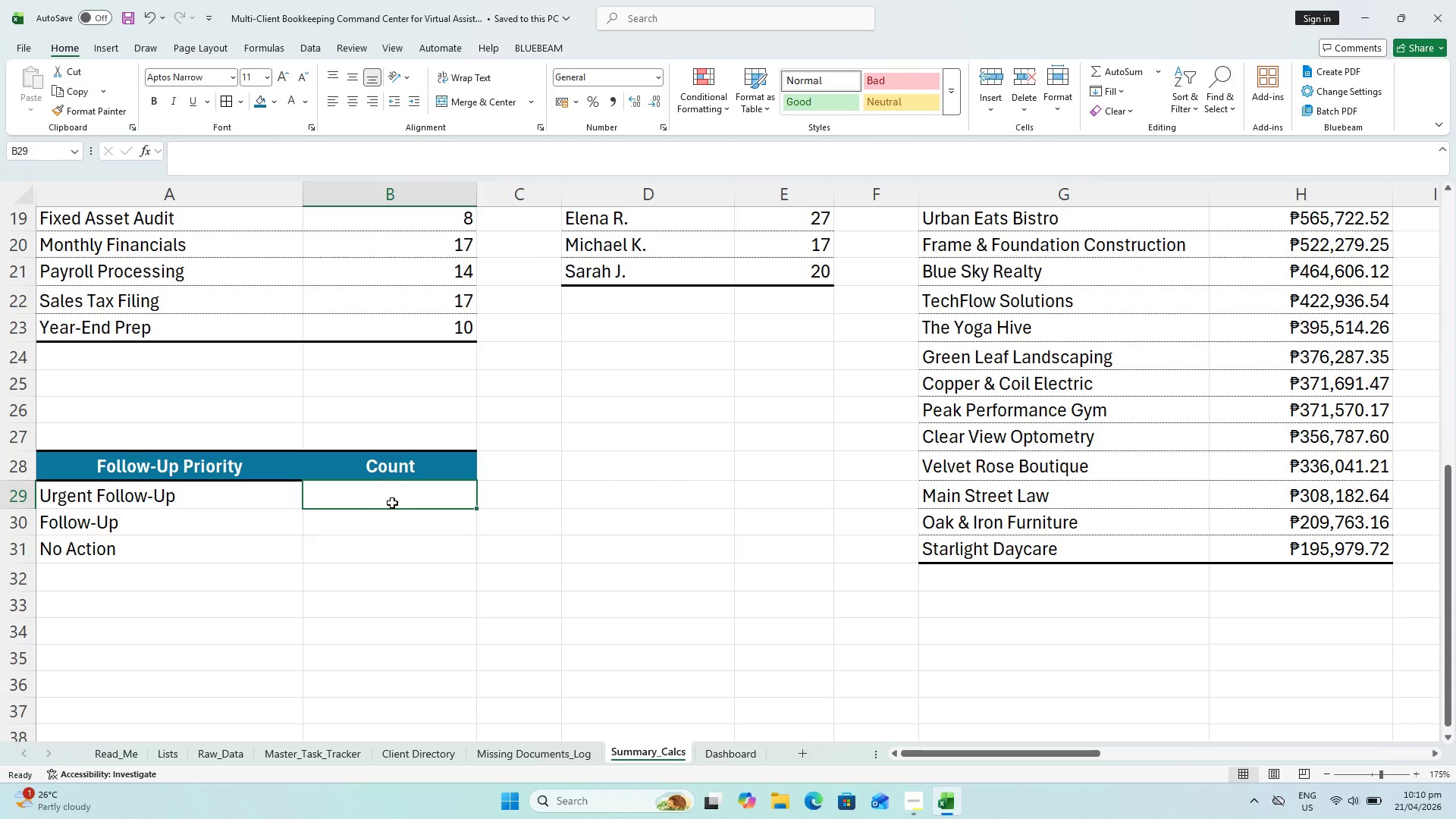 
wait(33.64)
 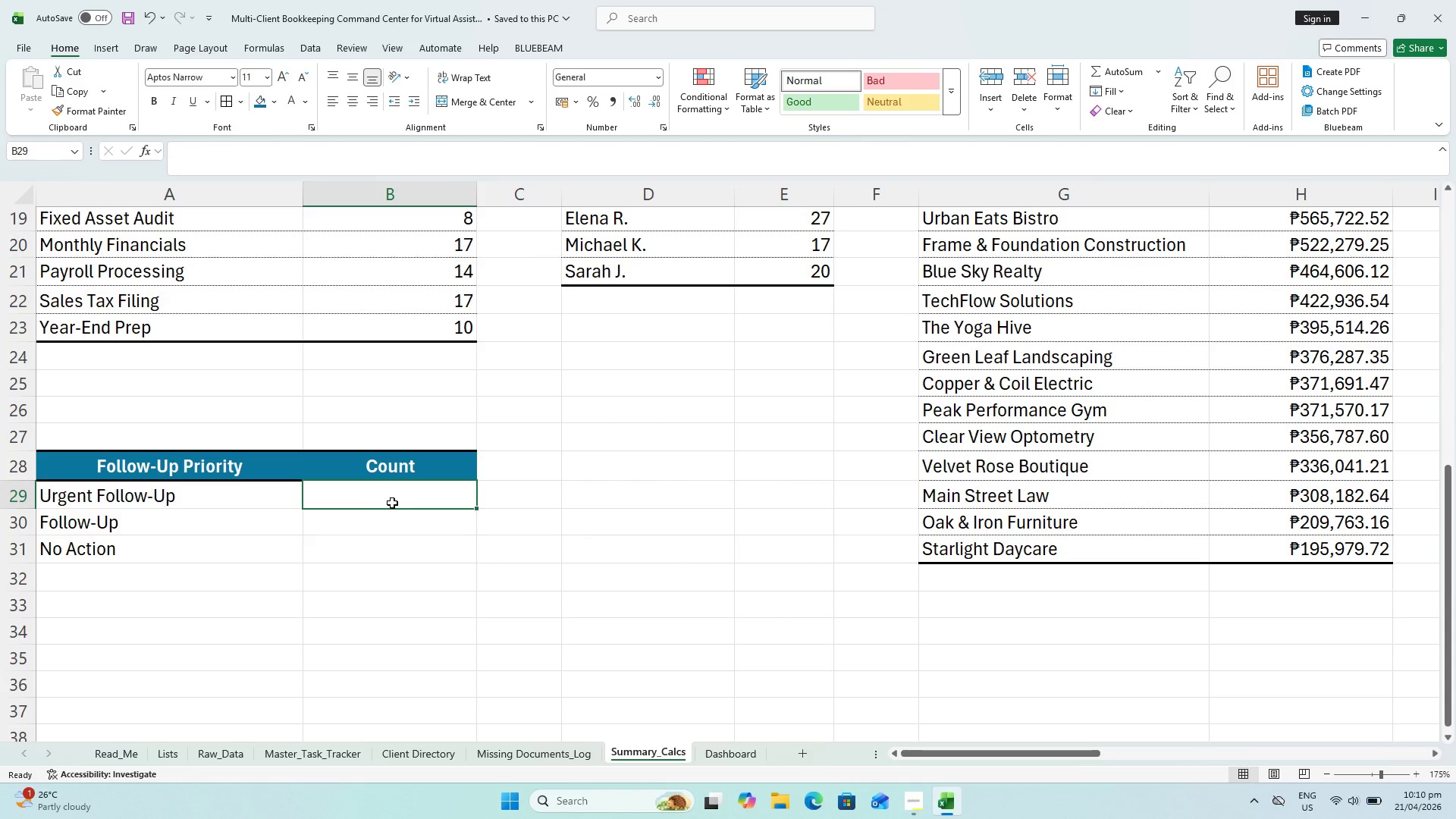 
key(Equal)
 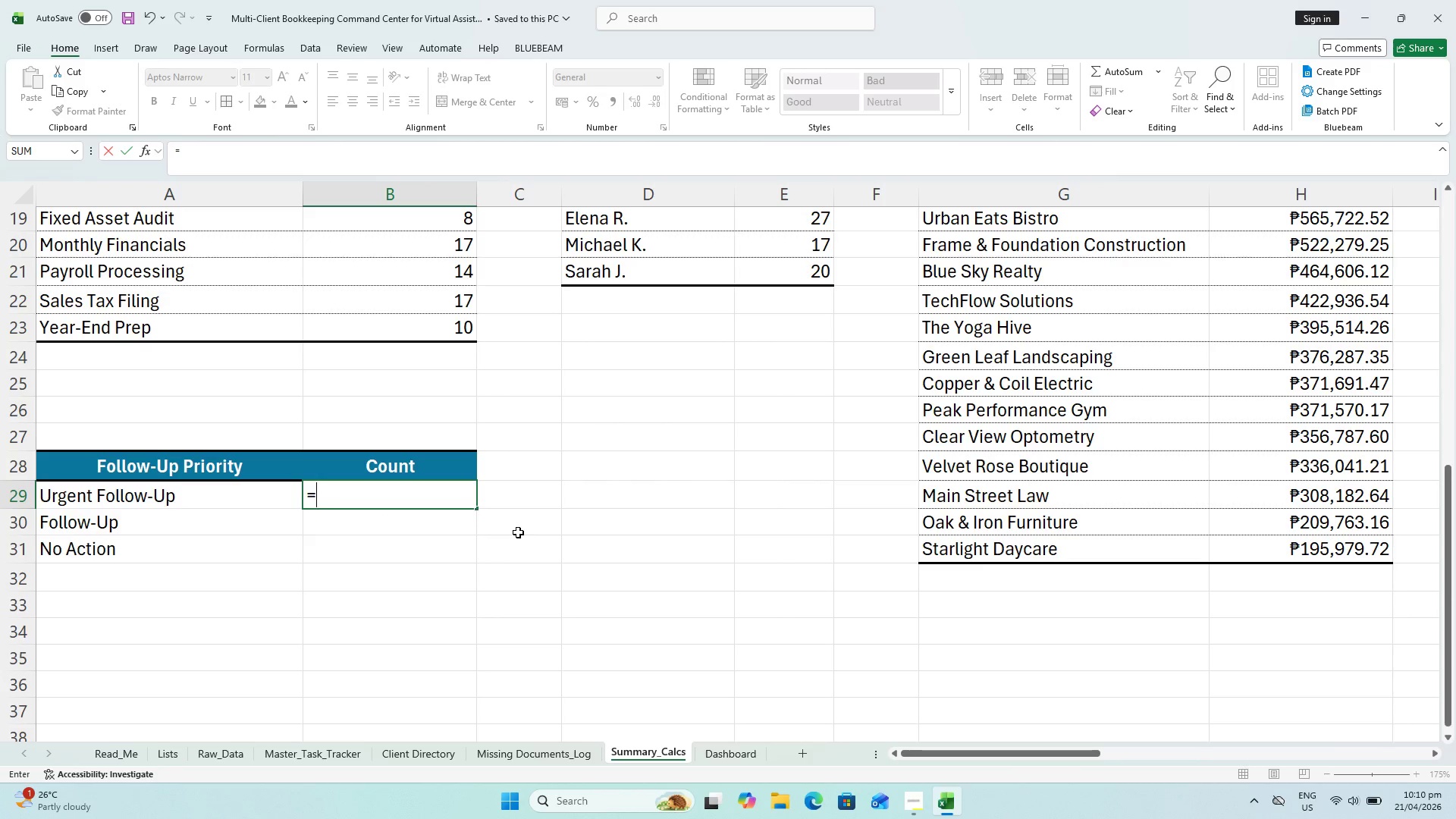 
type(COUNBT)
key(Backspace)
key(Backspace)
type(TIF)
 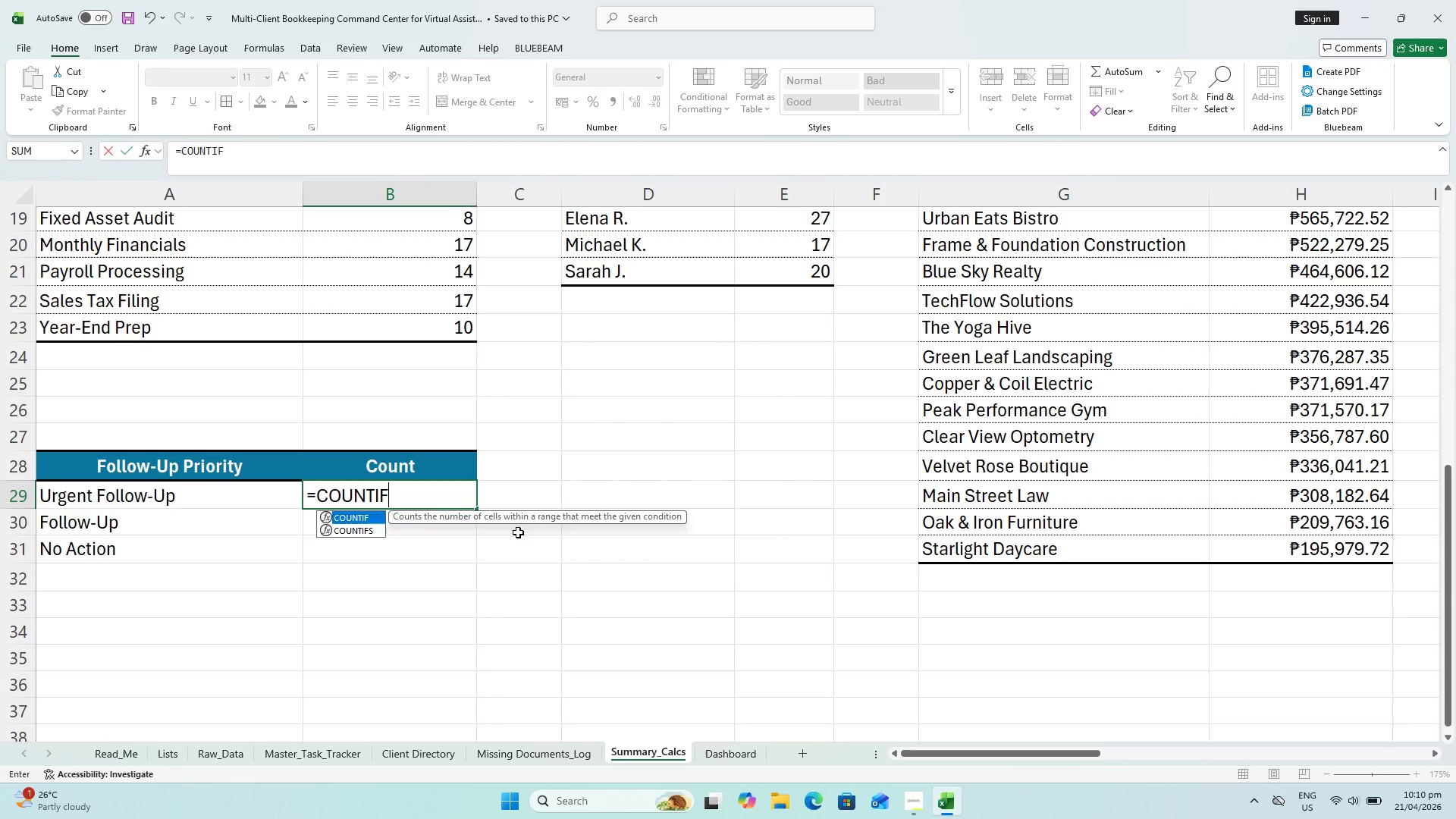 
key(Meta+MetaLeft)
 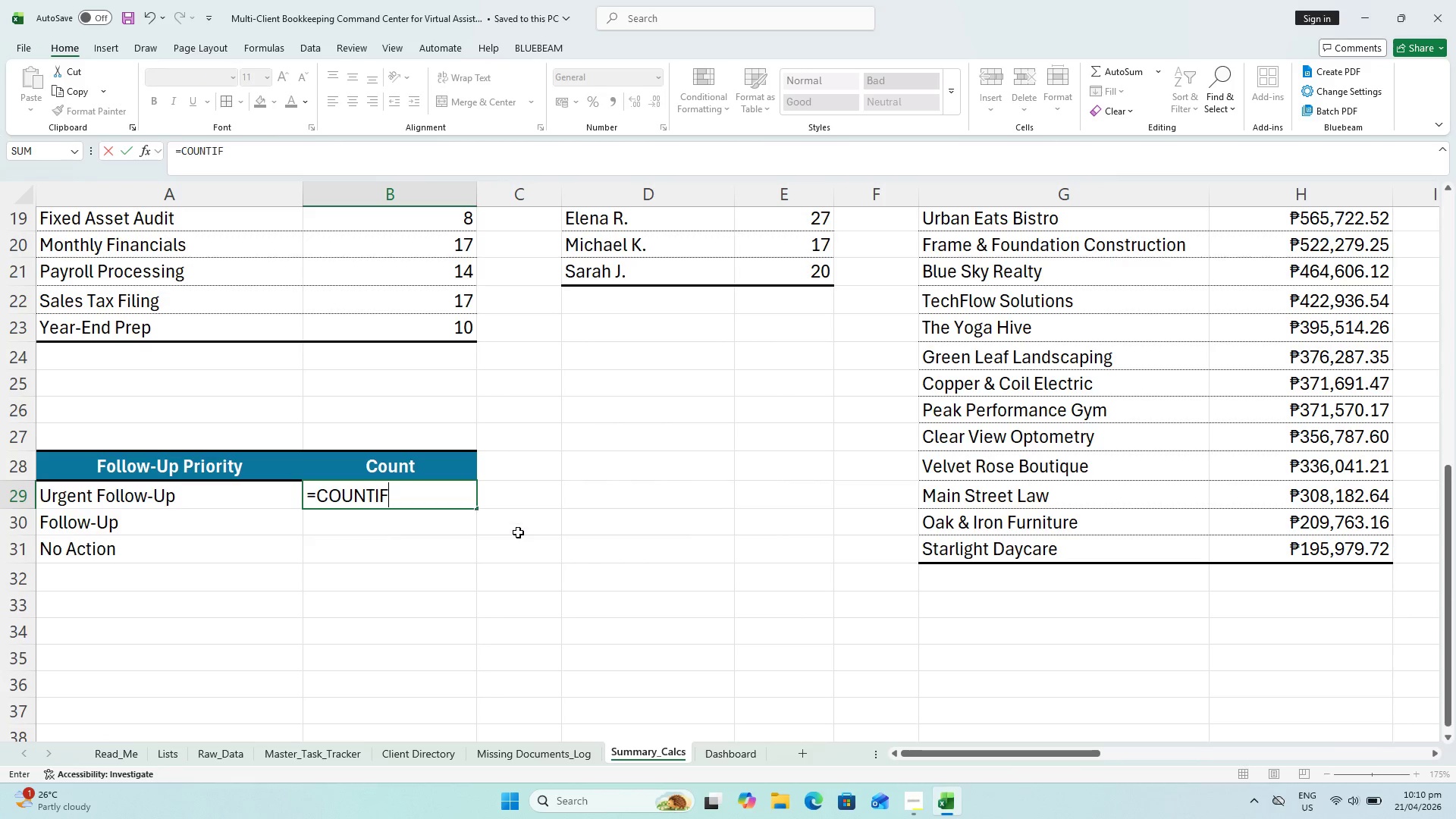 
key(Meta+Shift+ShiftLeft)
 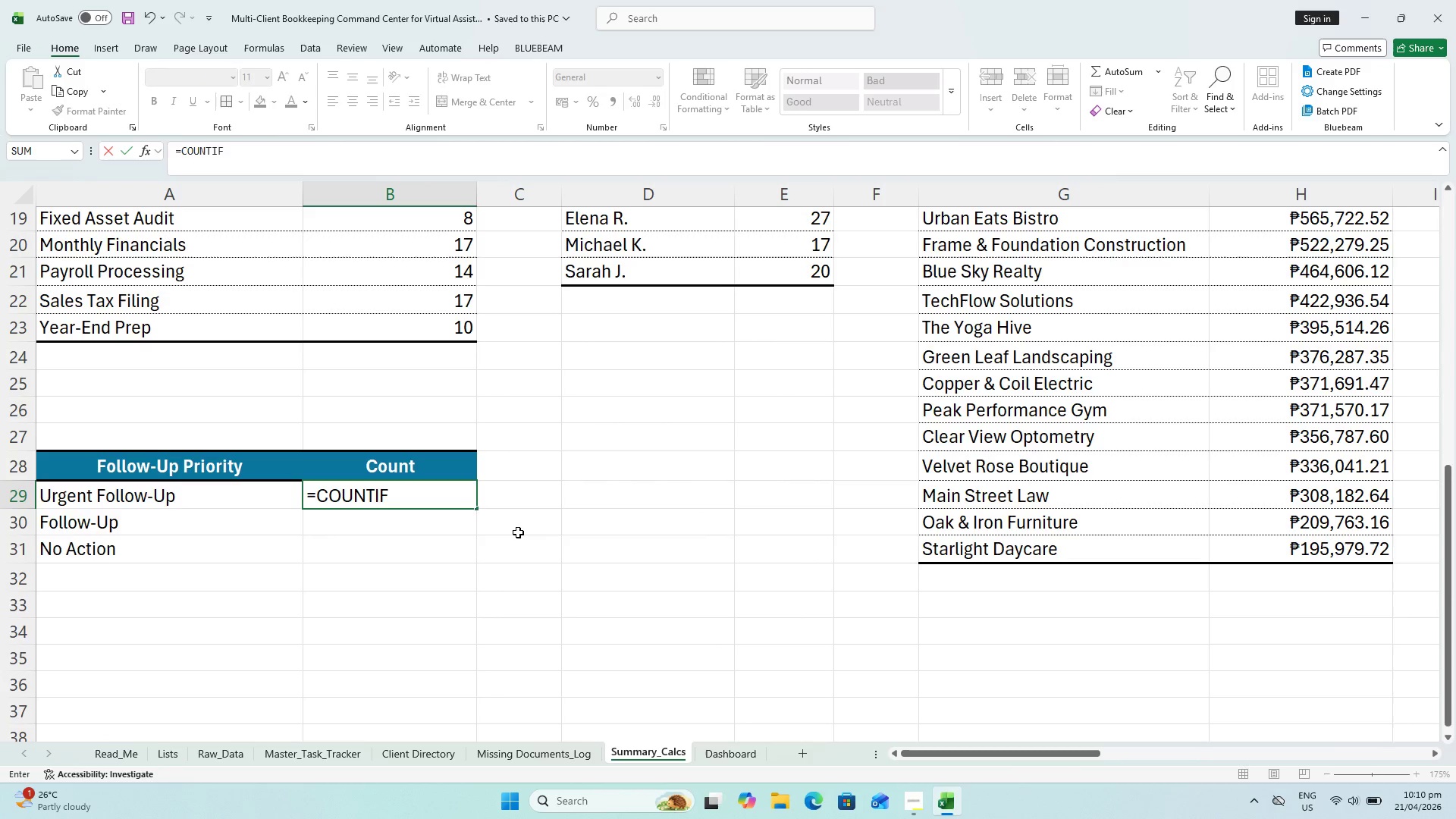 
key(Backspace)
type(F(mISSING)
key(Backspace)
key(Backspace)
key(Backspace)
key(Backspace)
key(Backspace)
key(Backspace)
key(Backspace)
type(Missing_DOcumentsa)
key(Backspace)
type())
key(Backspace)
type(_Logh)
key(Backspace)
 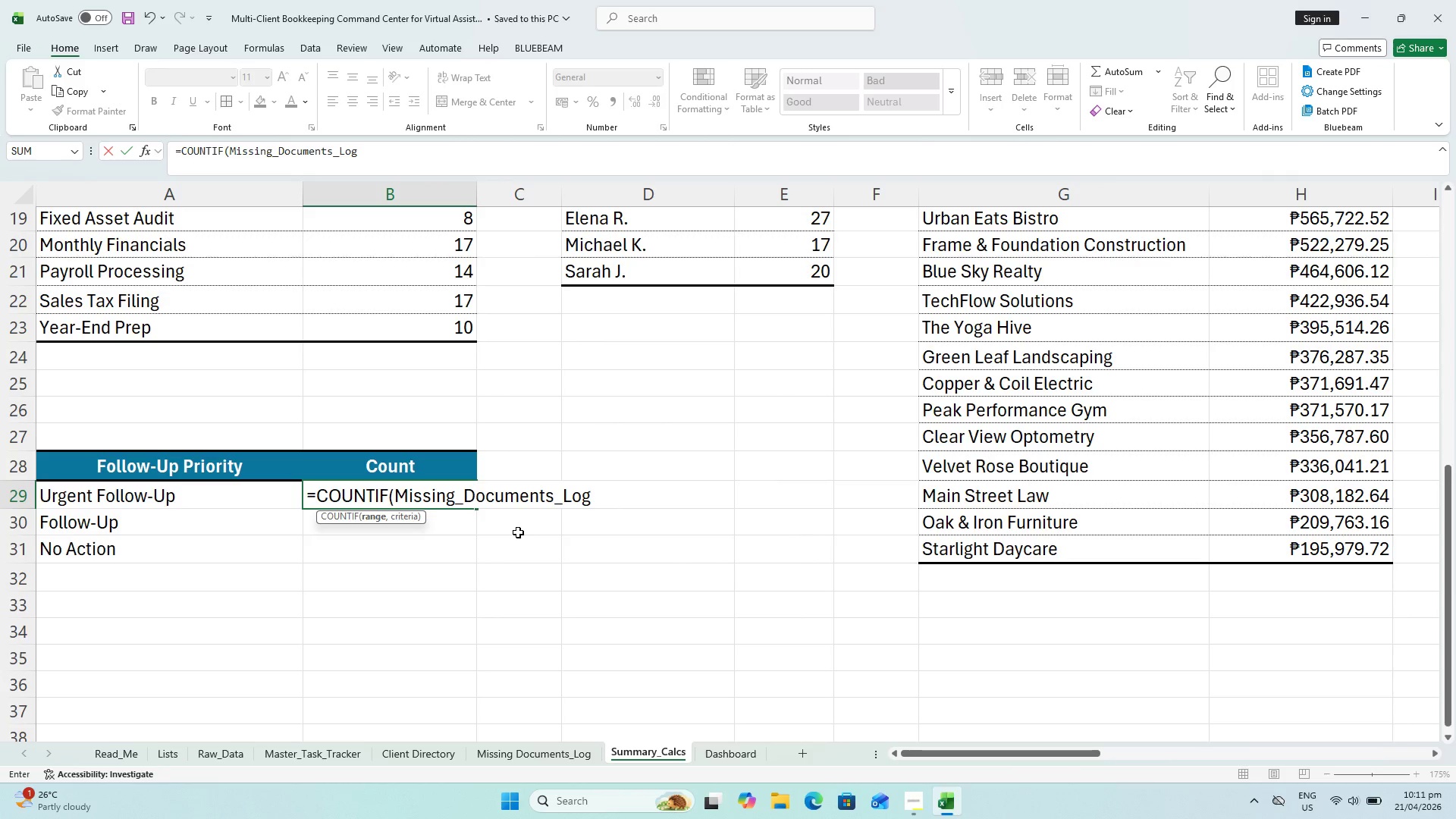 
type(!F:F, a2)
key(Backspace)
key(Backspace)
type(A2)
 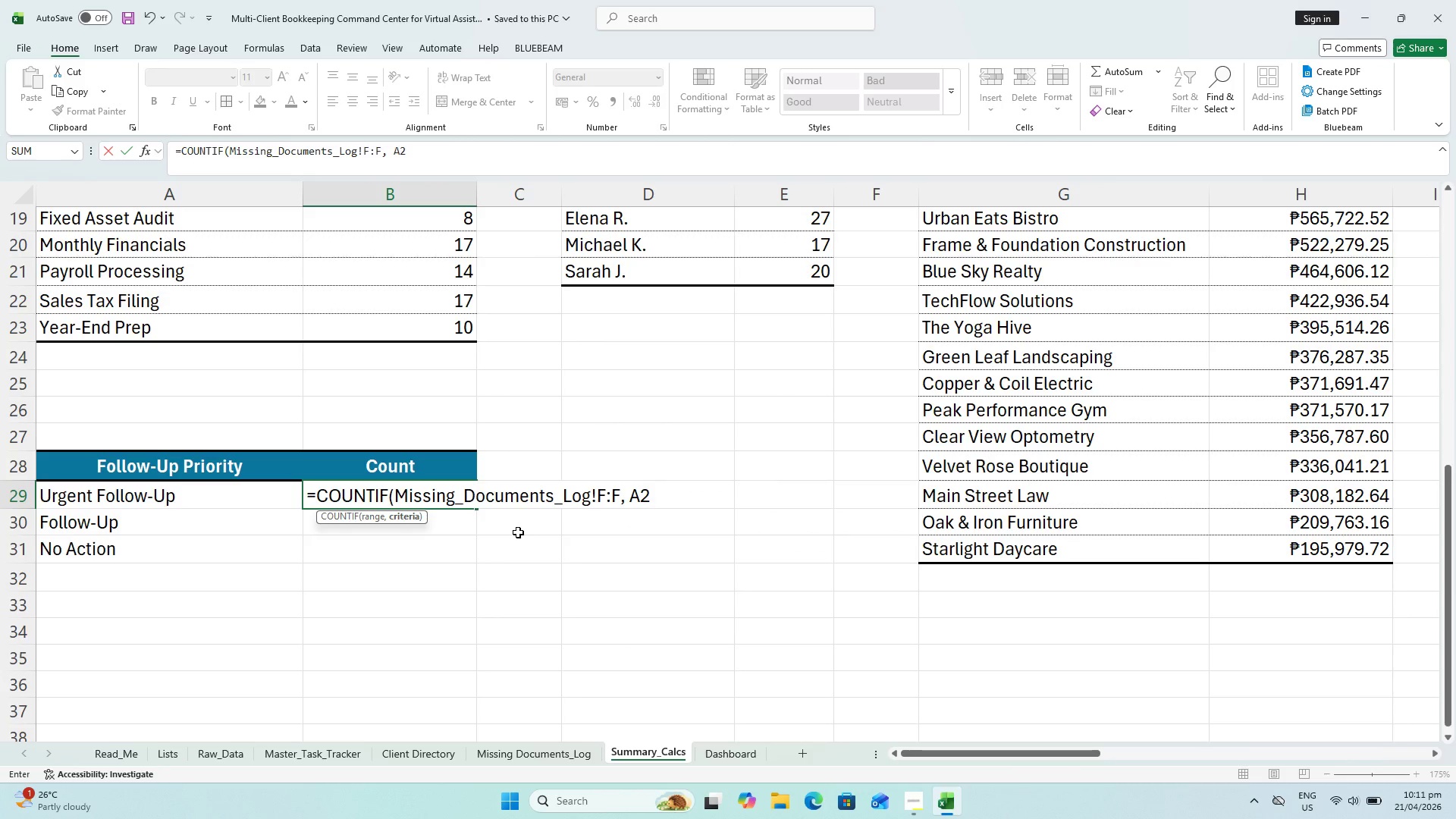 
key(9)
 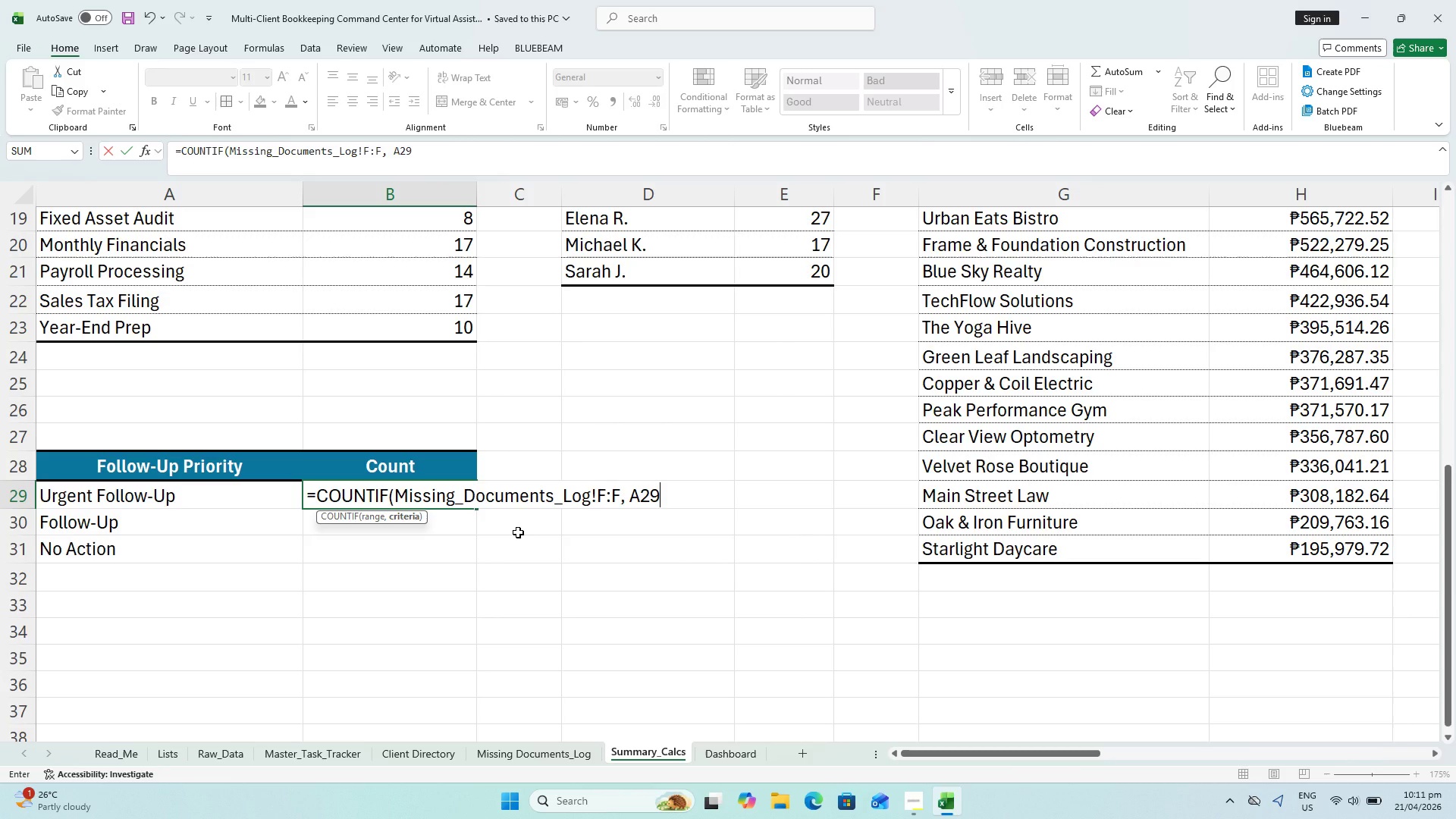 
wait(5.12)
 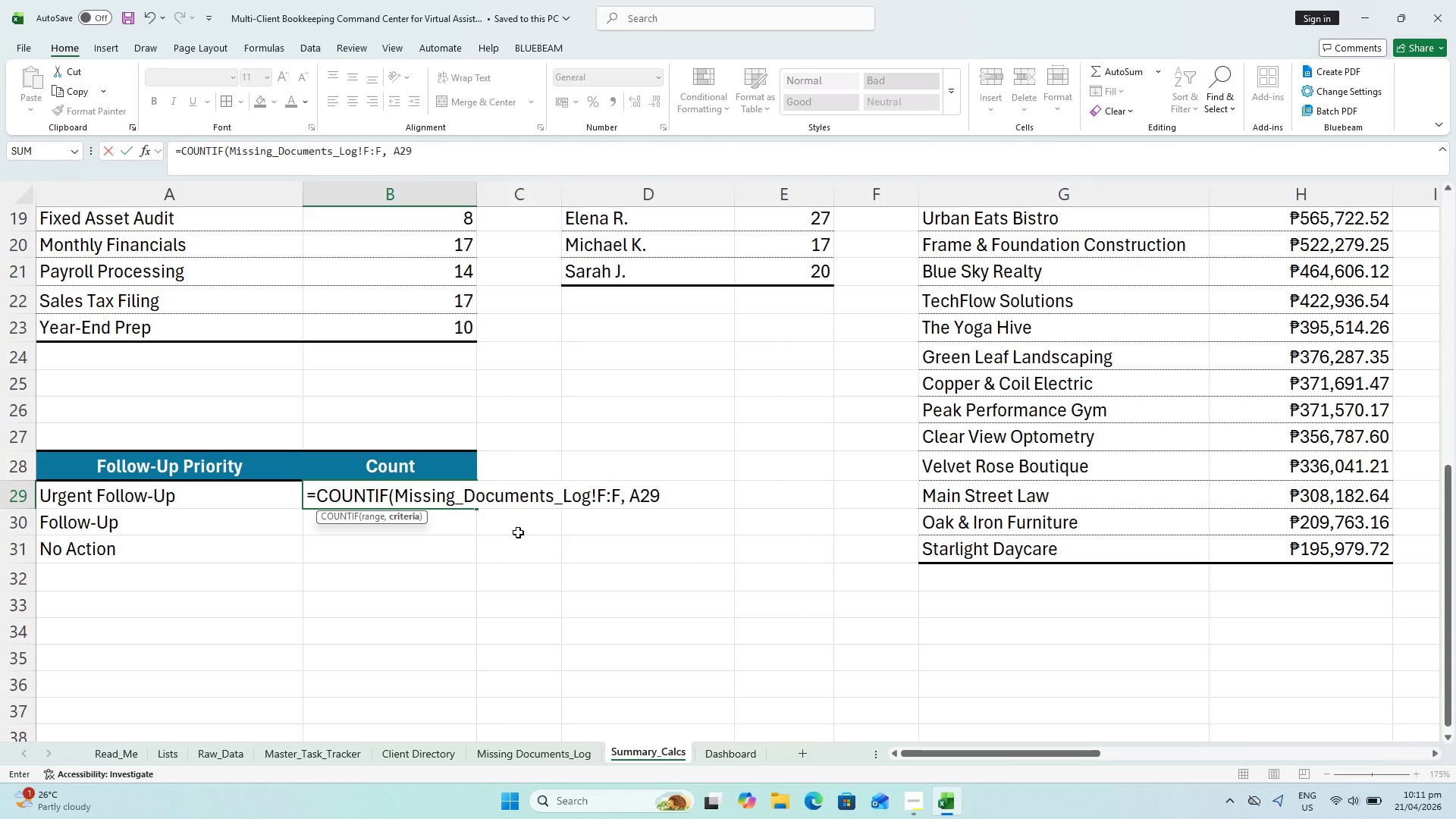 
key(Shift+ShiftLeft)
 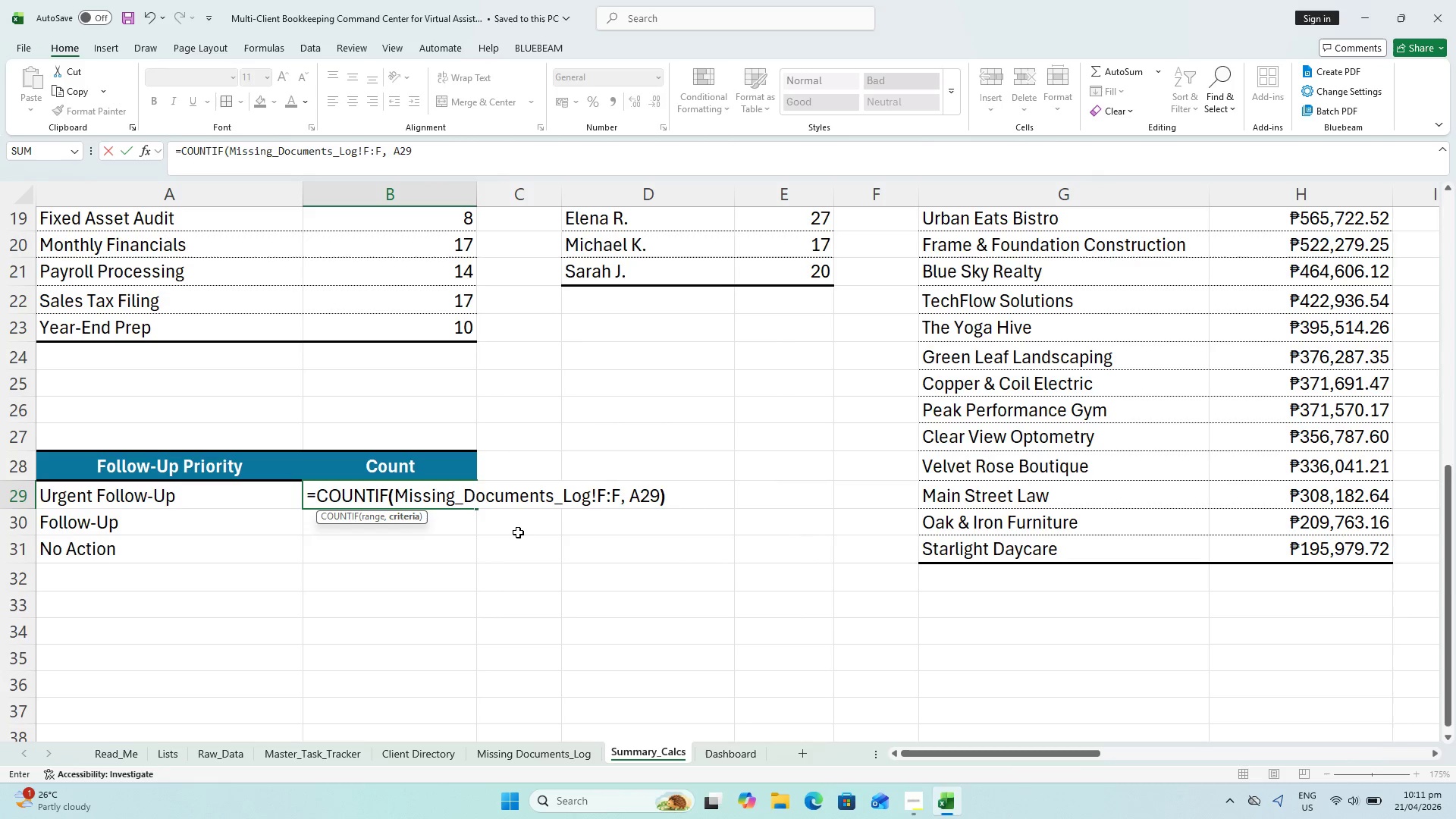 
key(Shift+0)
 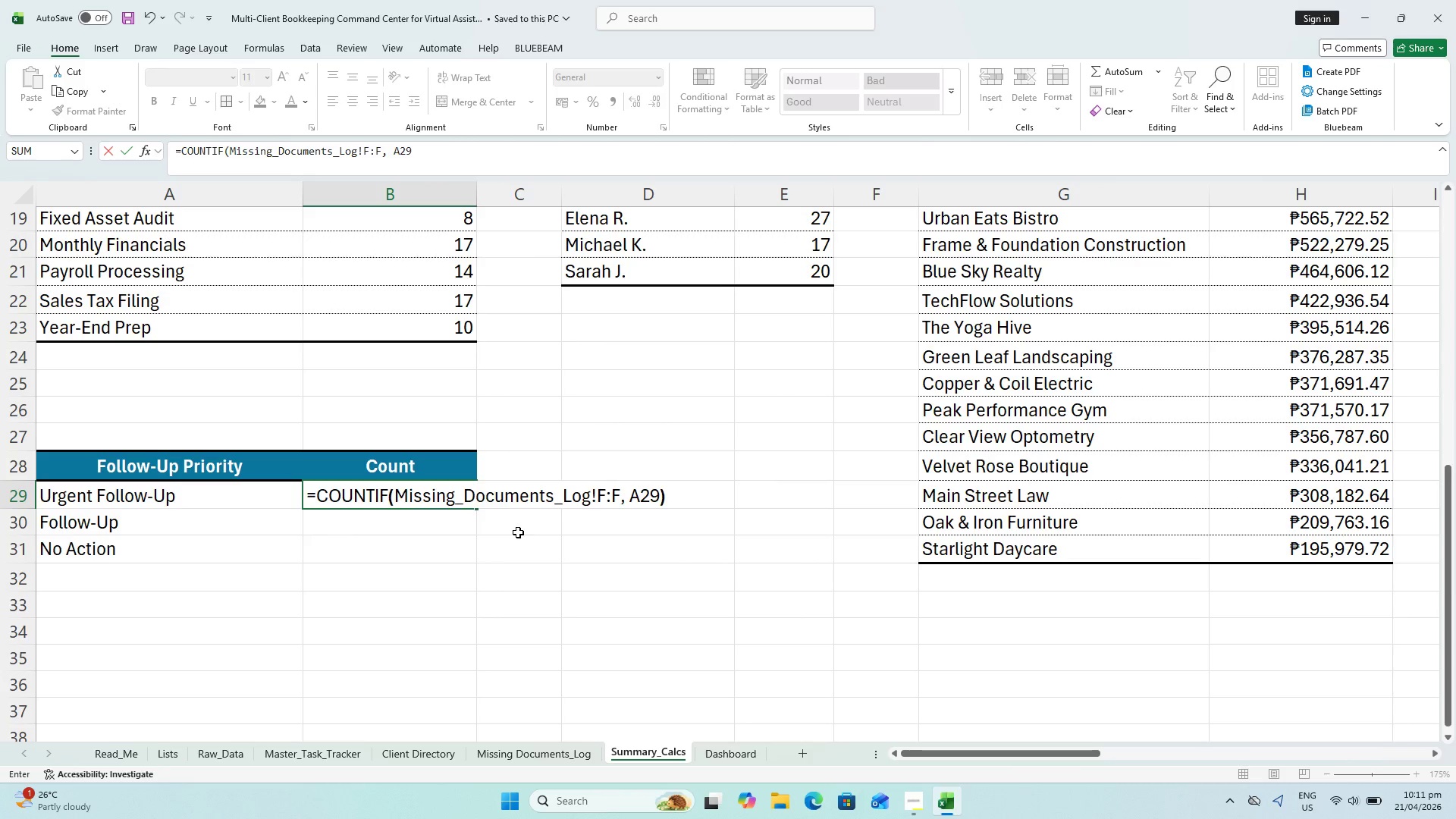 
key(Enter)
 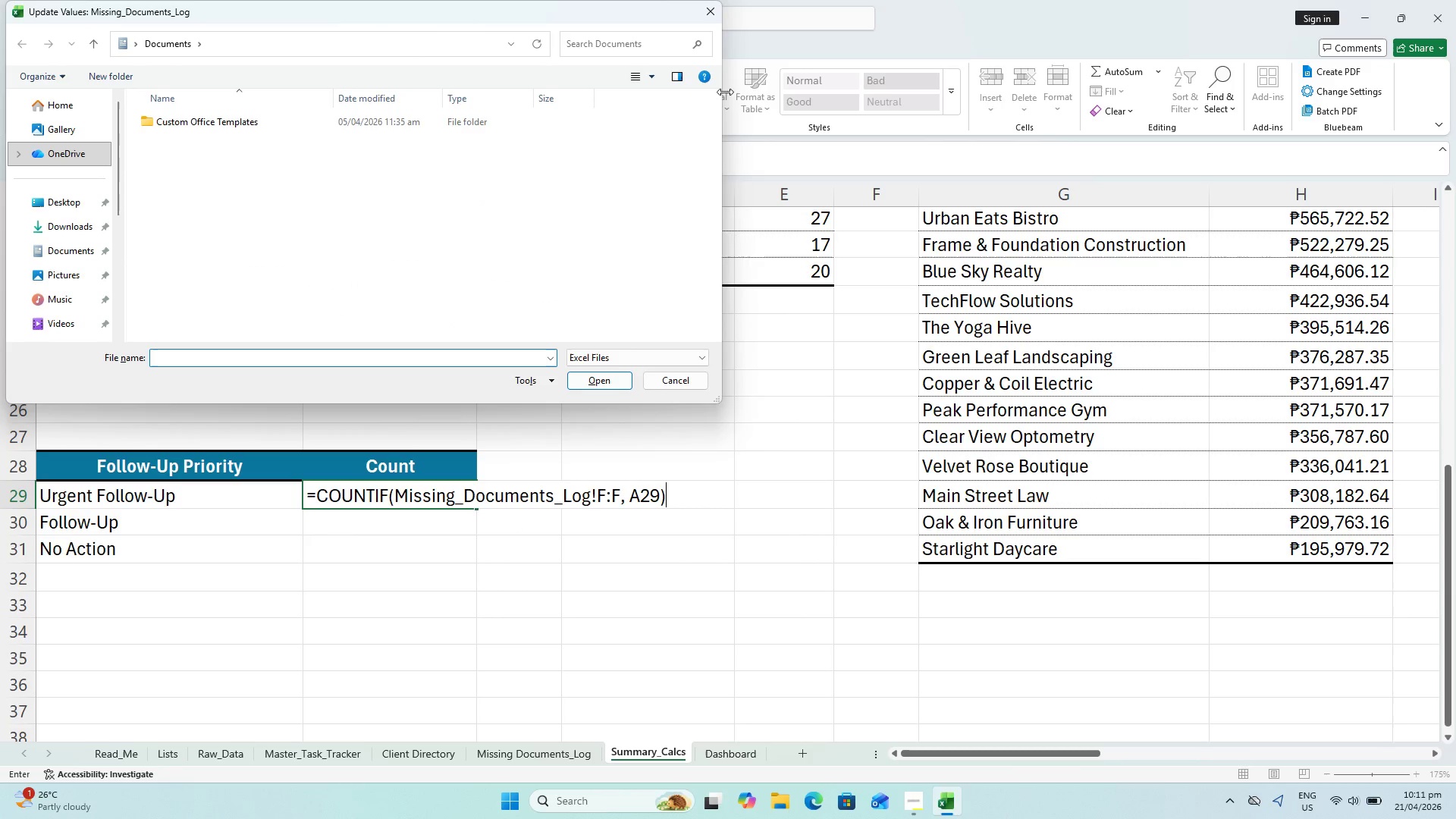 
left_click([713, 17])
 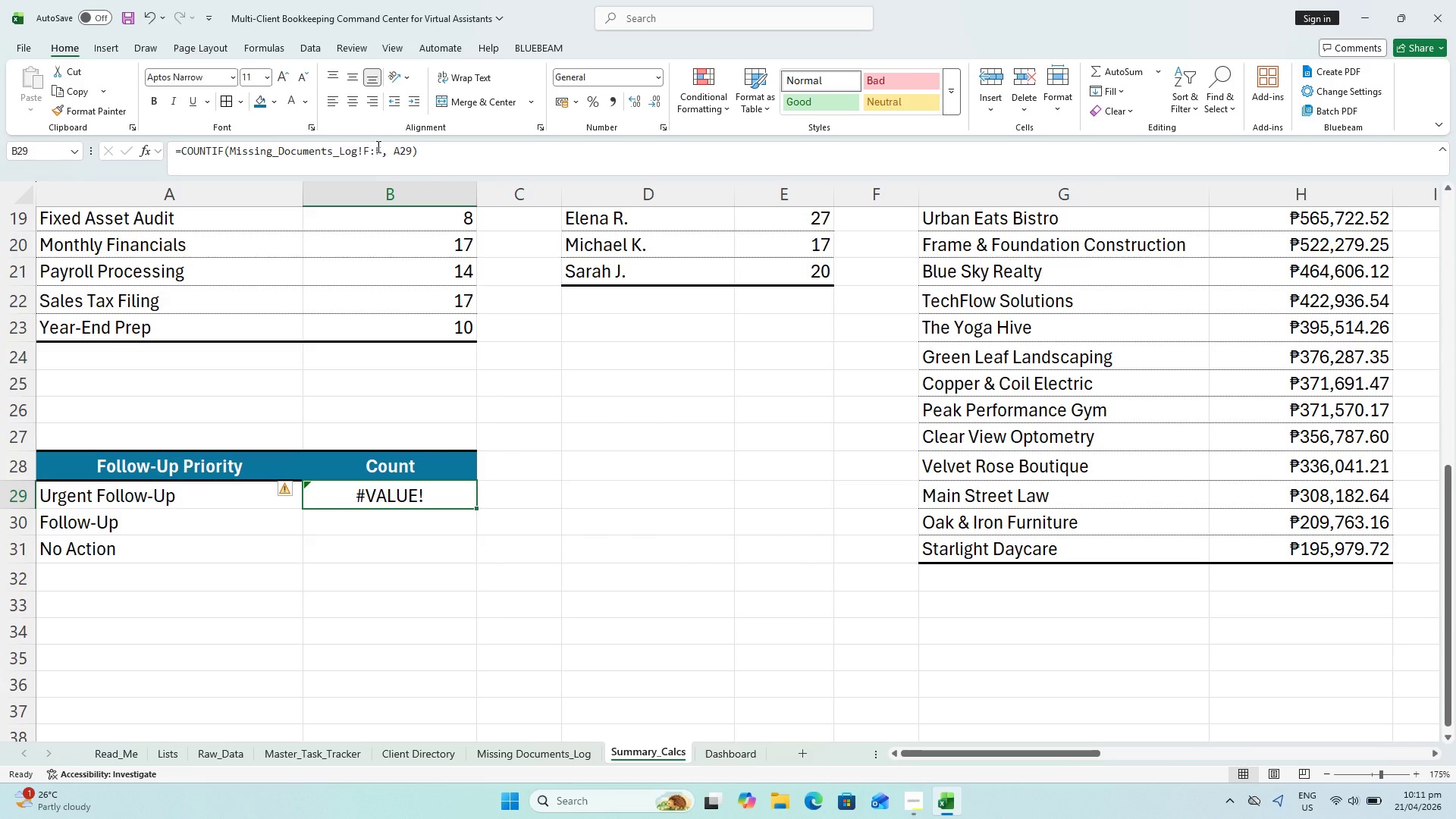 
double_click([377, 146])
 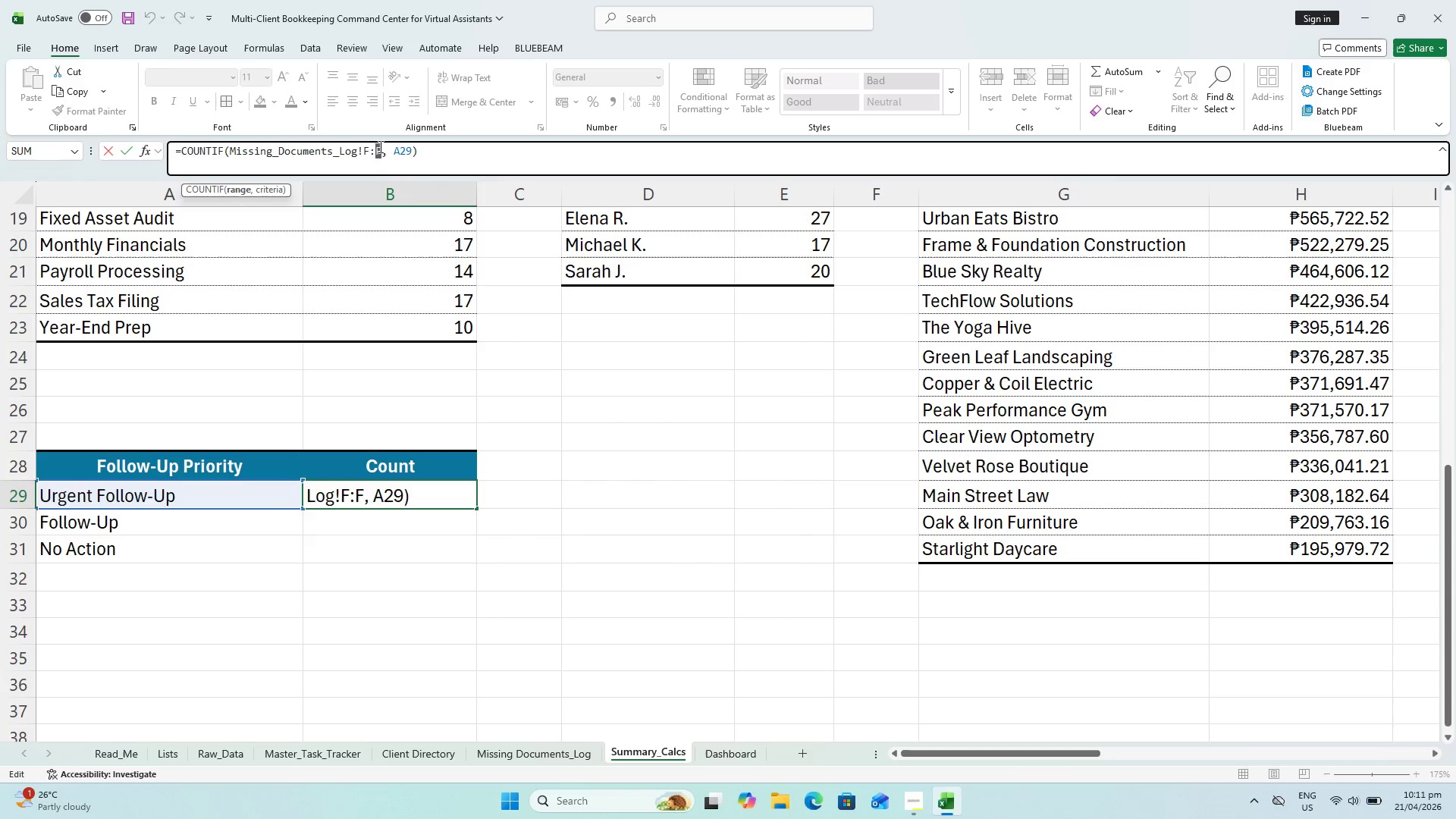 
left_click([382, 149])
 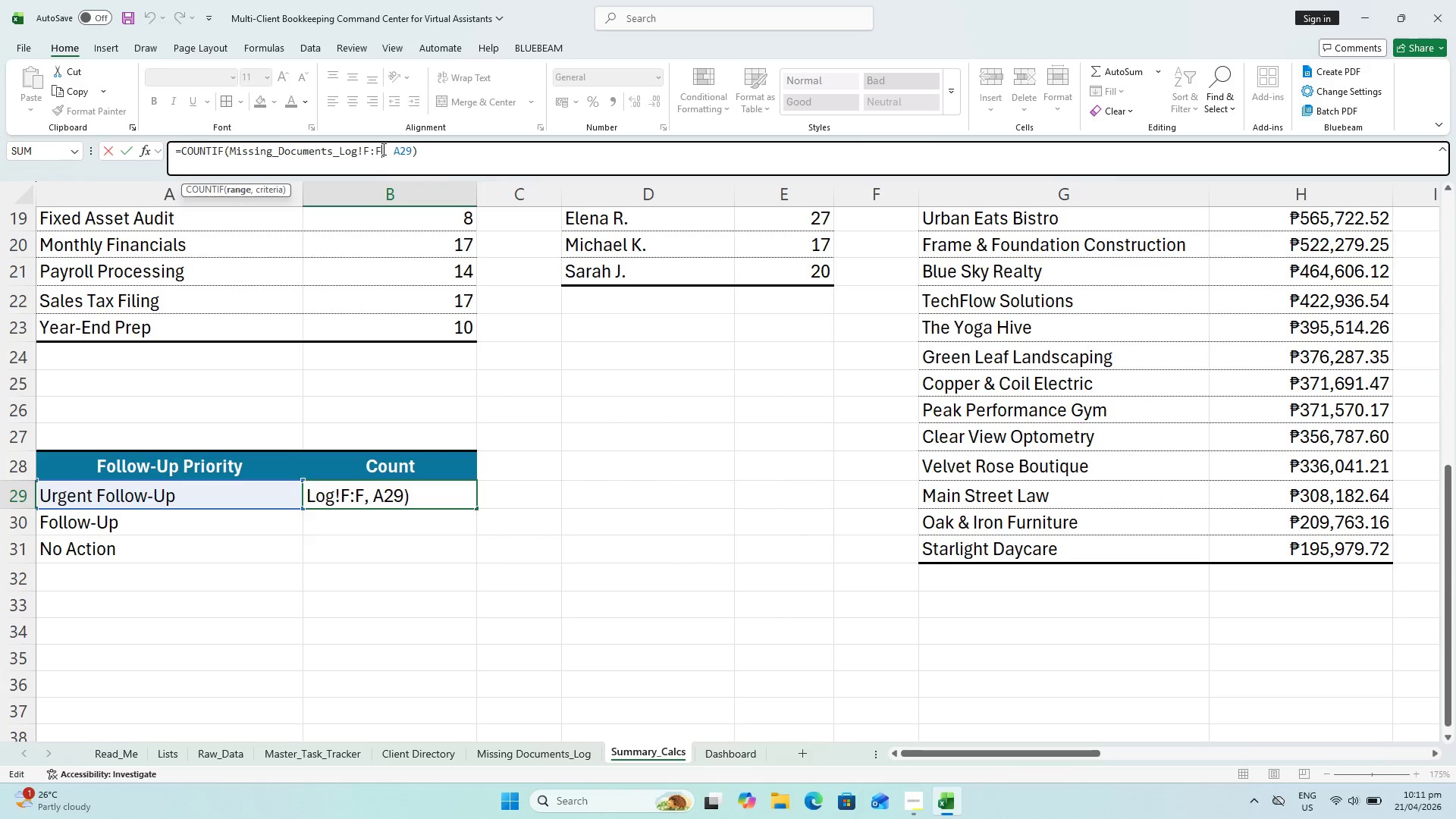 
left_click_drag(start_coordinate=[382, 149], to_coordinate=[282, 137])
 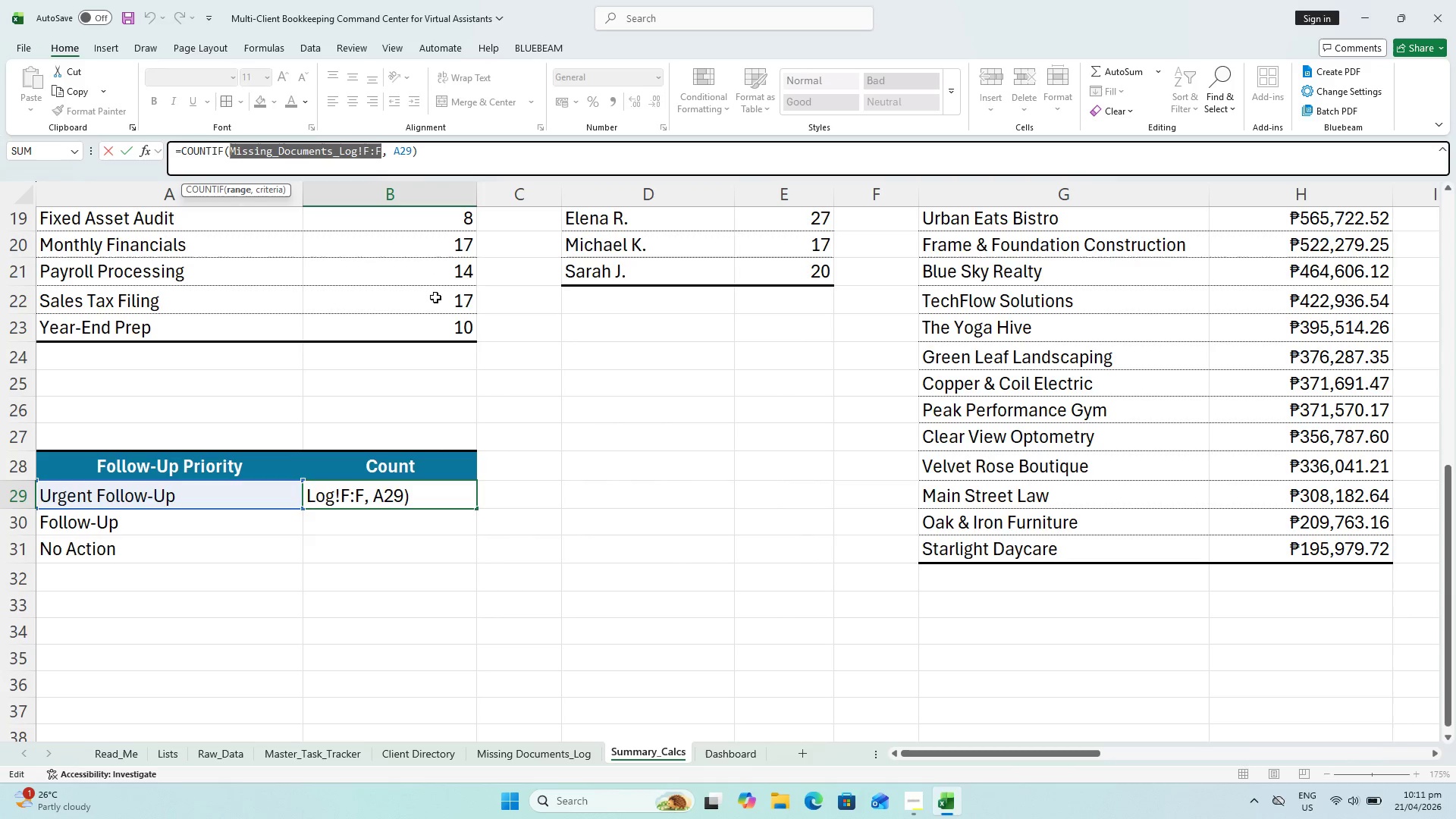 
key(Backspace)
 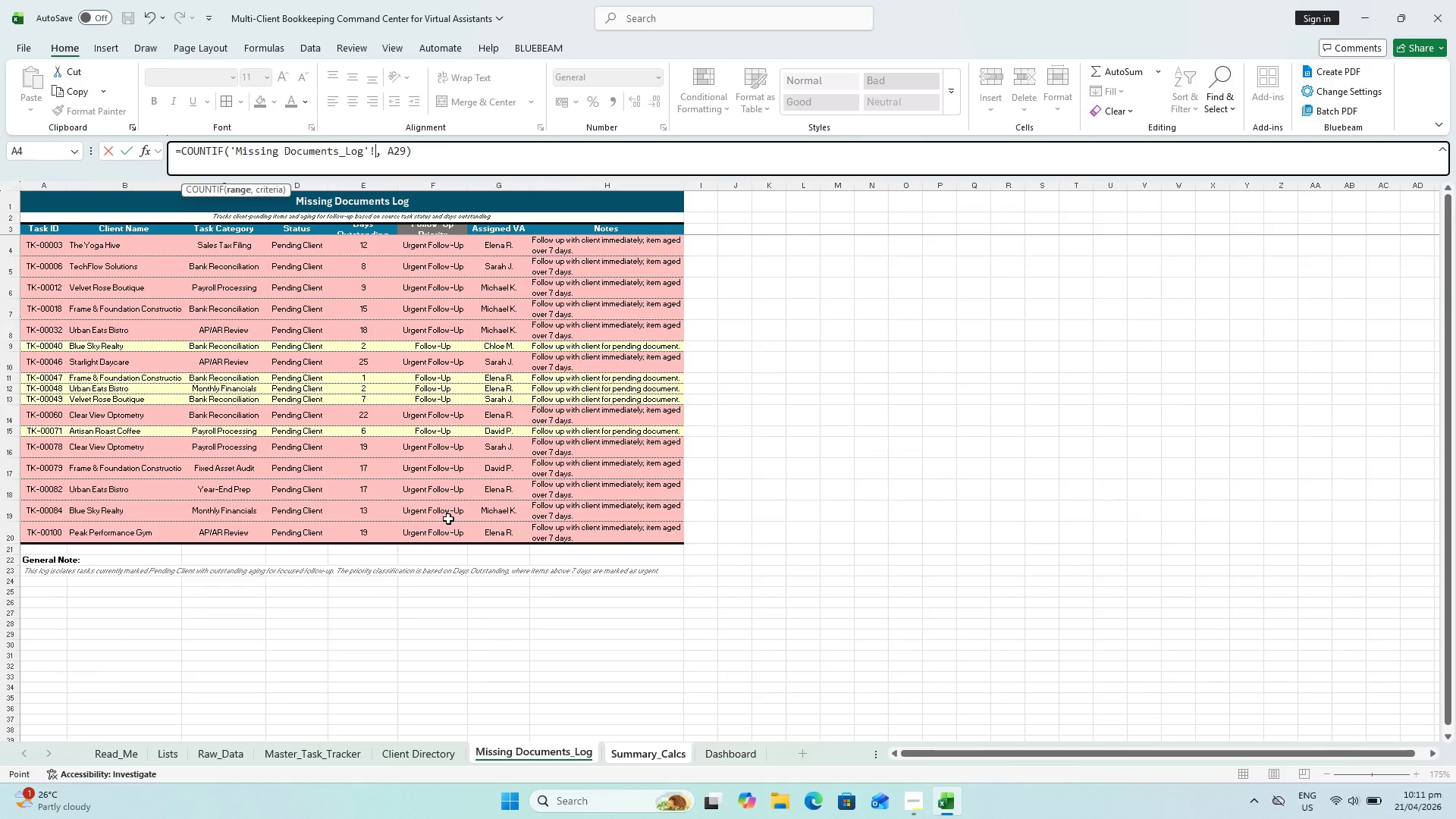 
wait(8.81)
 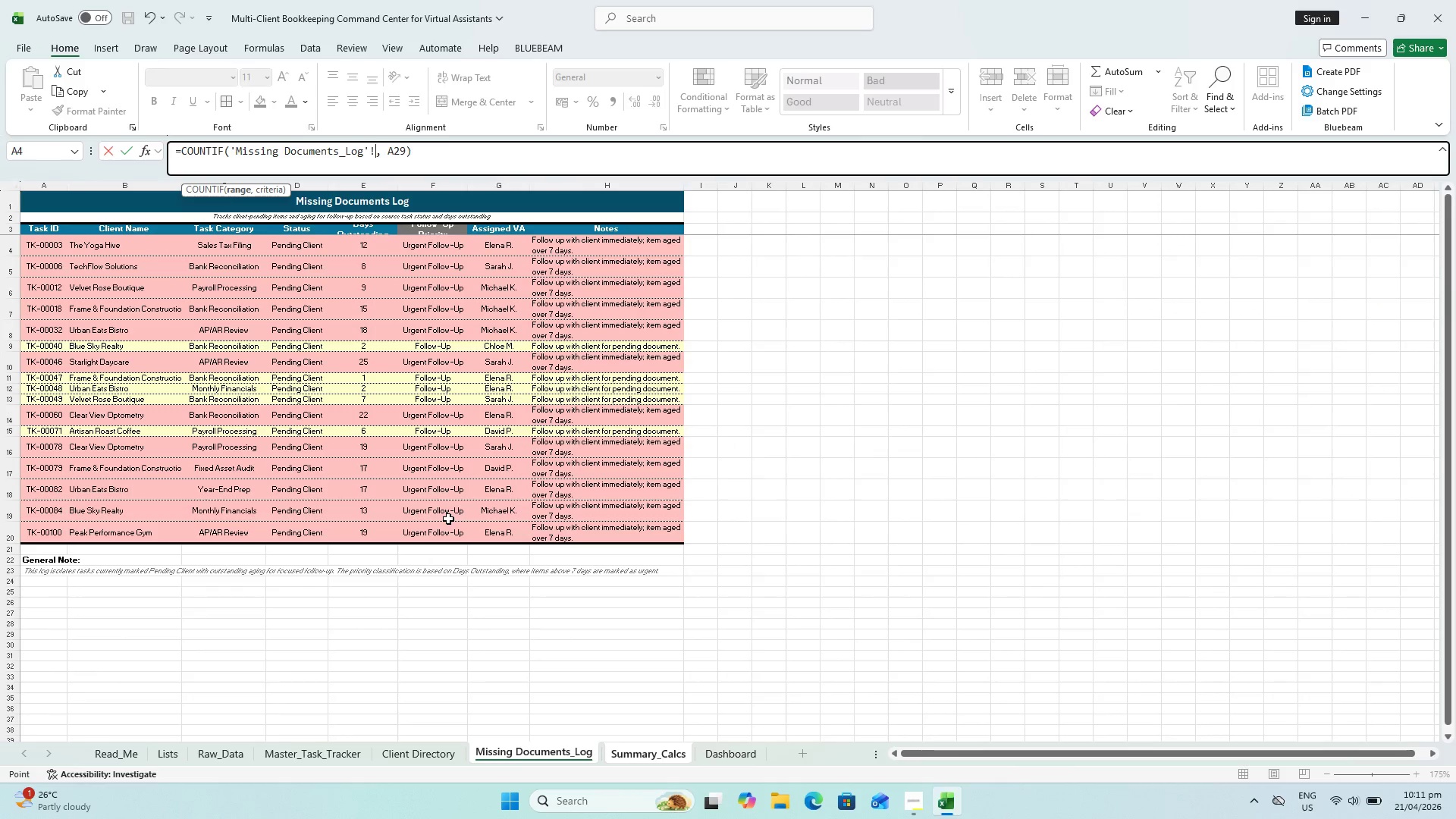 
scroll: coordinate [431, 284], scroll_direction: up, amount: 3.0
 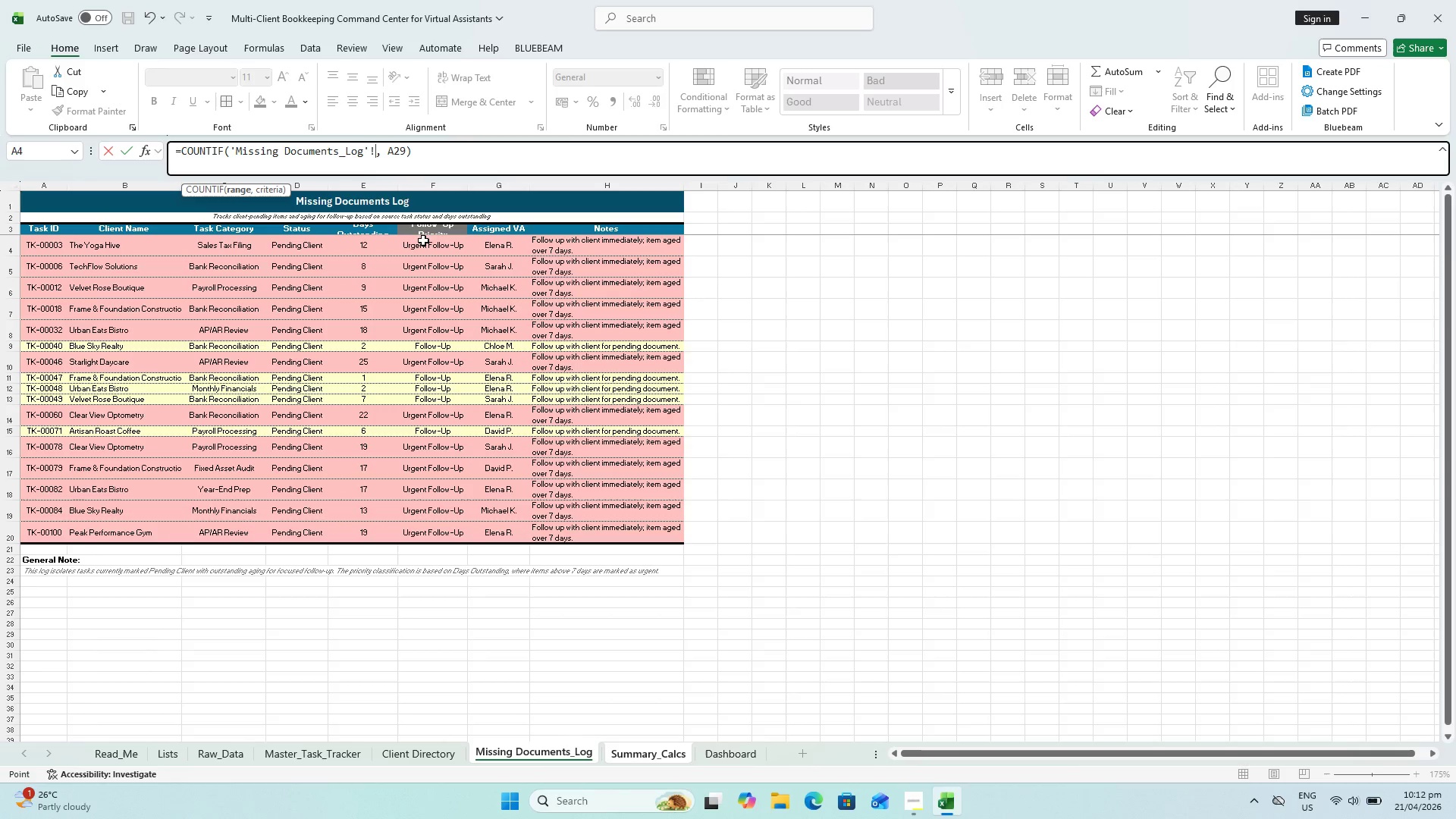 
left_click_drag(start_coordinate=[432, 241], to_coordinate=[432, 527])
 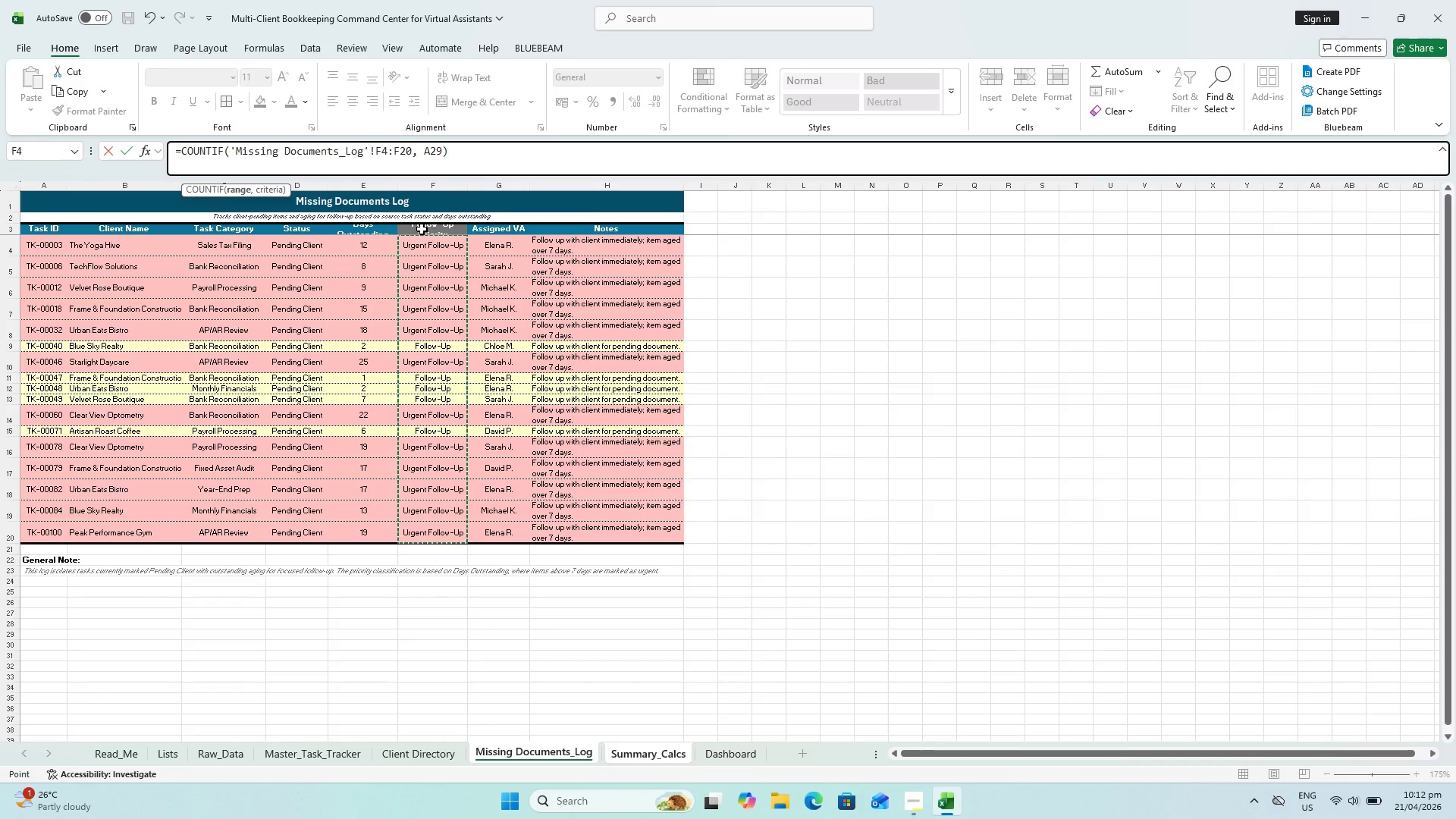 
left_click([422, 229])
 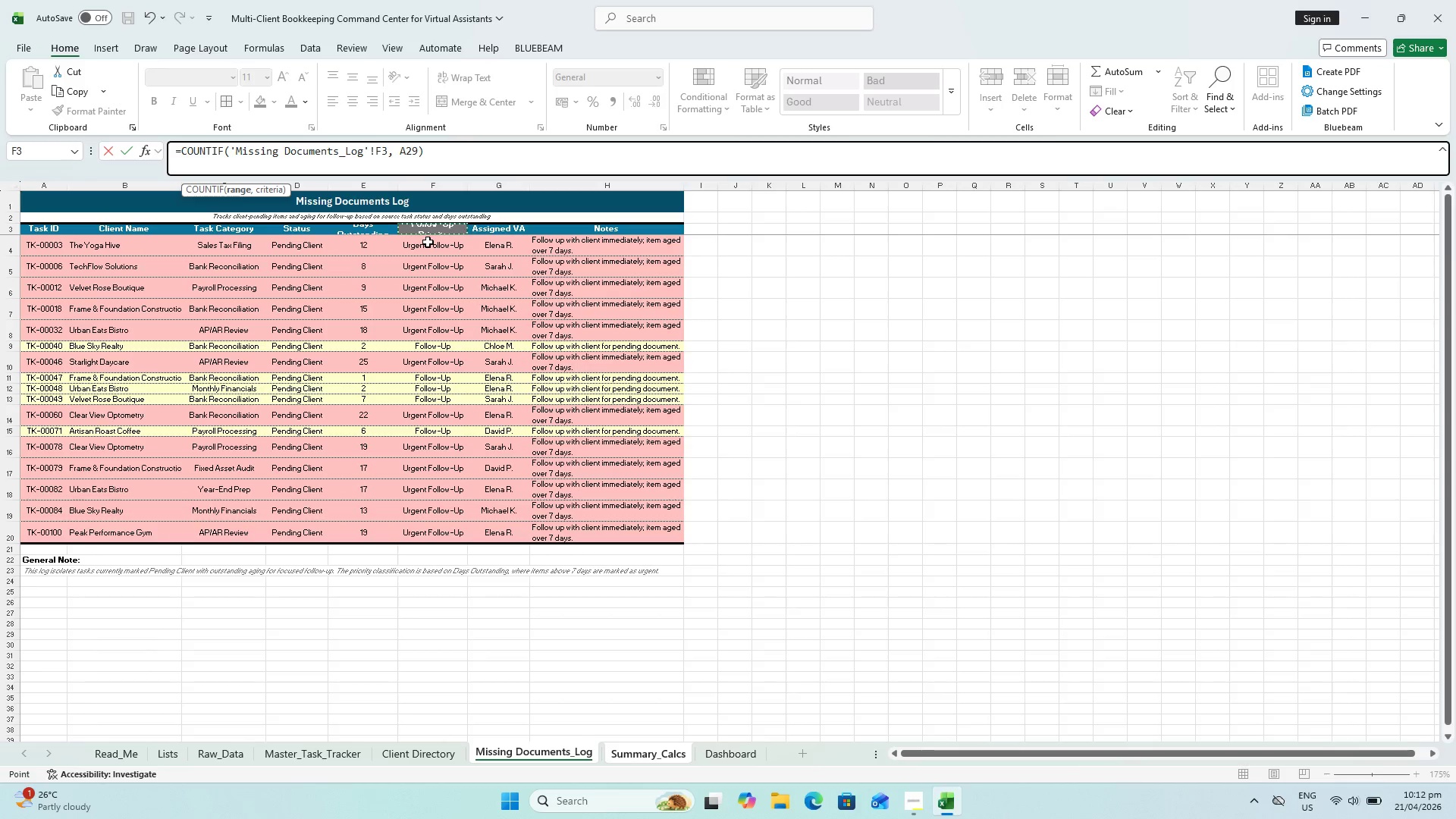 
left_click_drag(start_coordinate=[428, 242], to_coordinate=[429, 534])
 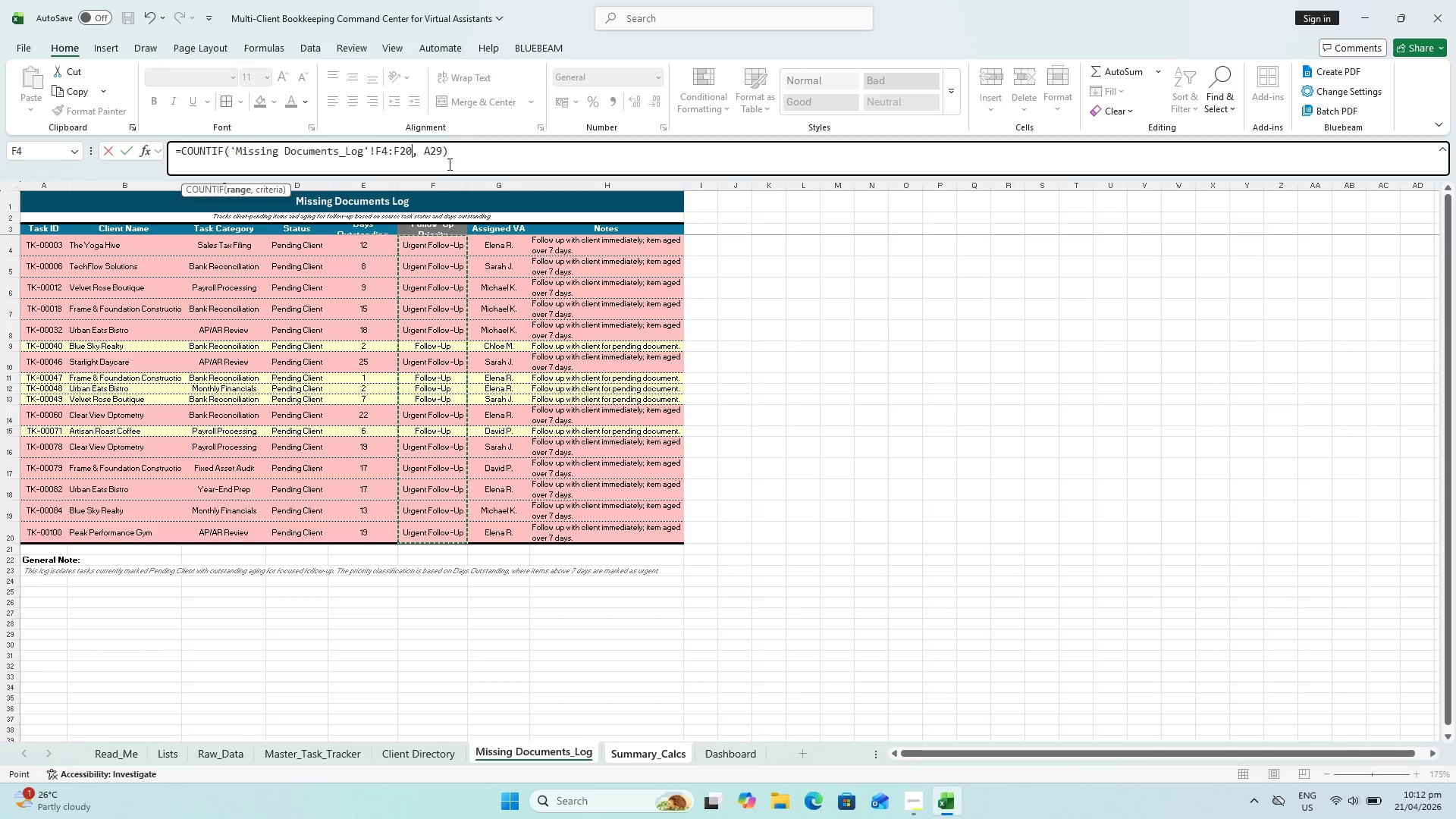 
key(Enter)
 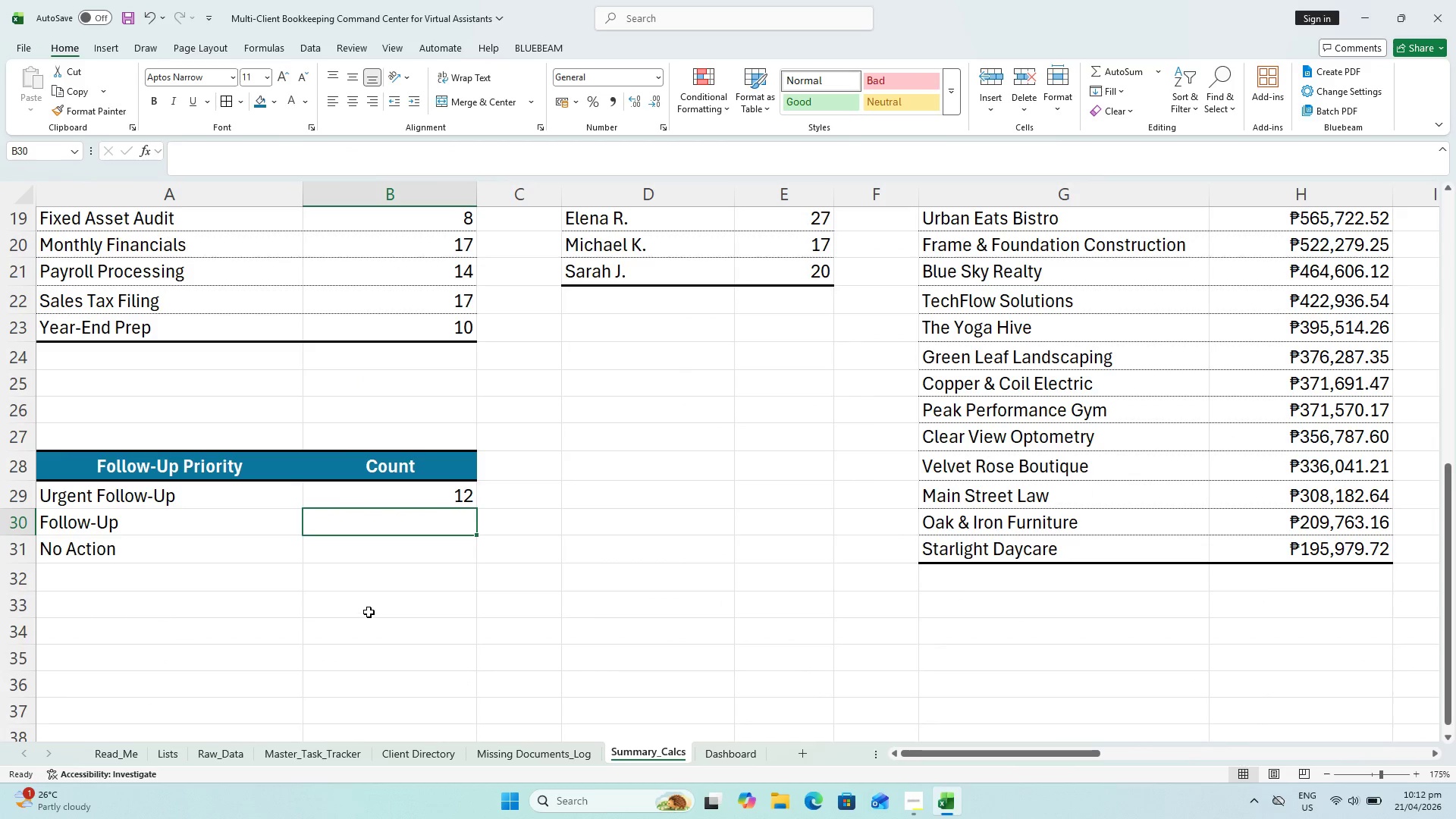 
double_click([384, 493])
 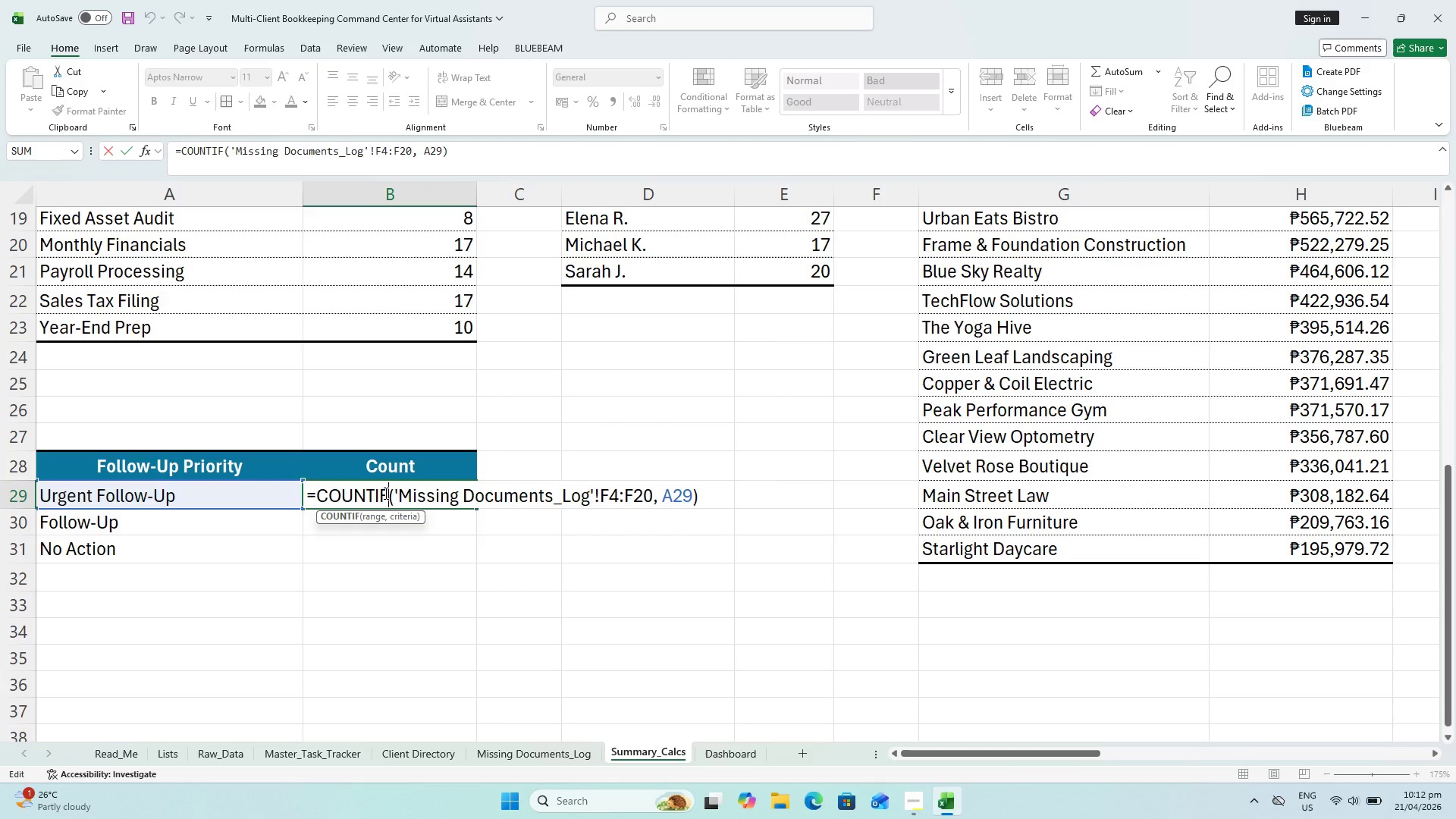 
key(Escape)
 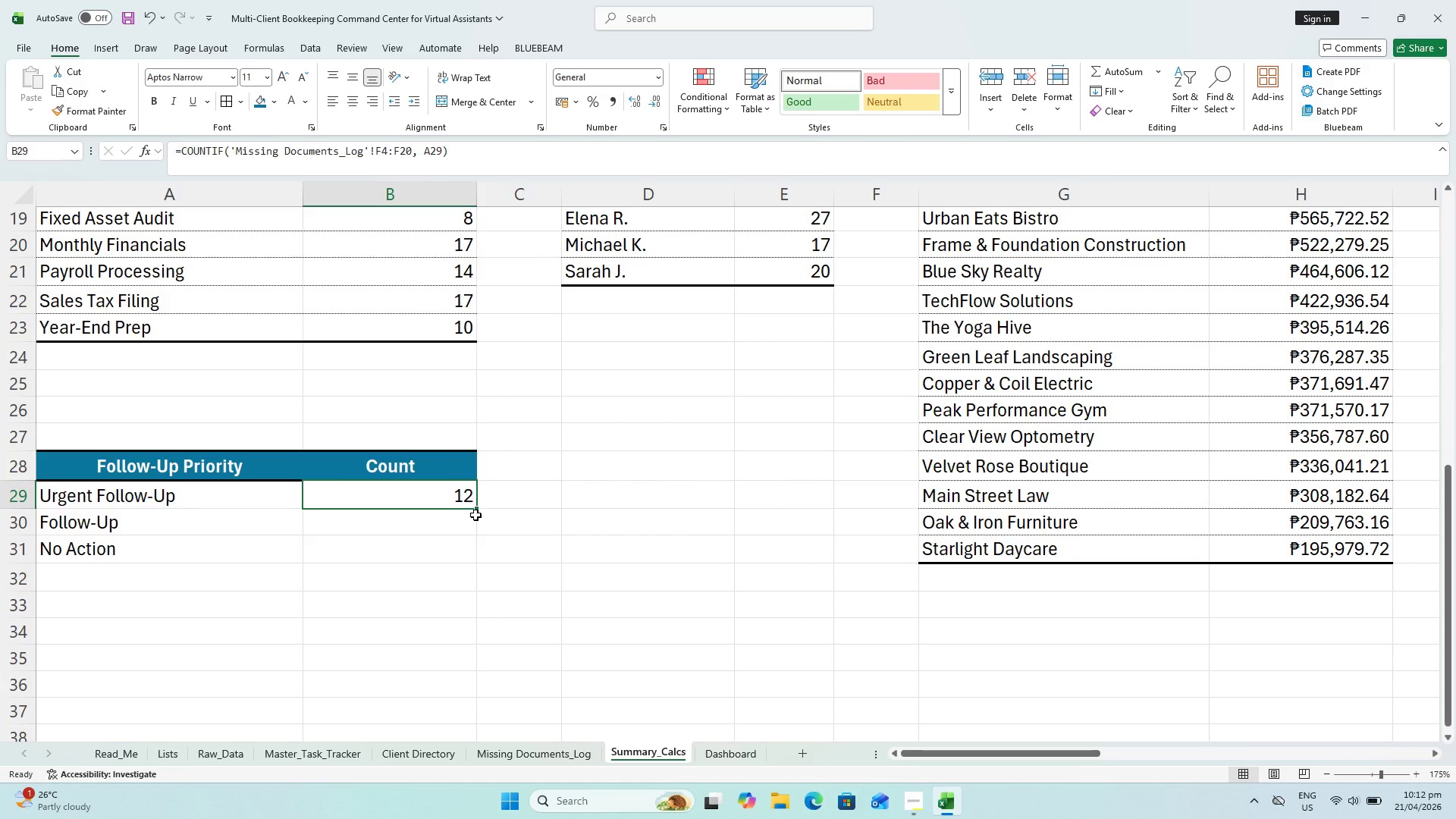 
left_click_drag(start_coordinate=[478, 508], to_coordinate=[477, 554])
 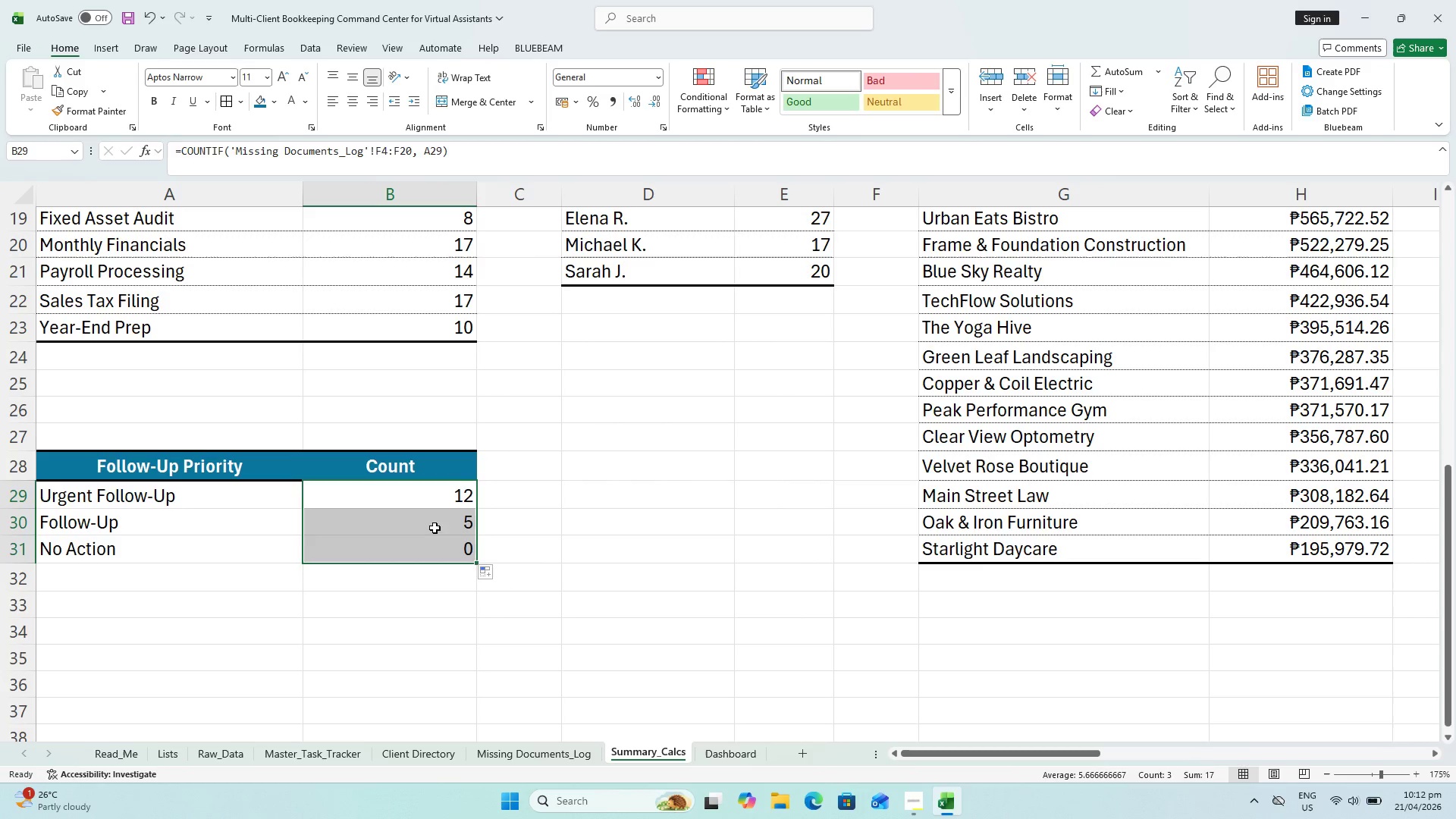 
left_click([434, 526])
 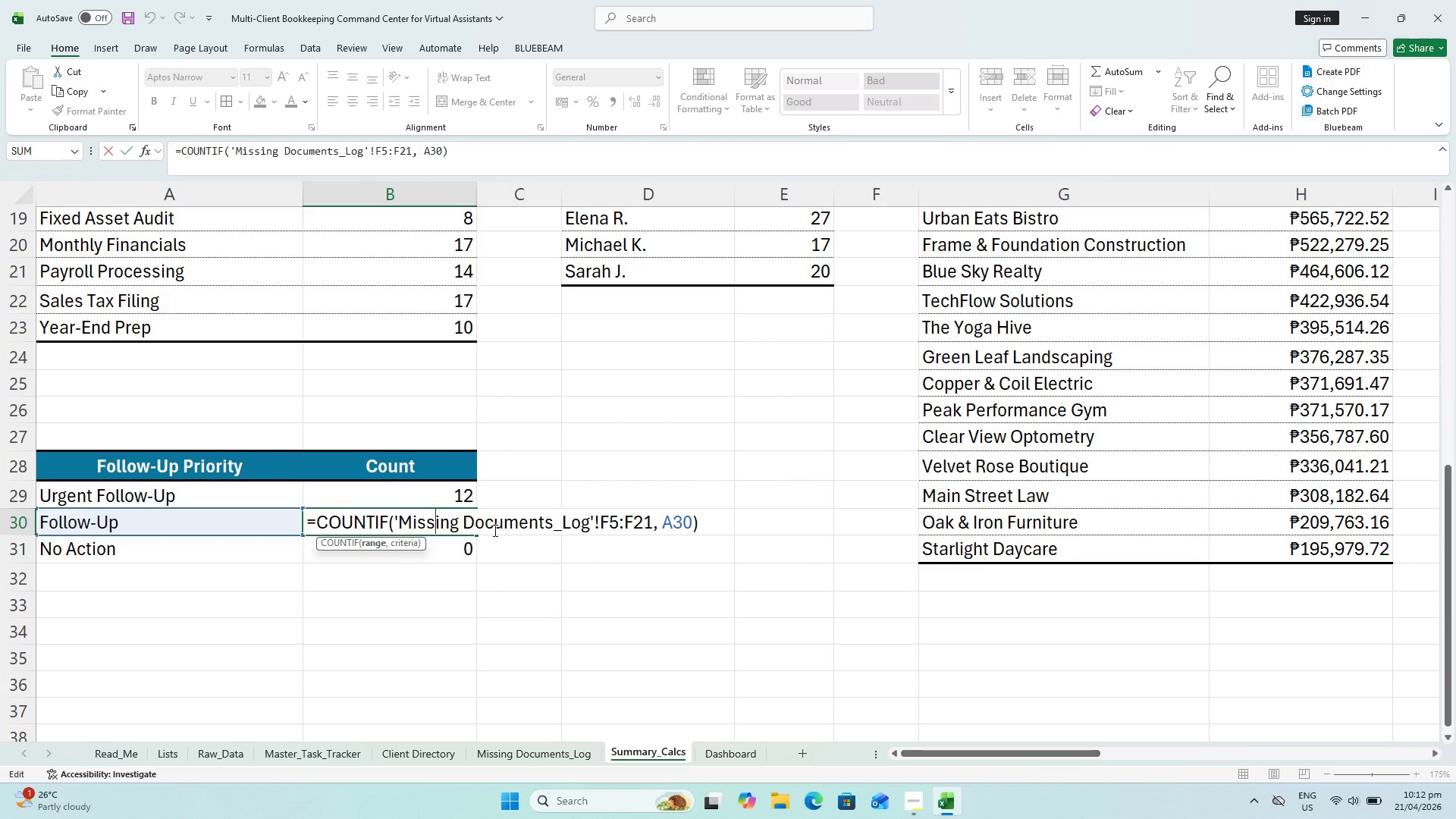 
key(Escape)
 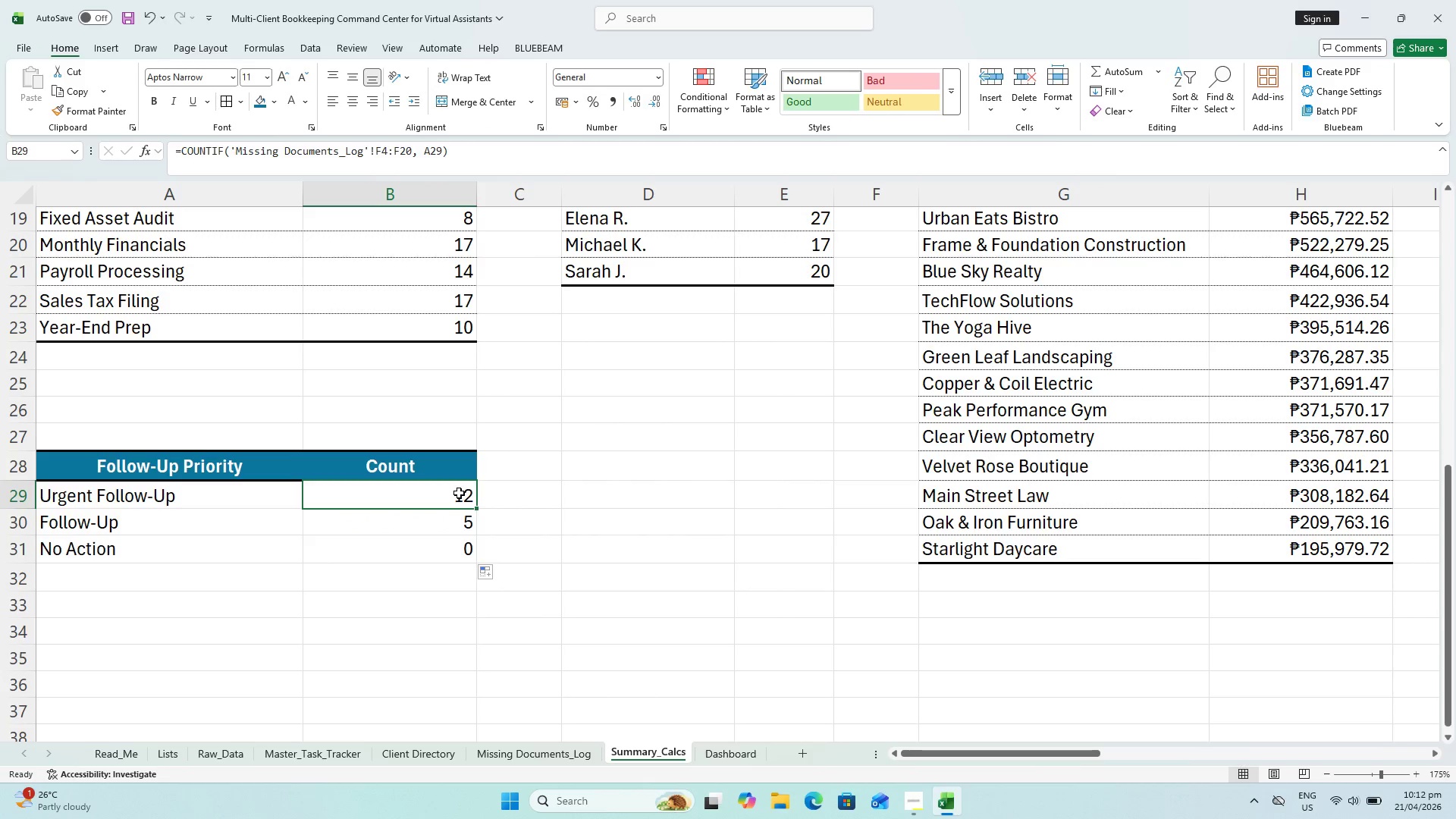 
double_click([459, 493])
 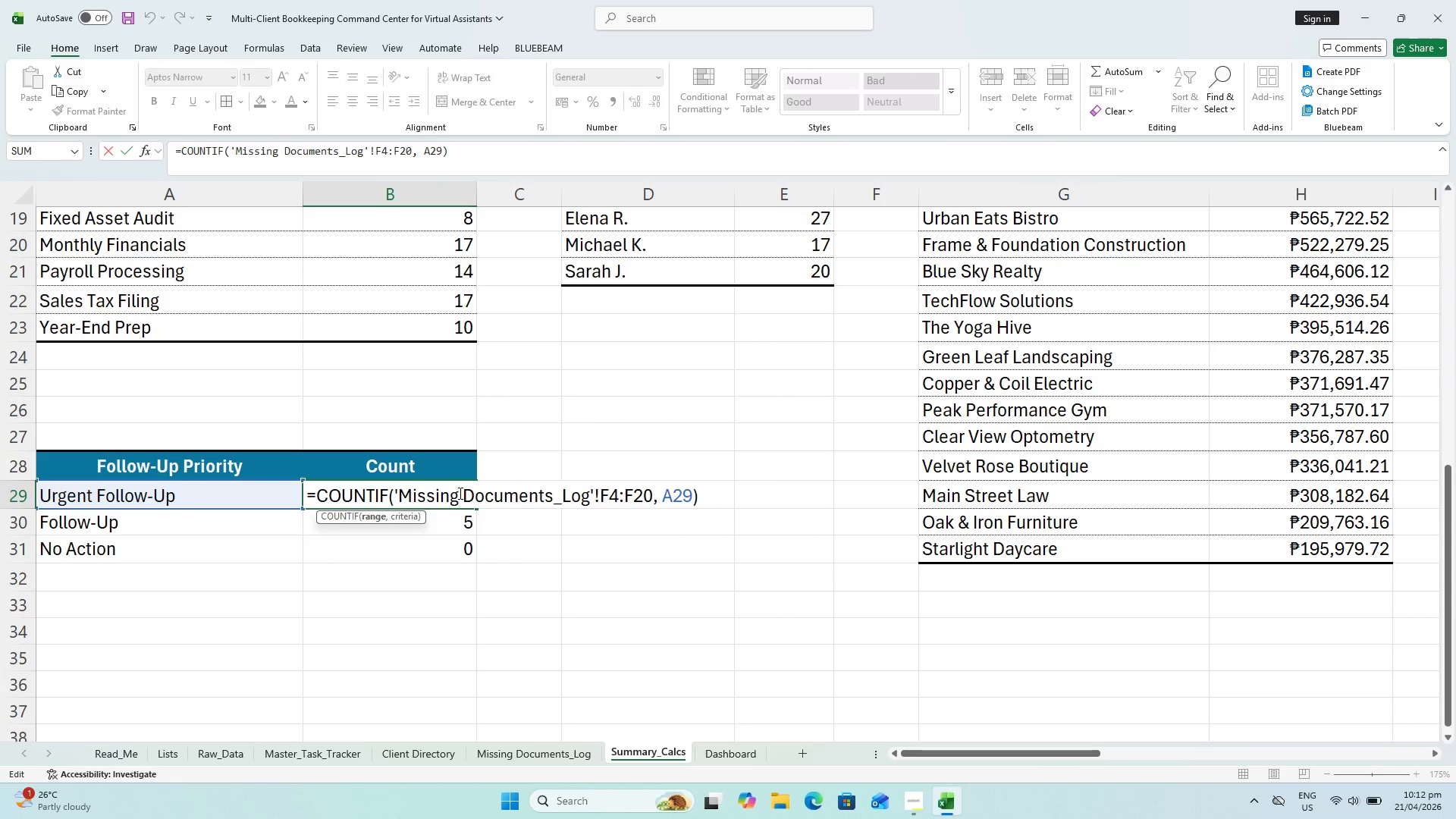 
key(Escape)
 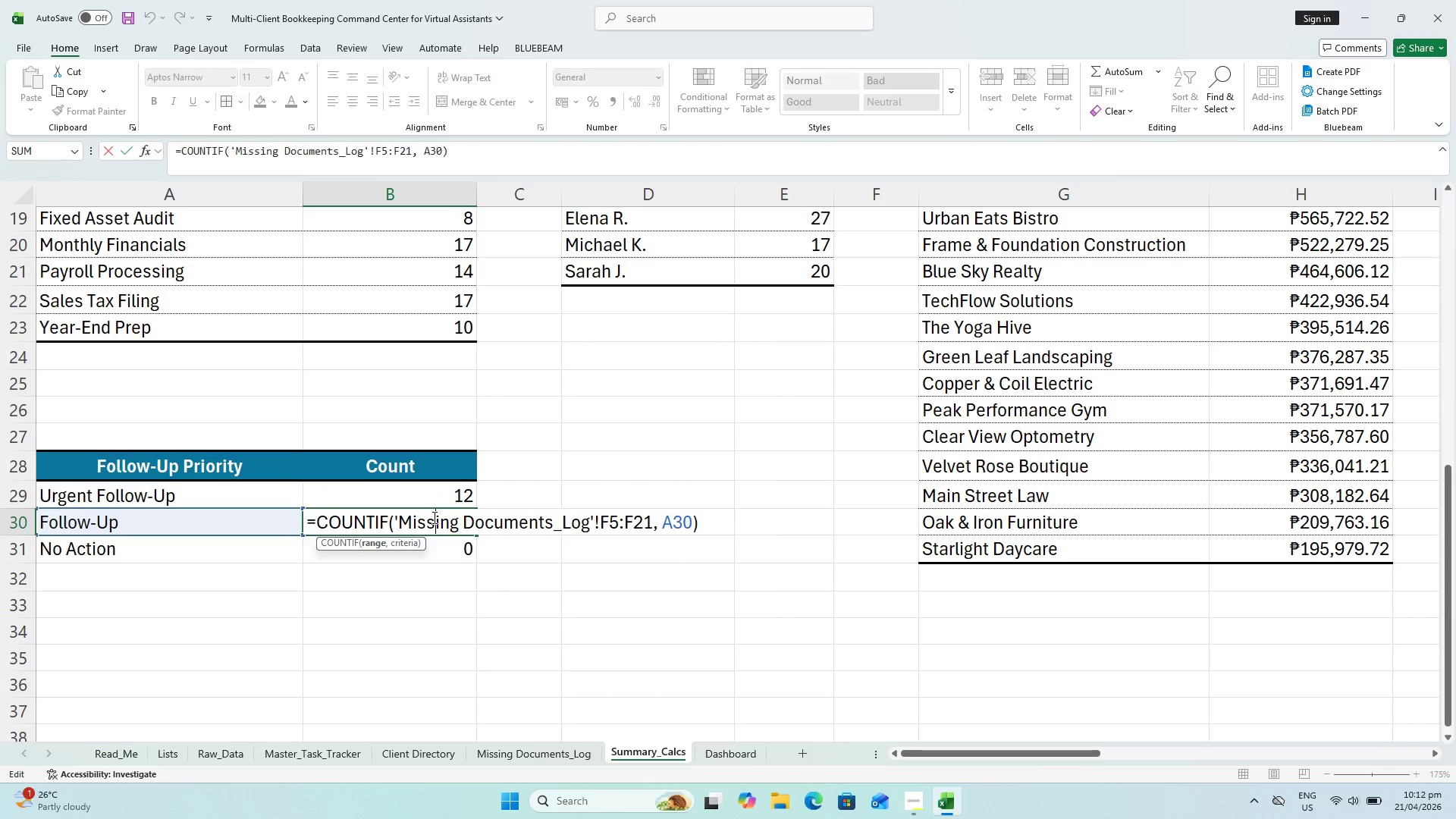 
key(Escape)
 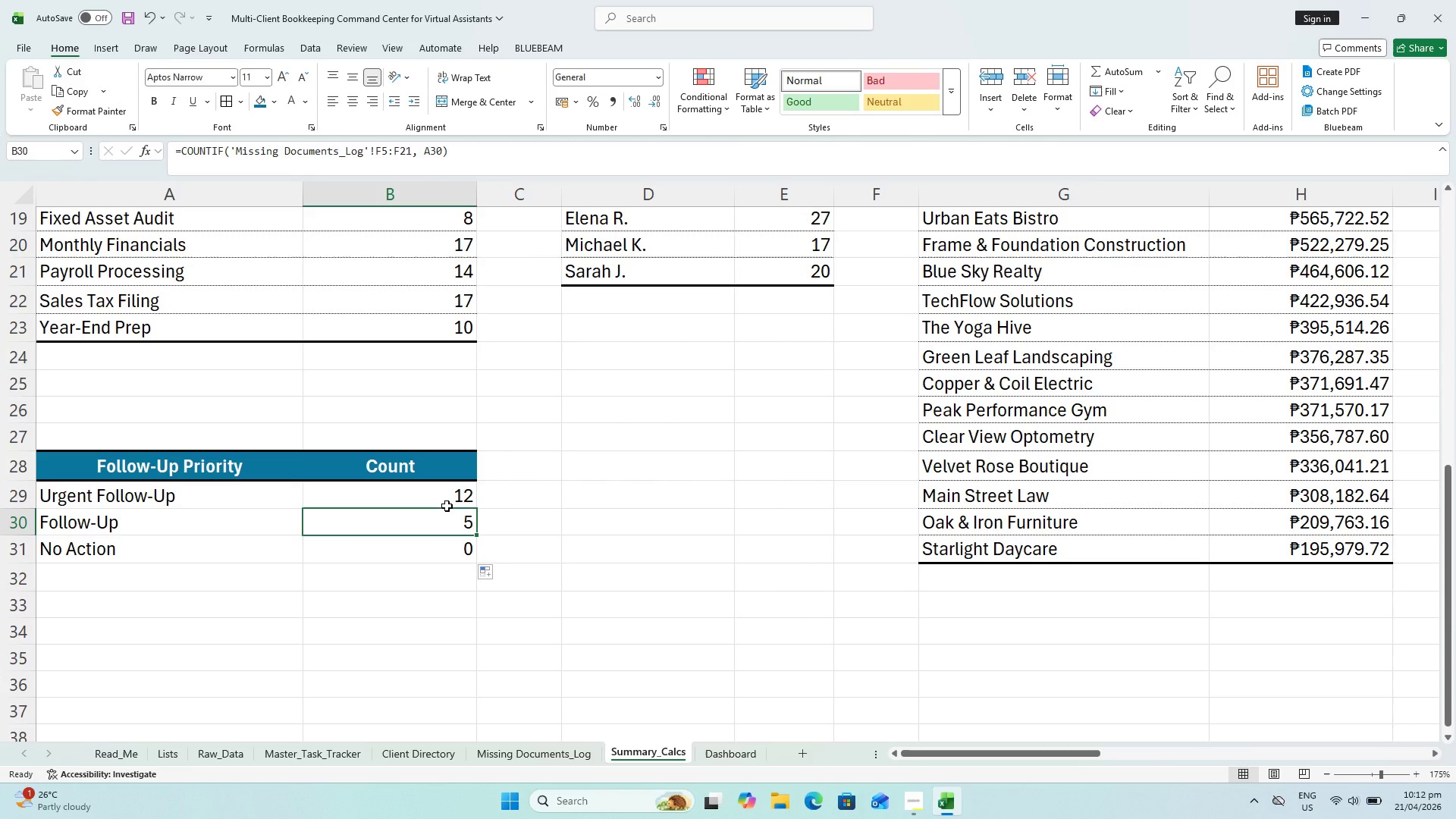 
left_click([444, 497])
 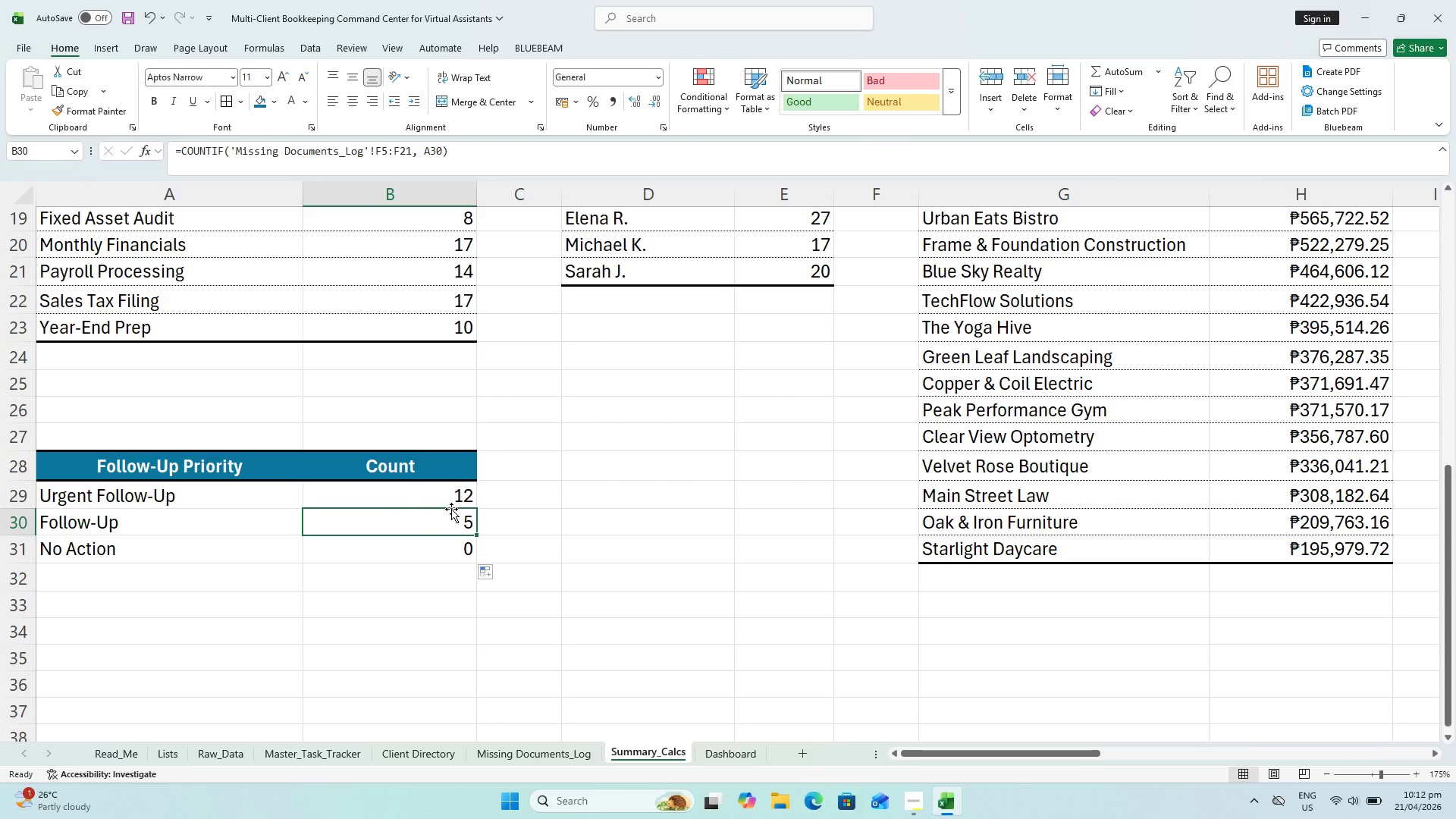 
key(Equal)
 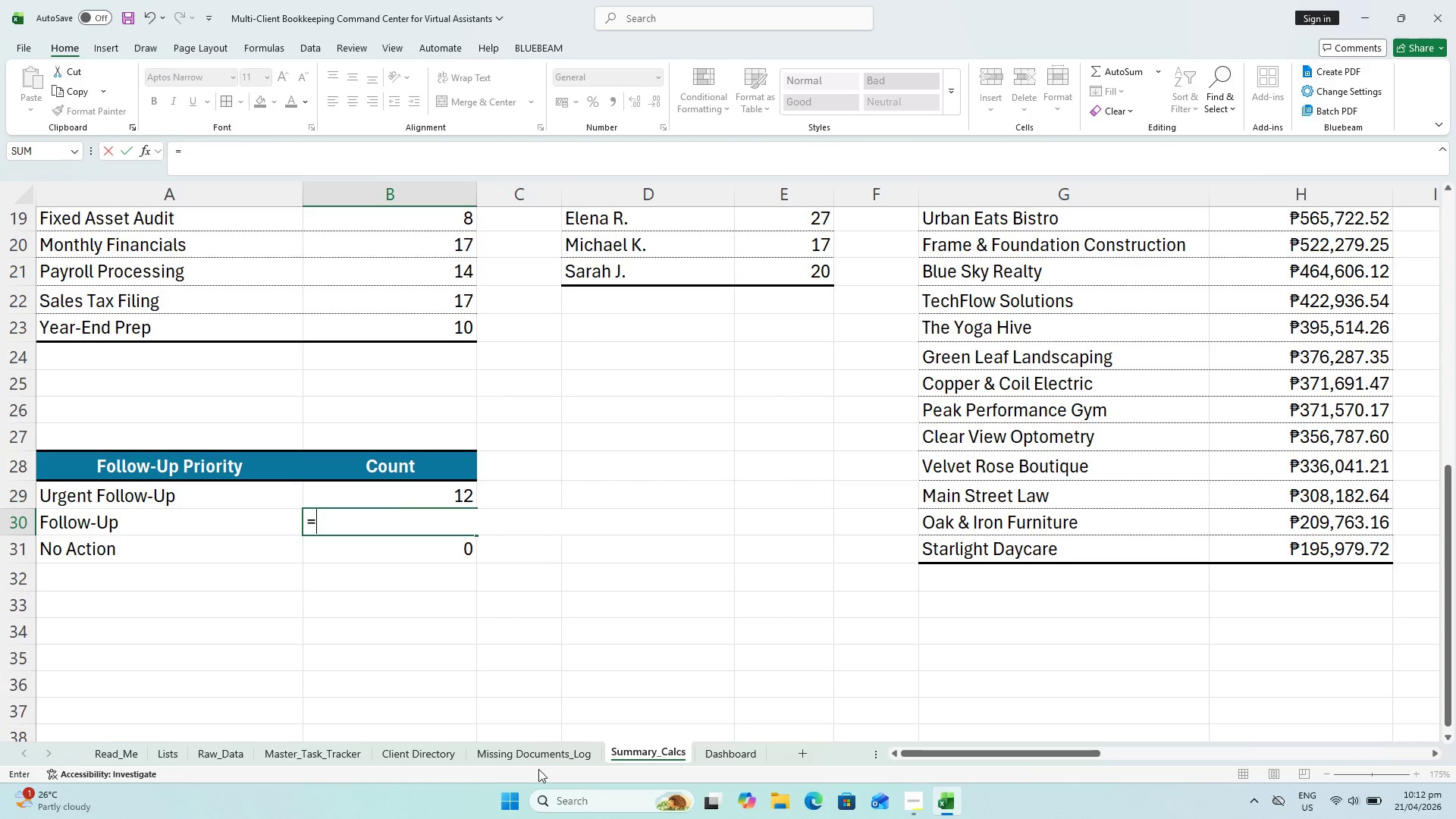 
left_click([538, 761])
 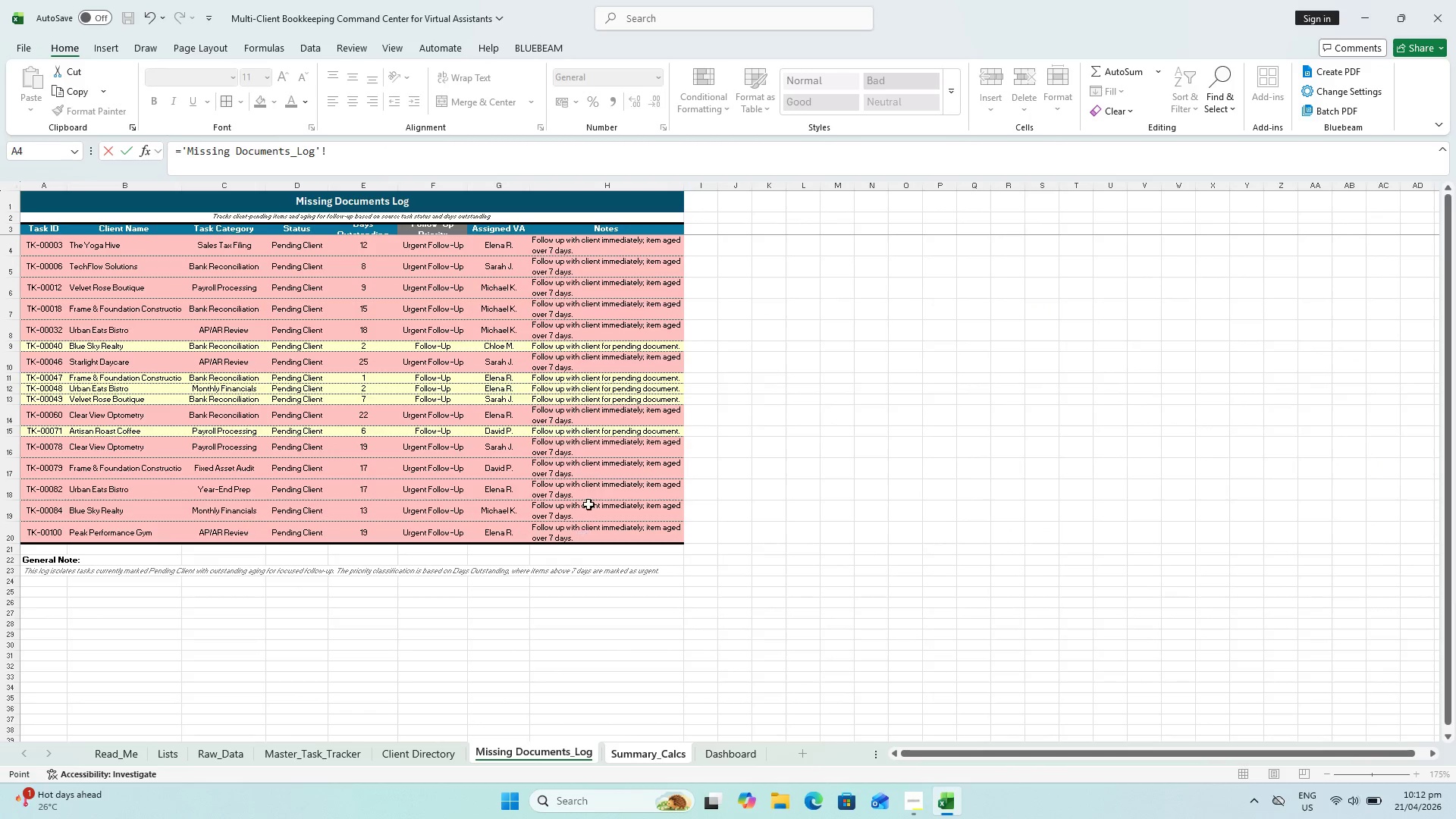 
scroll: coordinate [585, 457], scroll_direction: up, amount: 2.0
 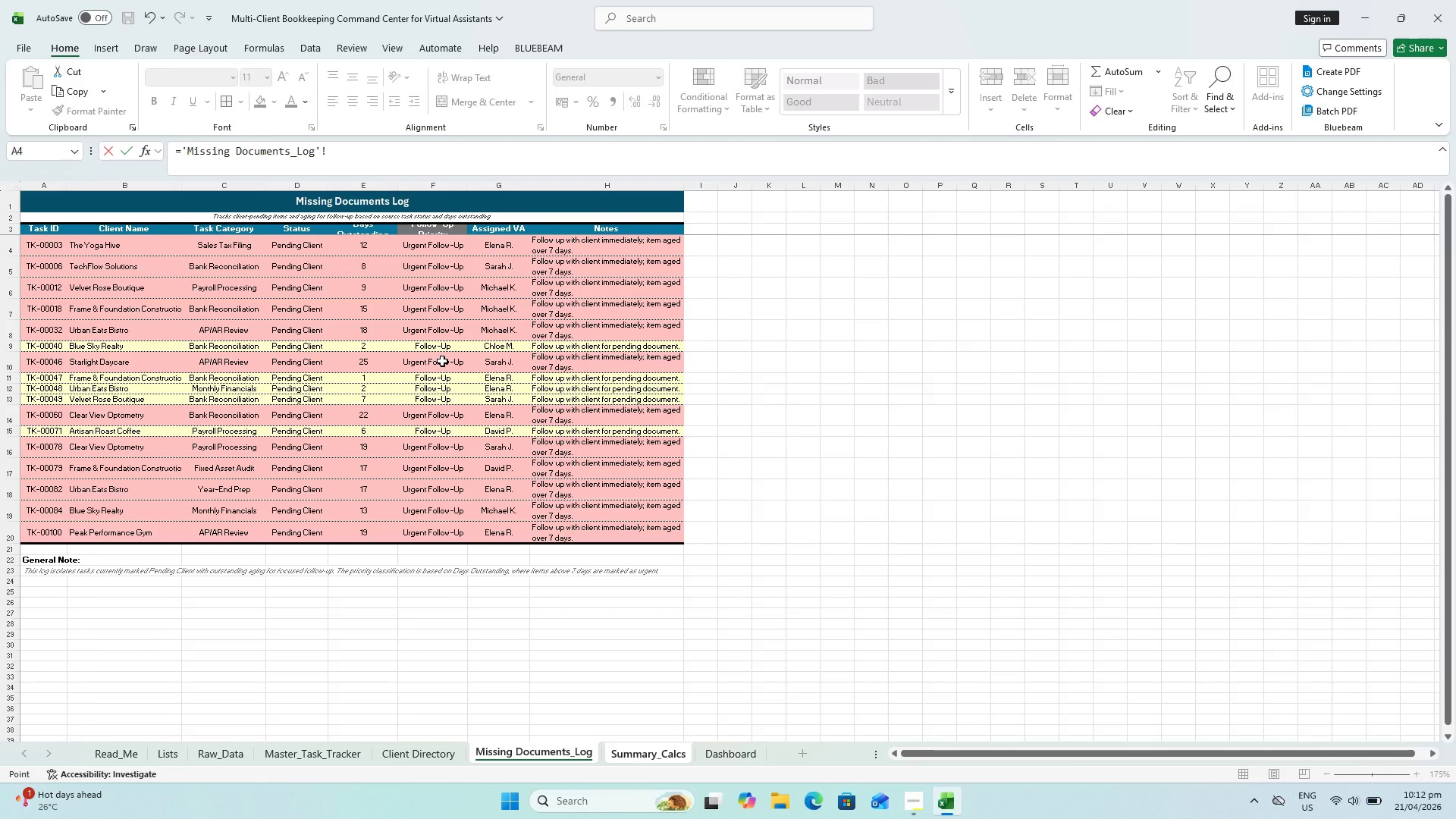 
wait(14.04)
 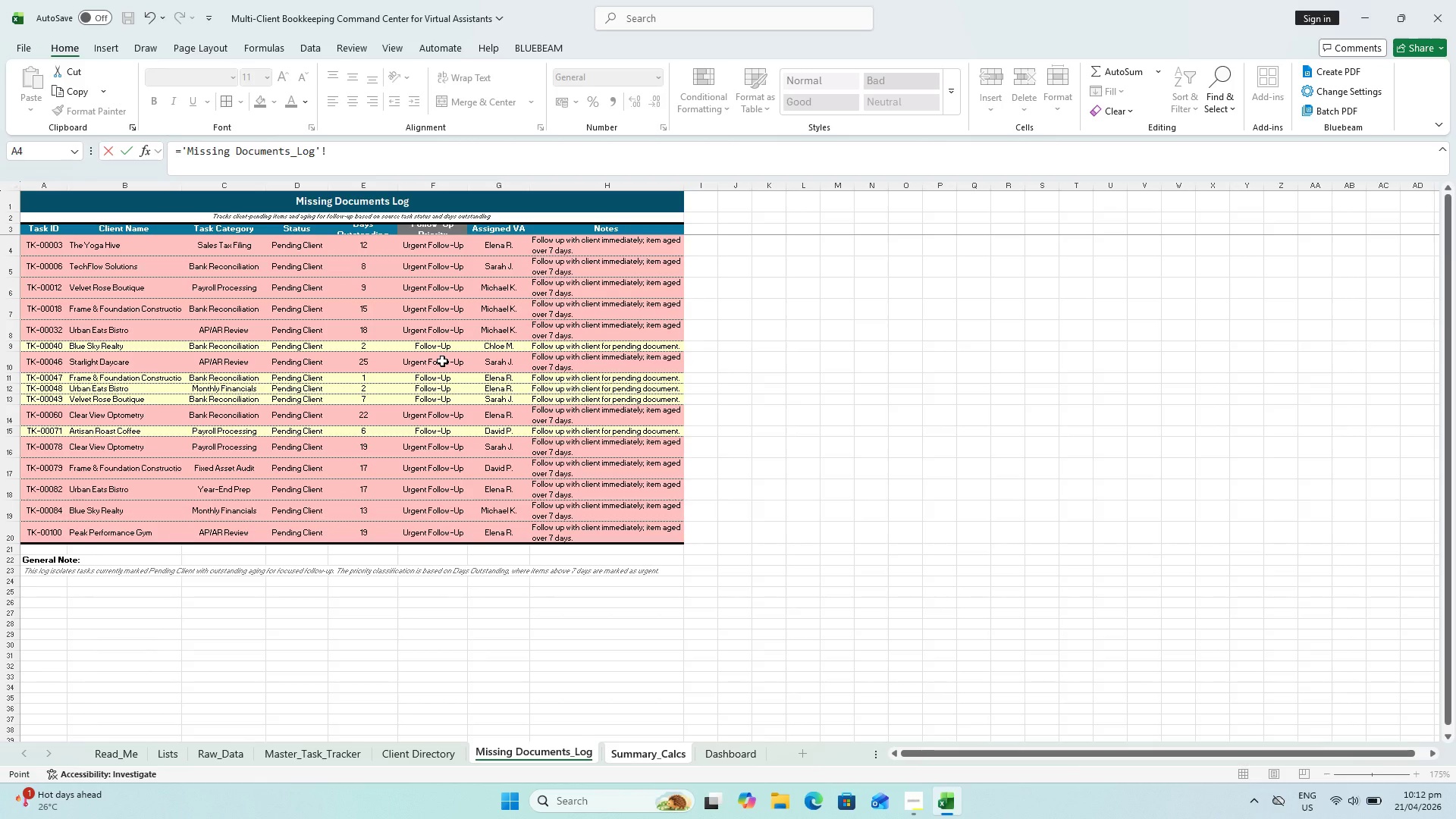 
left_click_drag(start_coordinate=[447, 243], to_coordinate=[453, 529])
 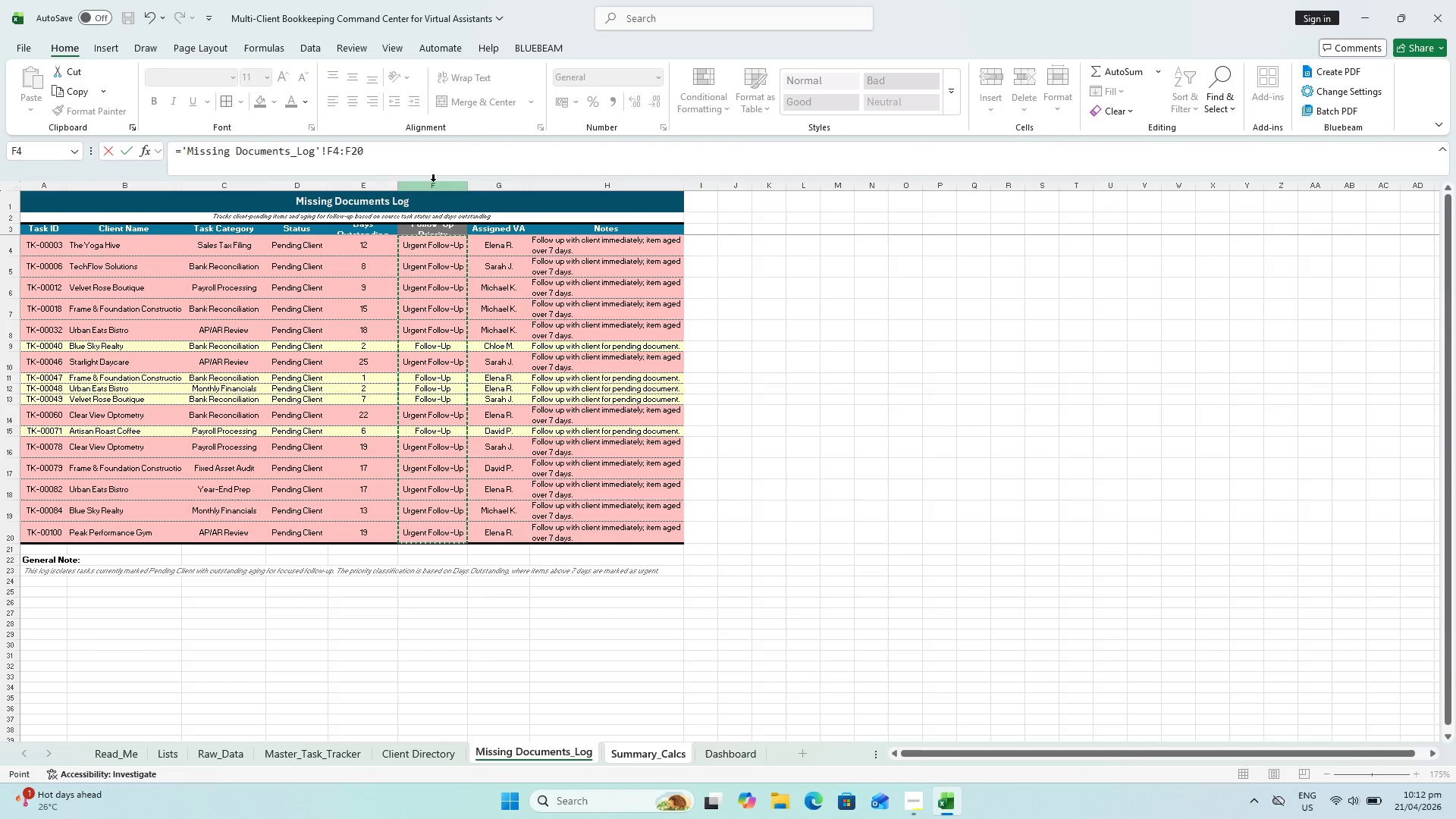 
left_click([443, 145])
 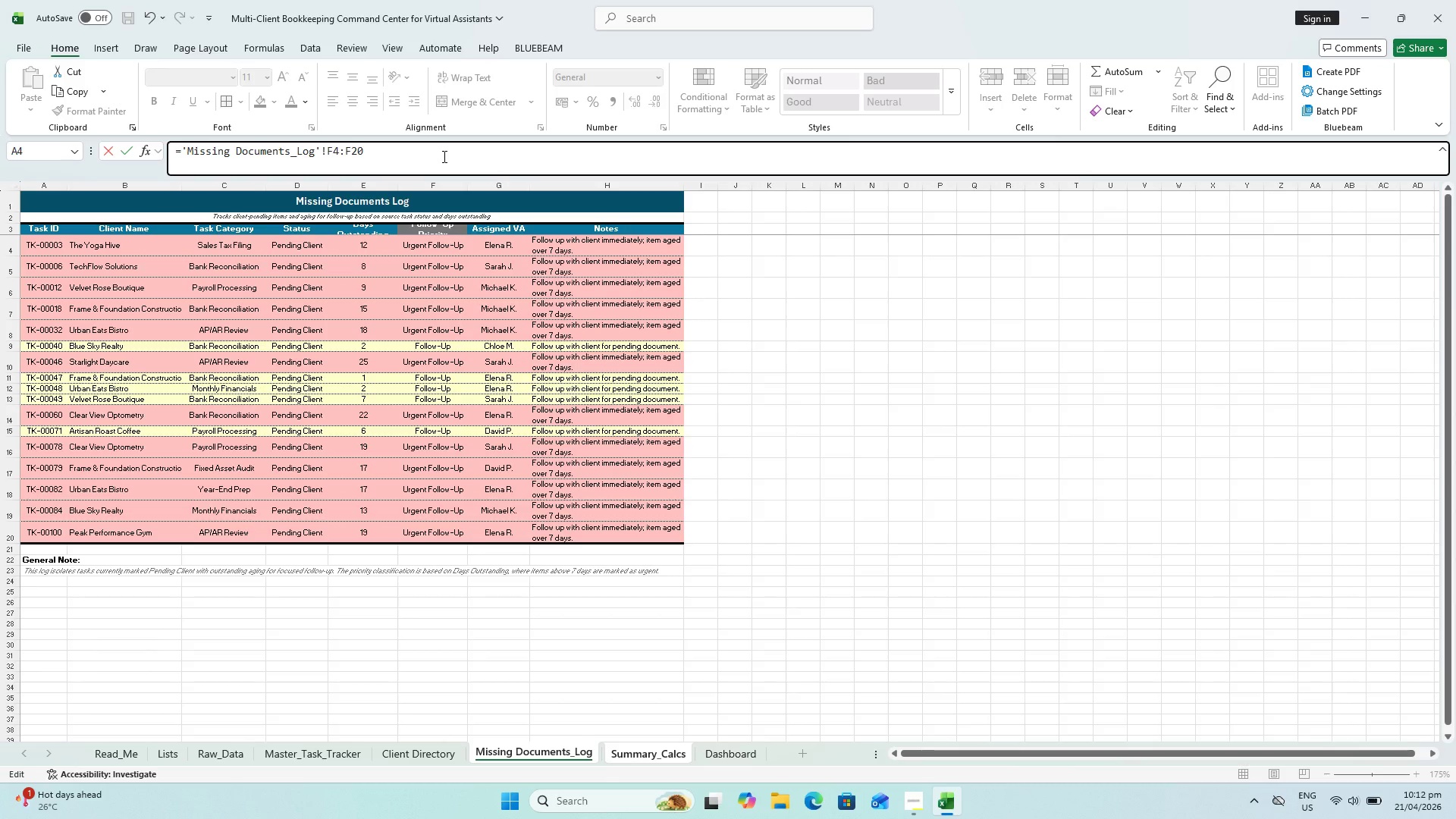 
key(Comma)
 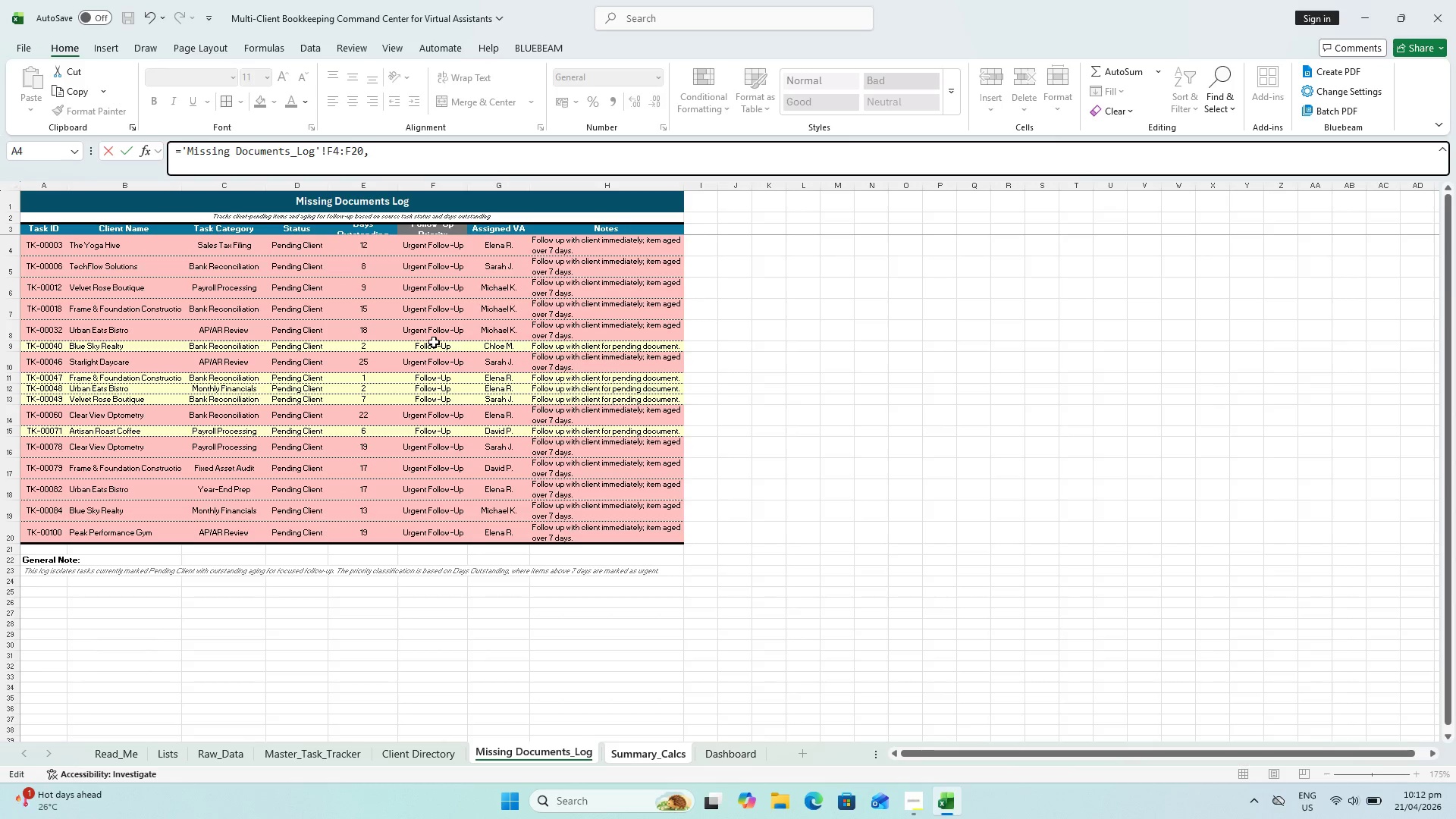 
type(a)
key(Backspace)
type(A29))
 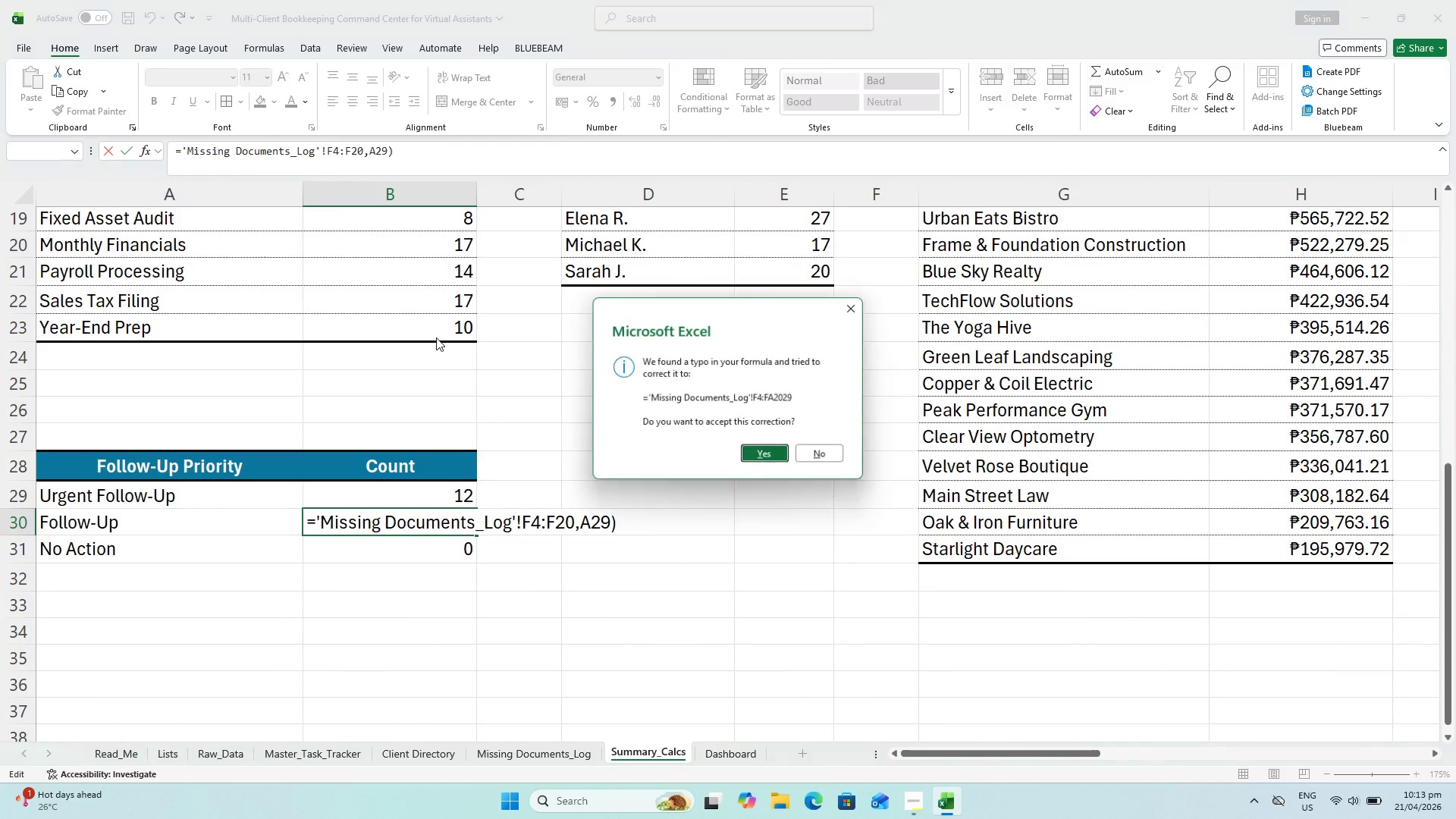 
 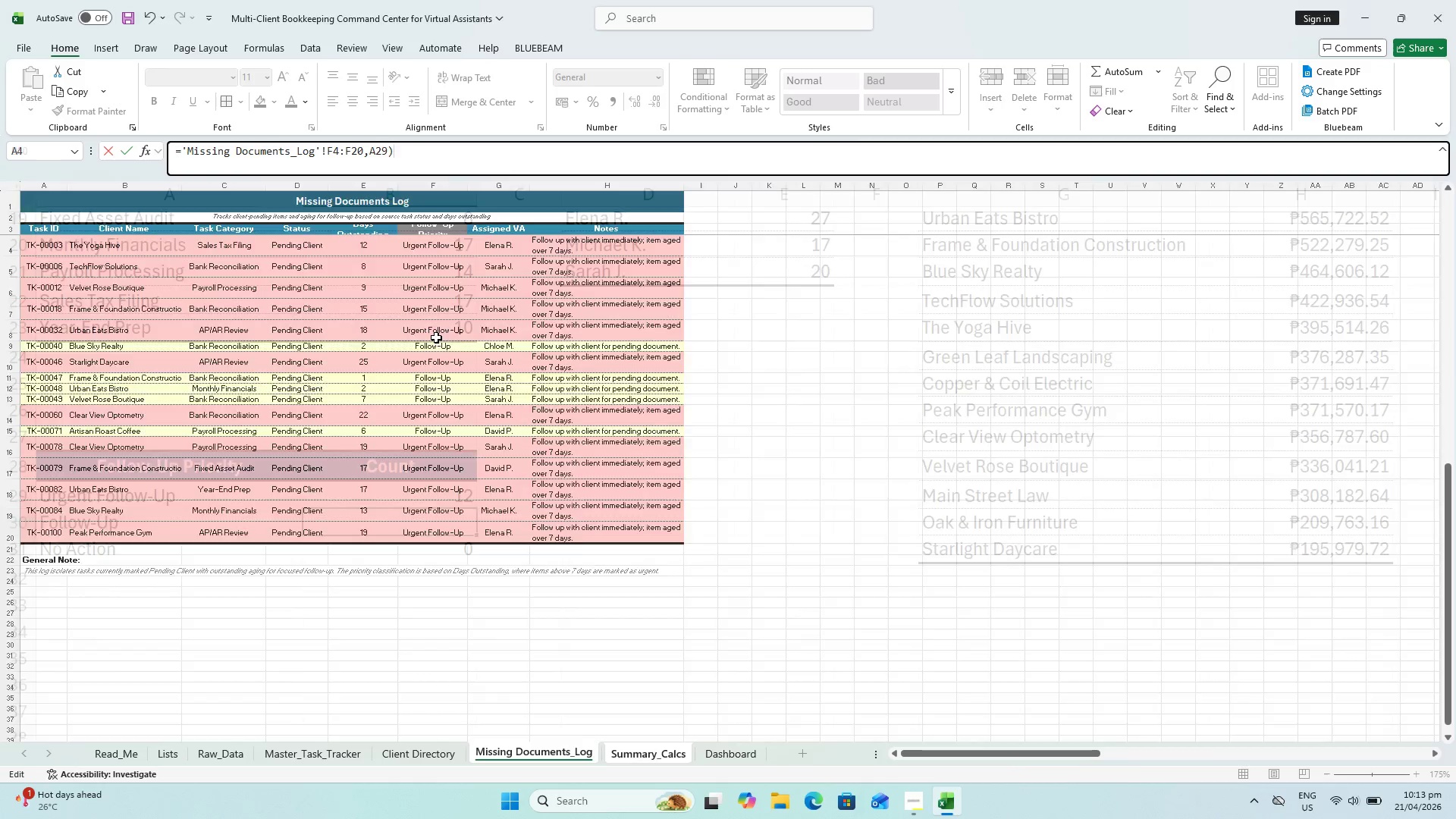 
key(Enter)
 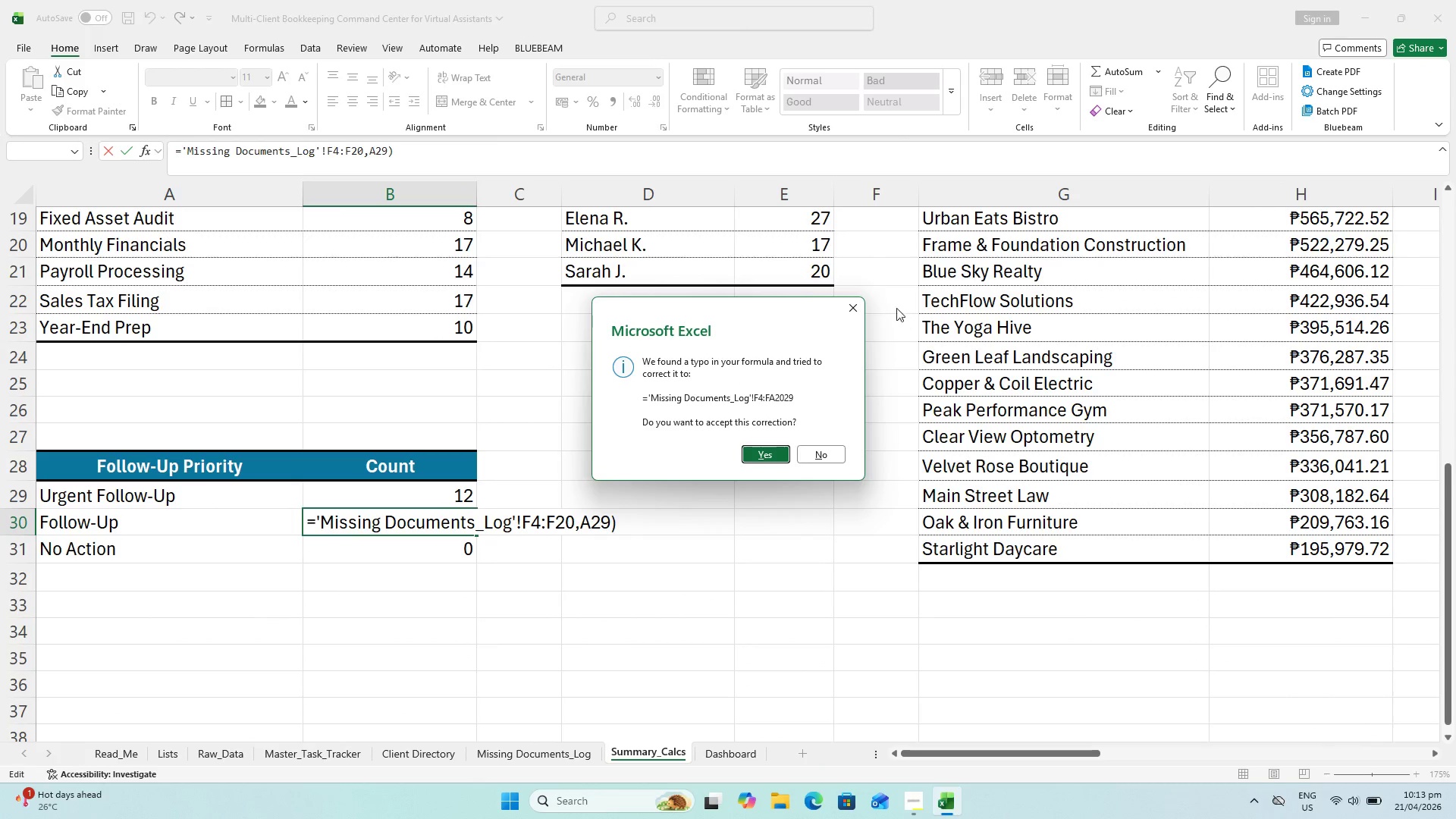 
left_click([858, 303])
 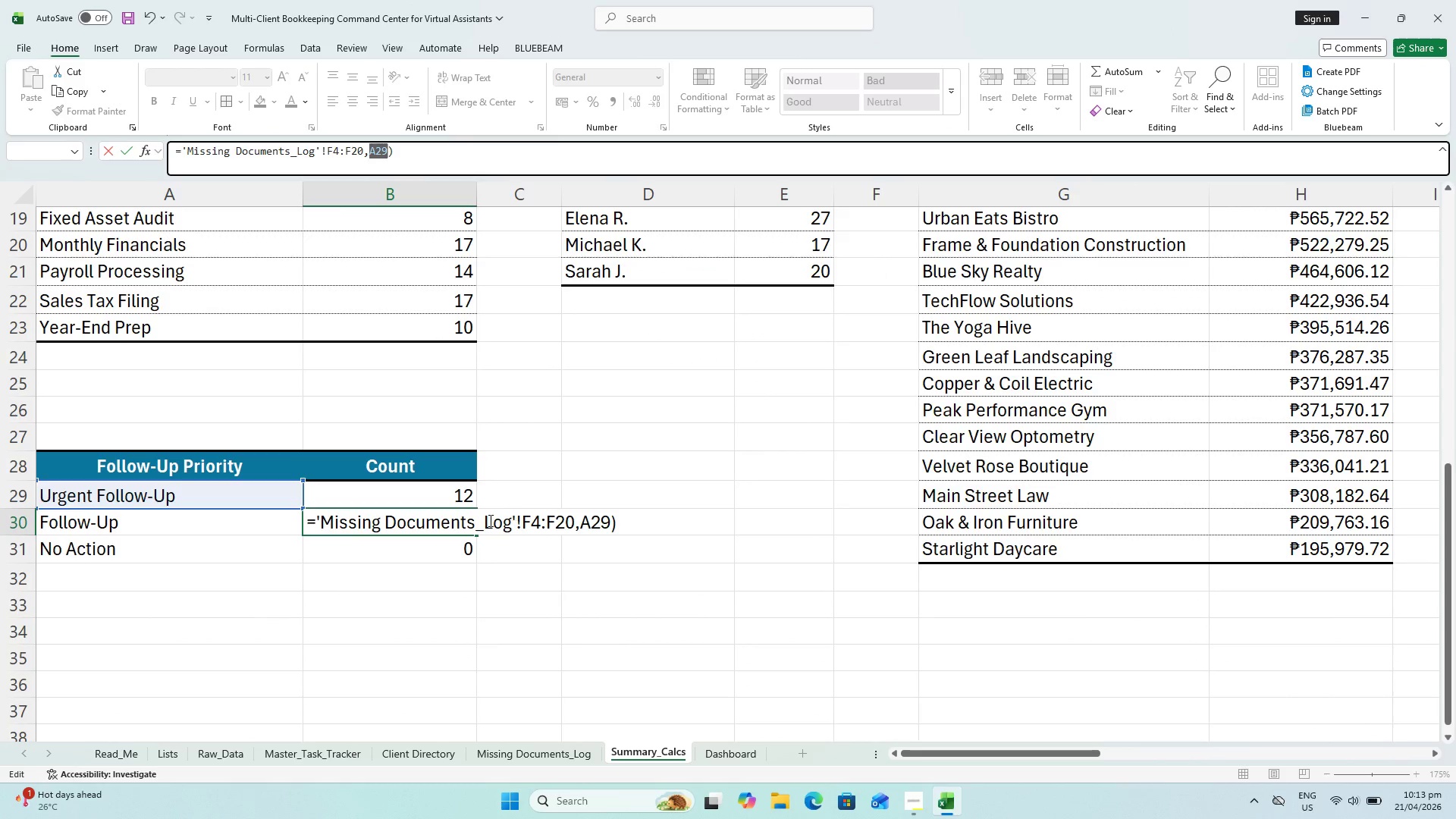 
left_click_drag(start_coordinate=[259, 508], to_coordinate=[262, 516])
 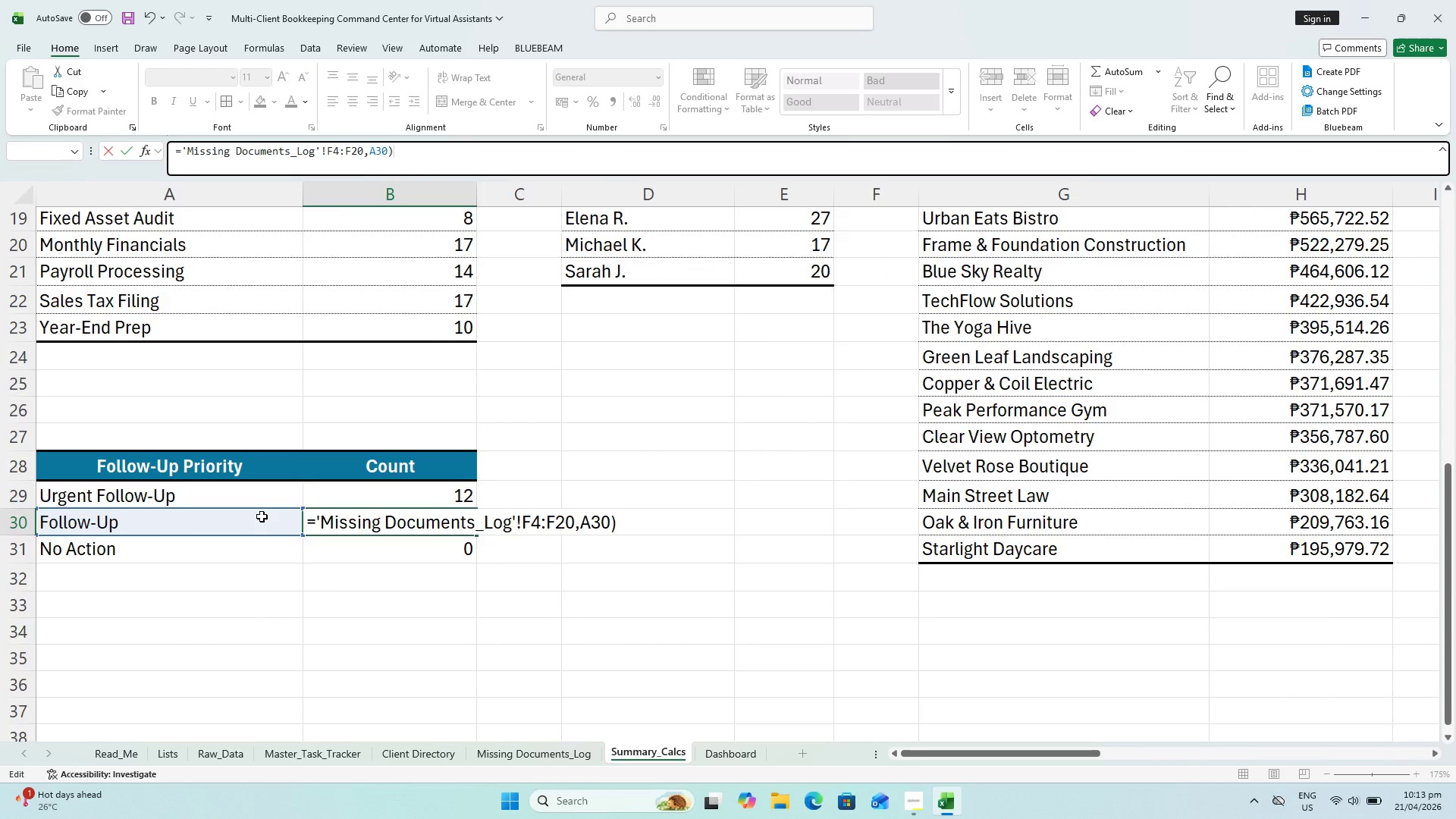 
key(Enter)
 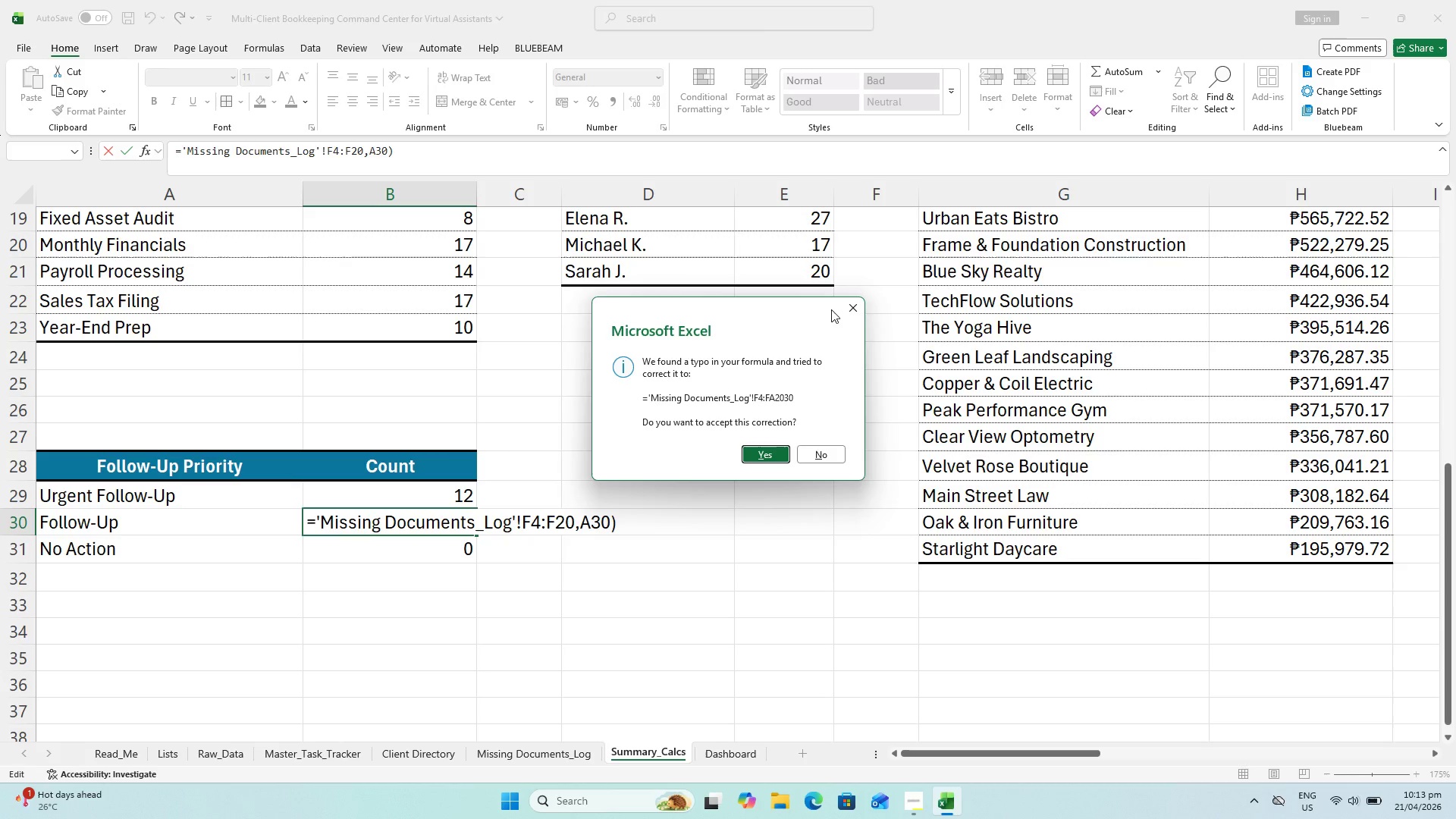 
left_click([858, 306])
 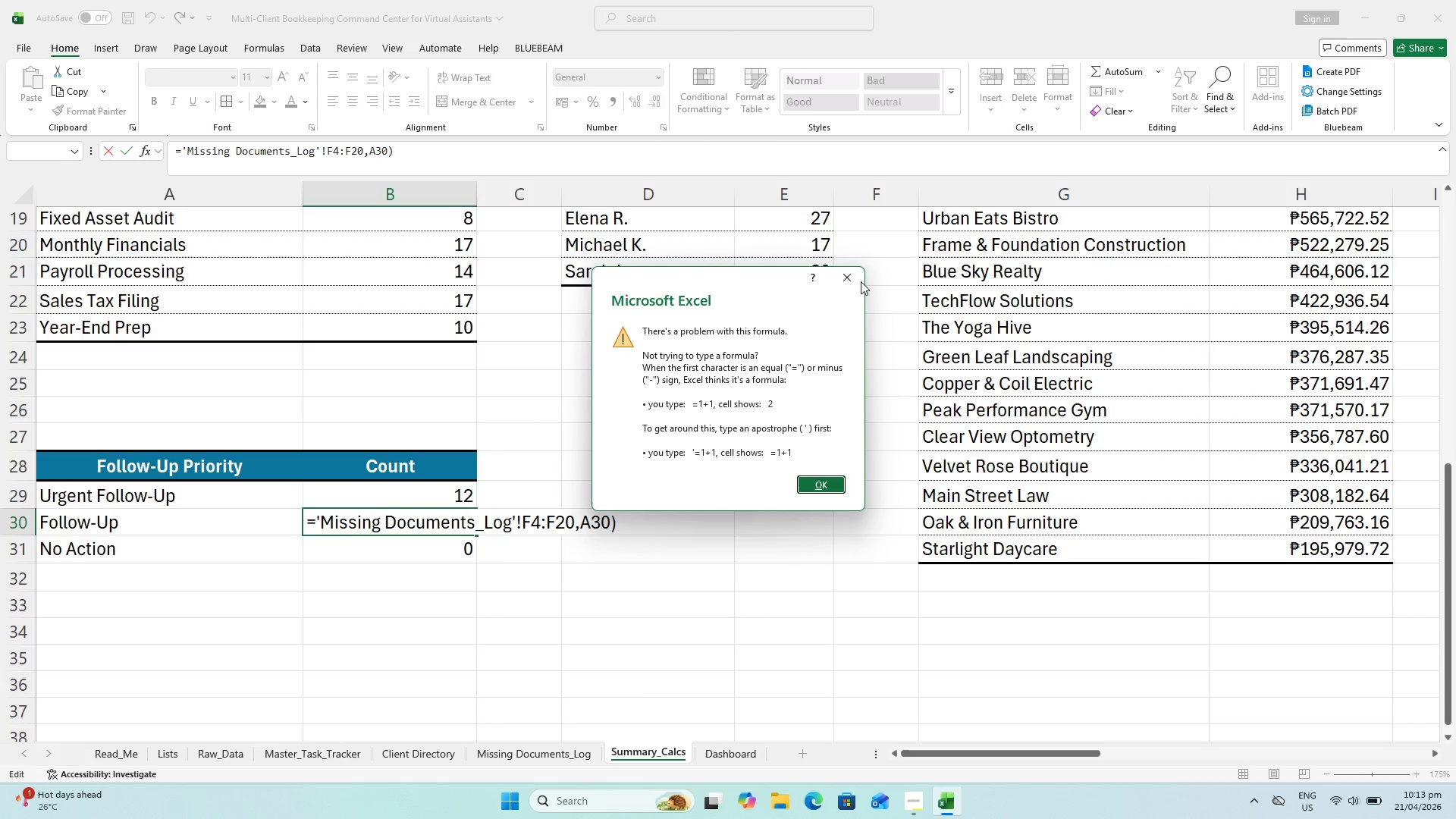 
left_click([858, 281])
 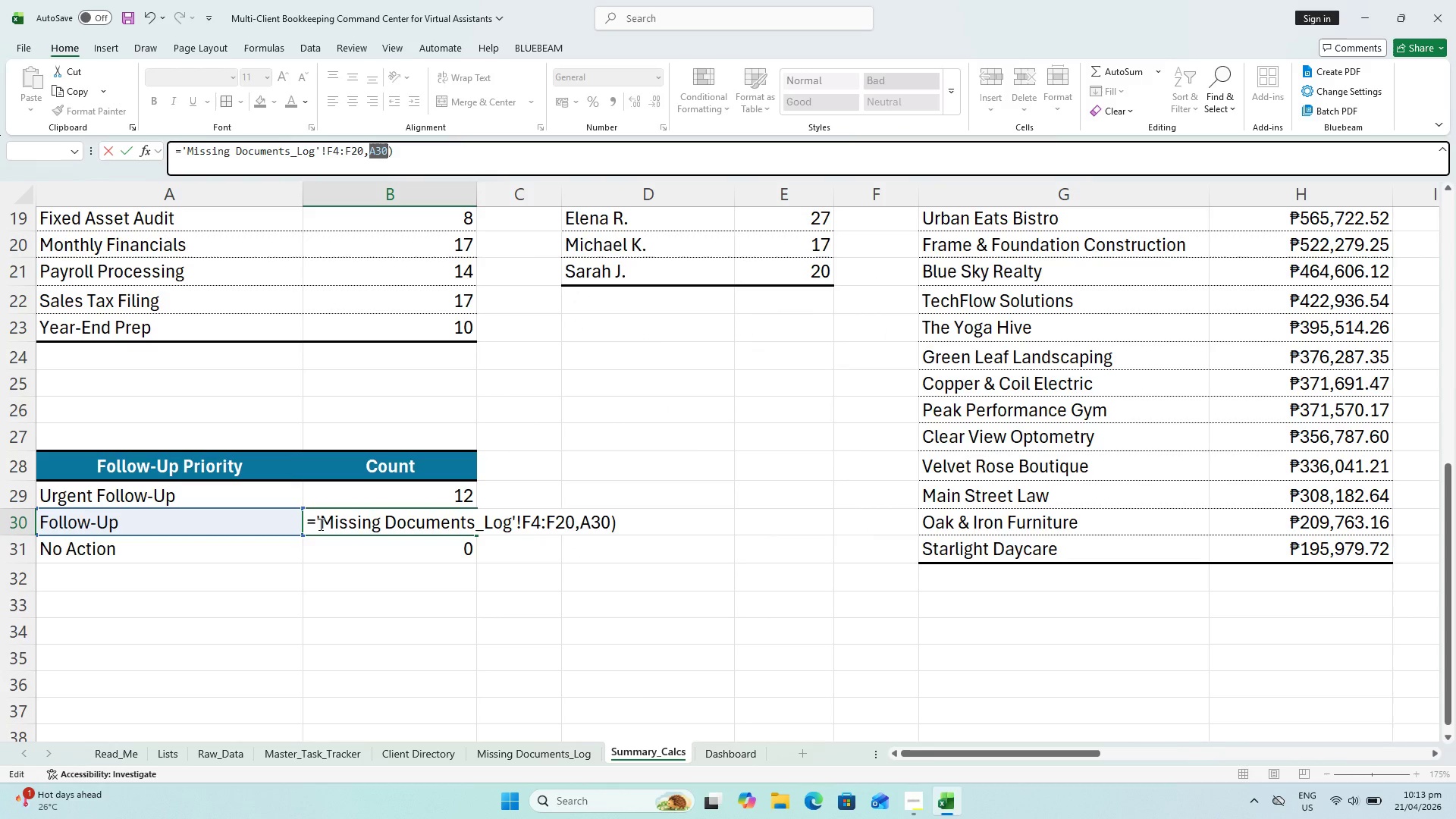 
left_click([313, 522])
 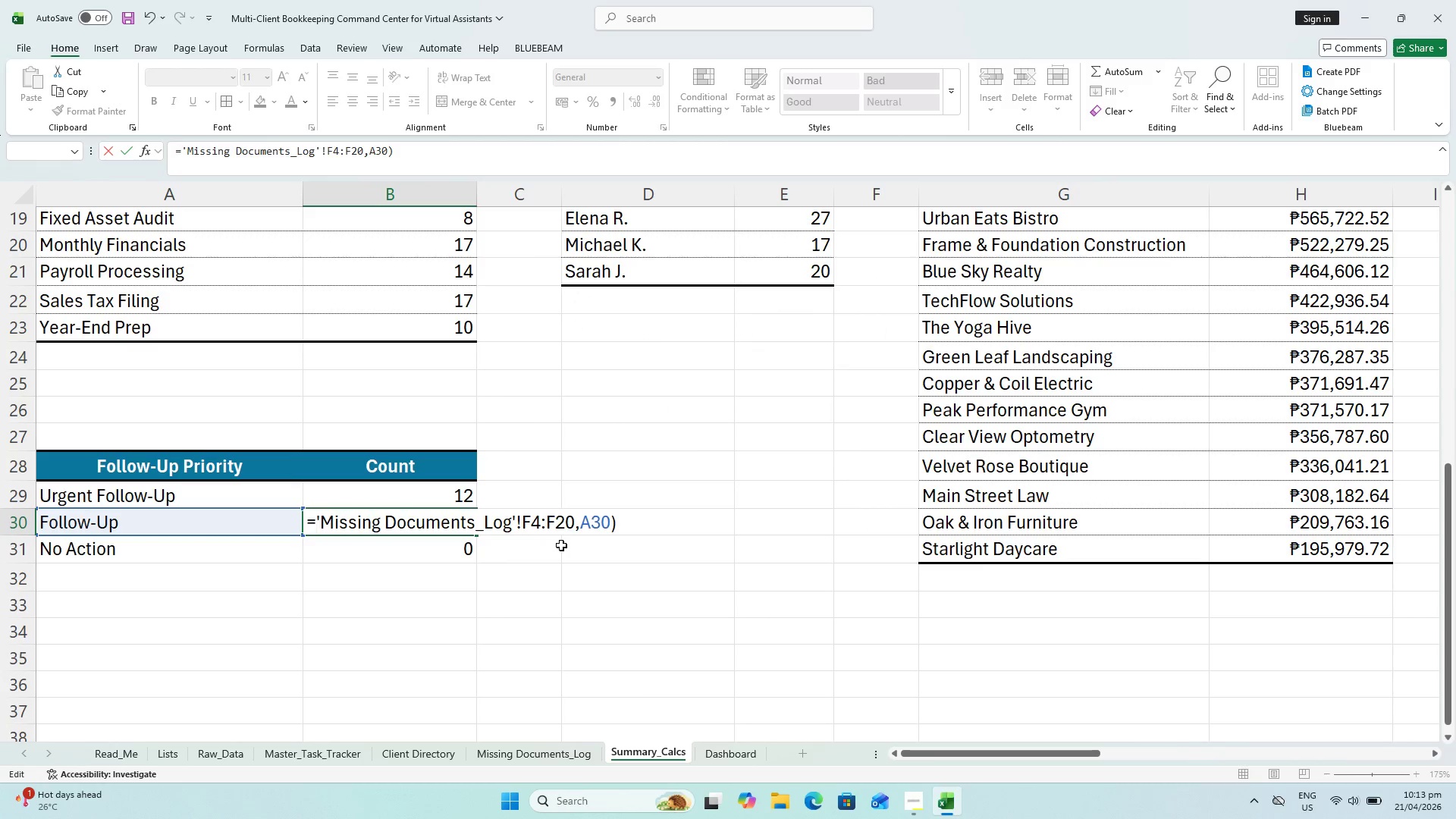 
type(COUNTIT)
key(Backspace)
type(F()
 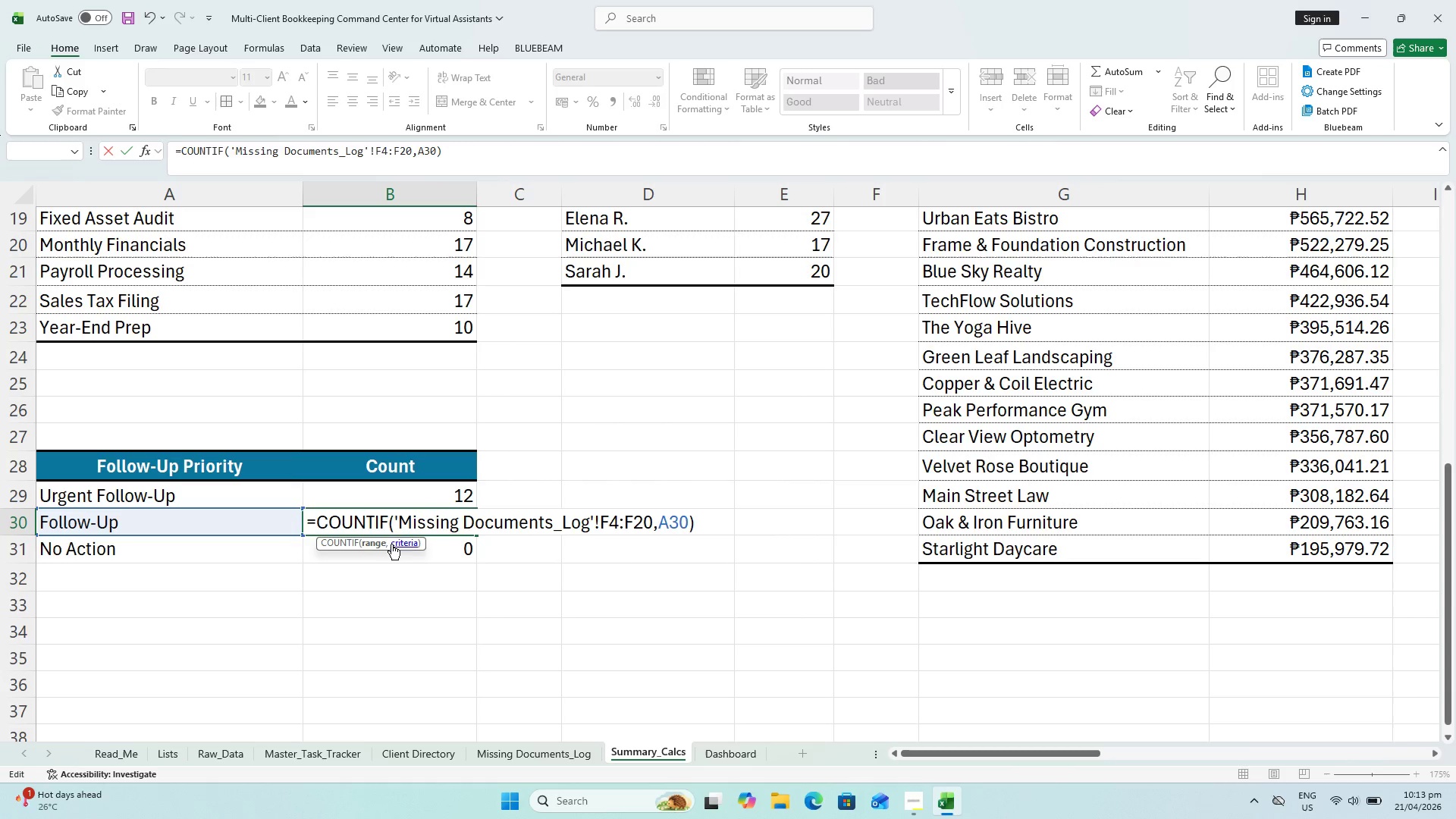 
wait(8.16)
 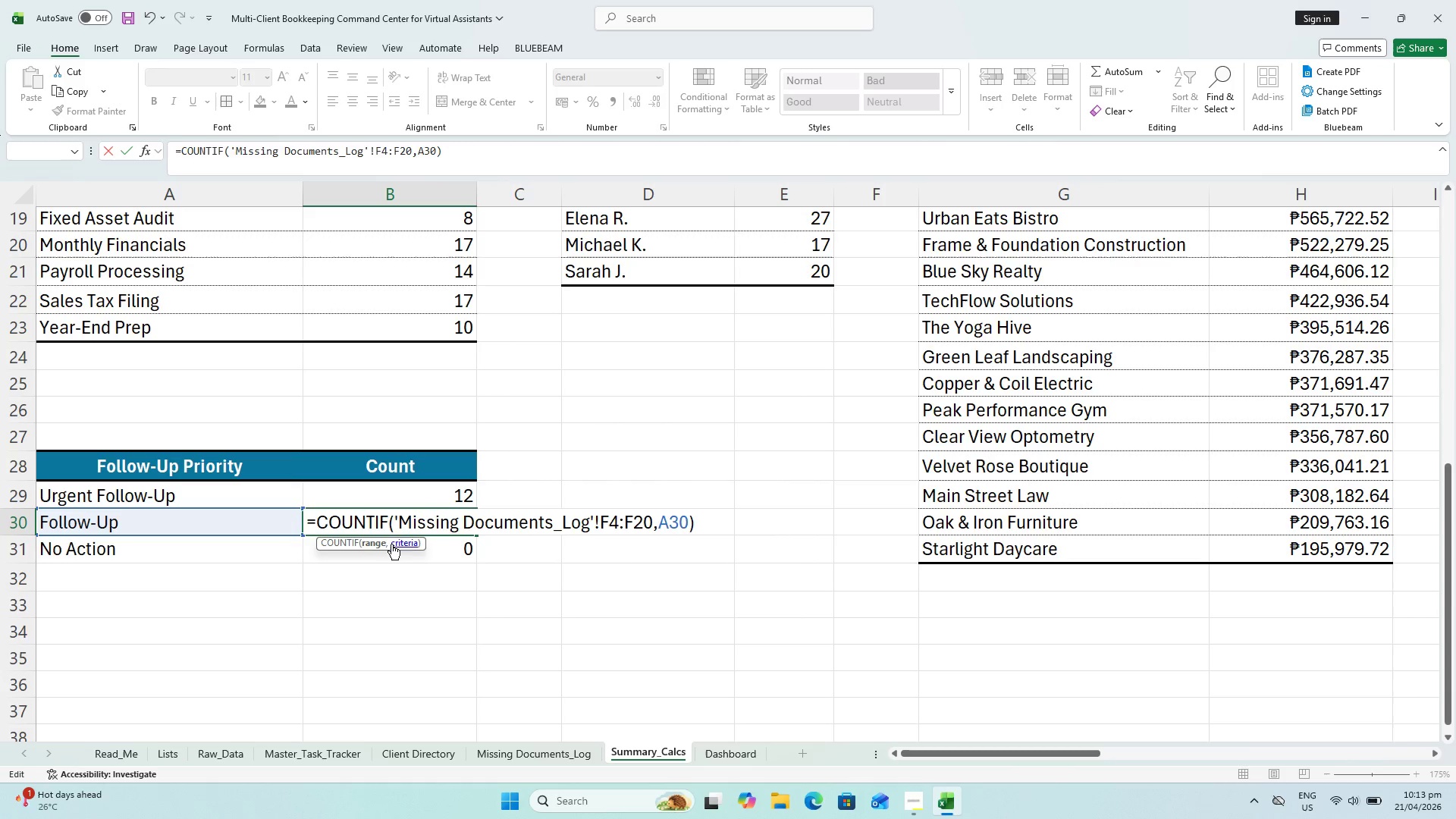 
key(Enter)
 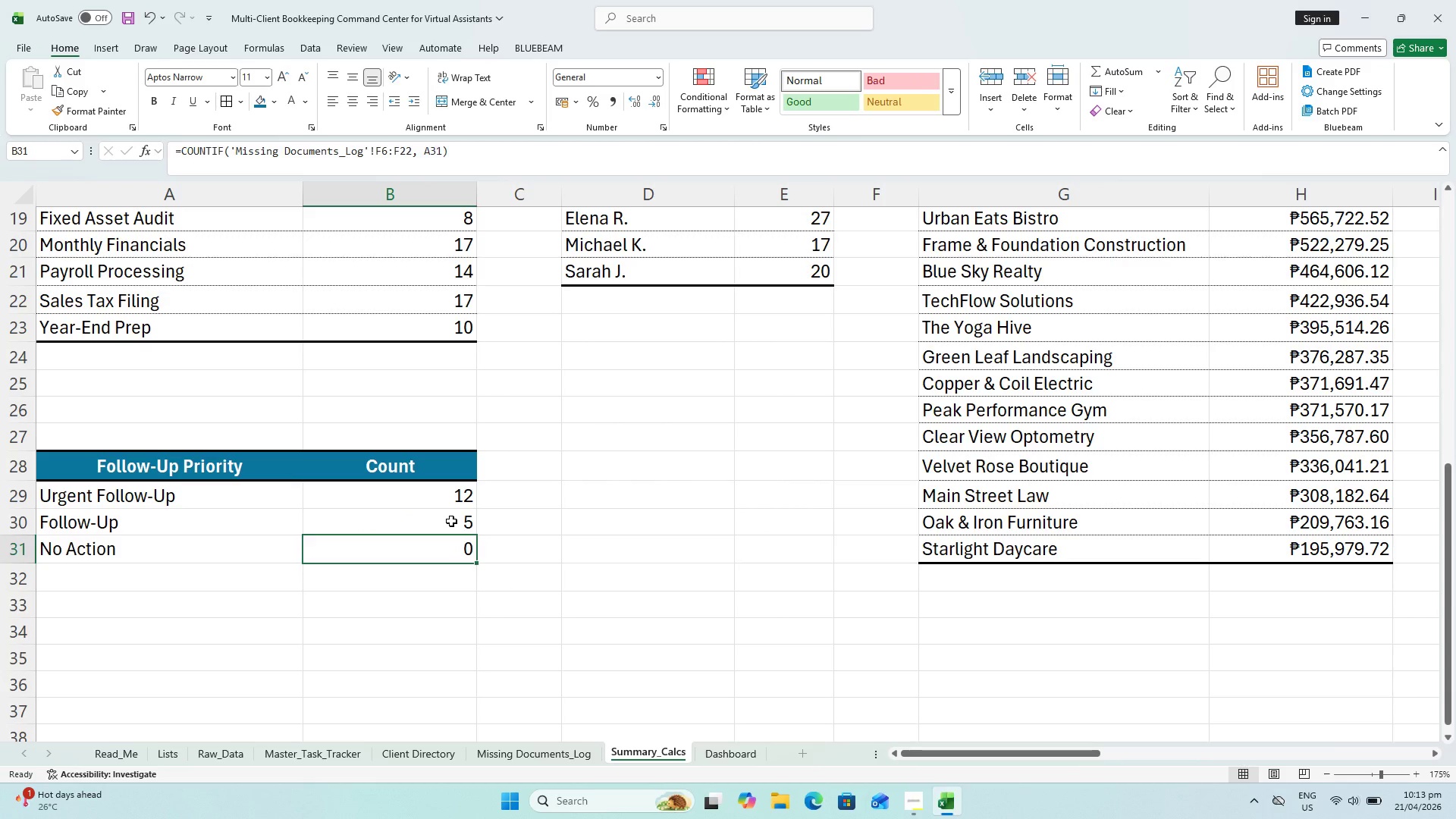 
double_click([450, 521])
 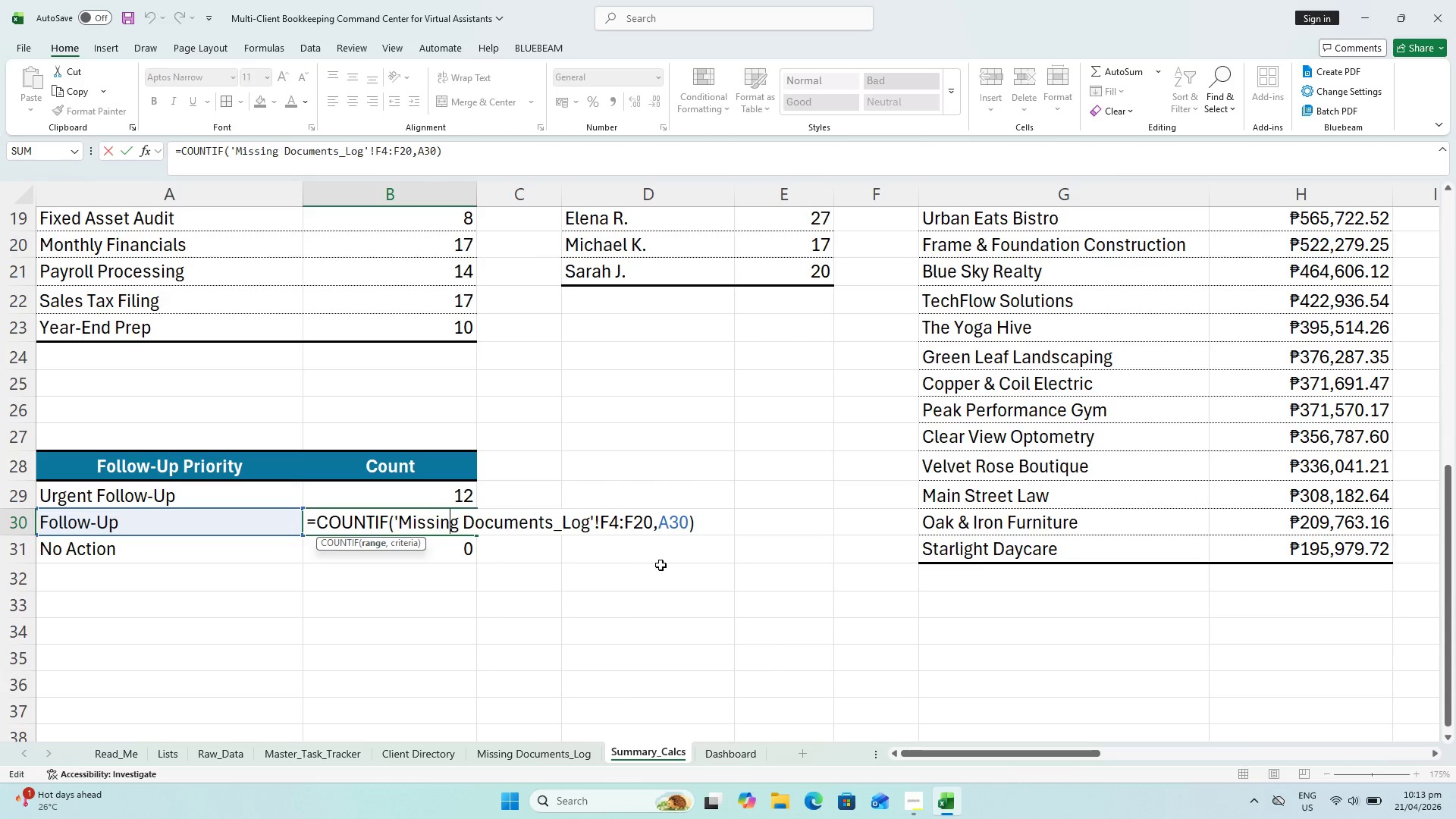 
wait(5.77)
 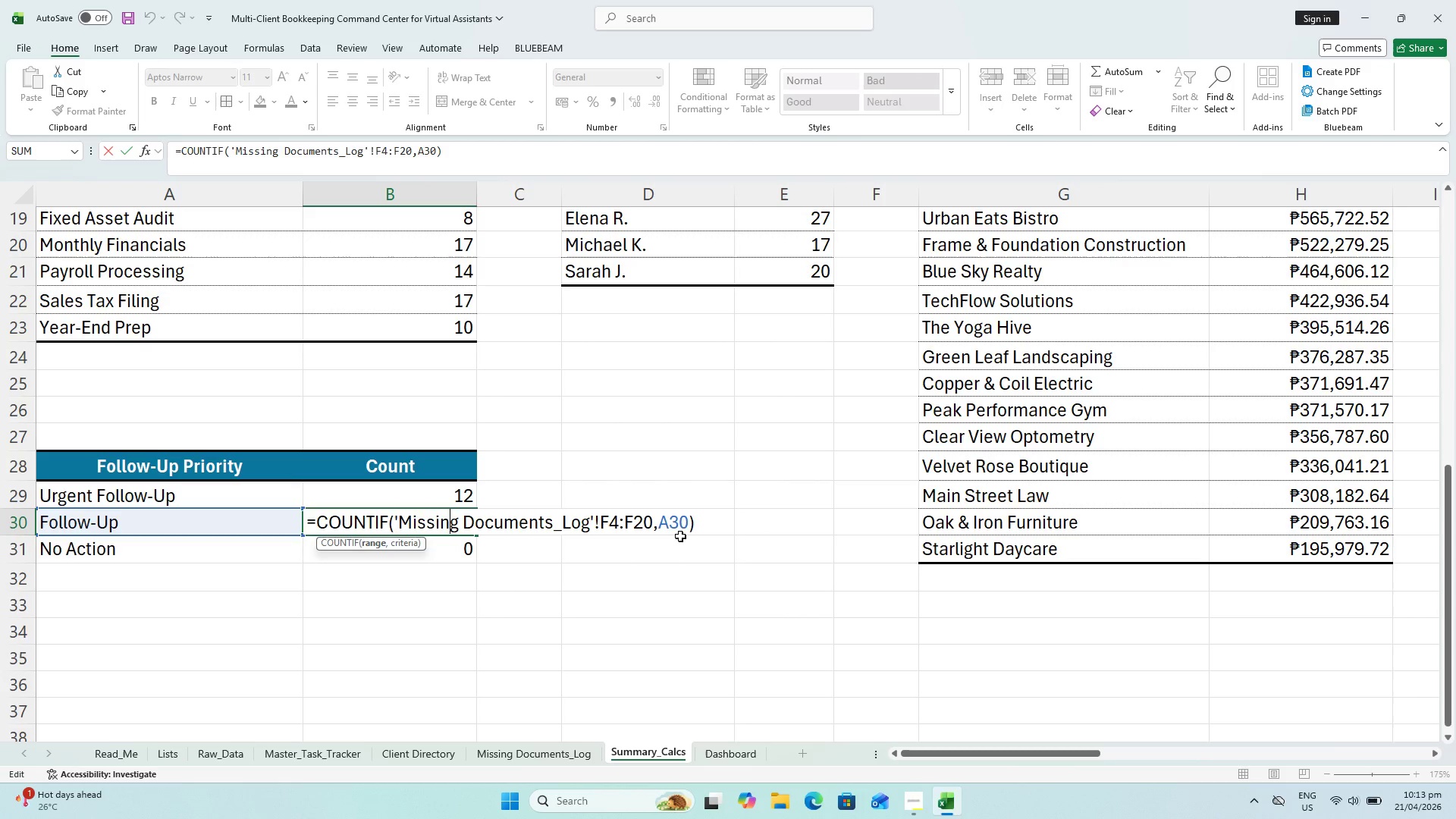 
key(Enter)
 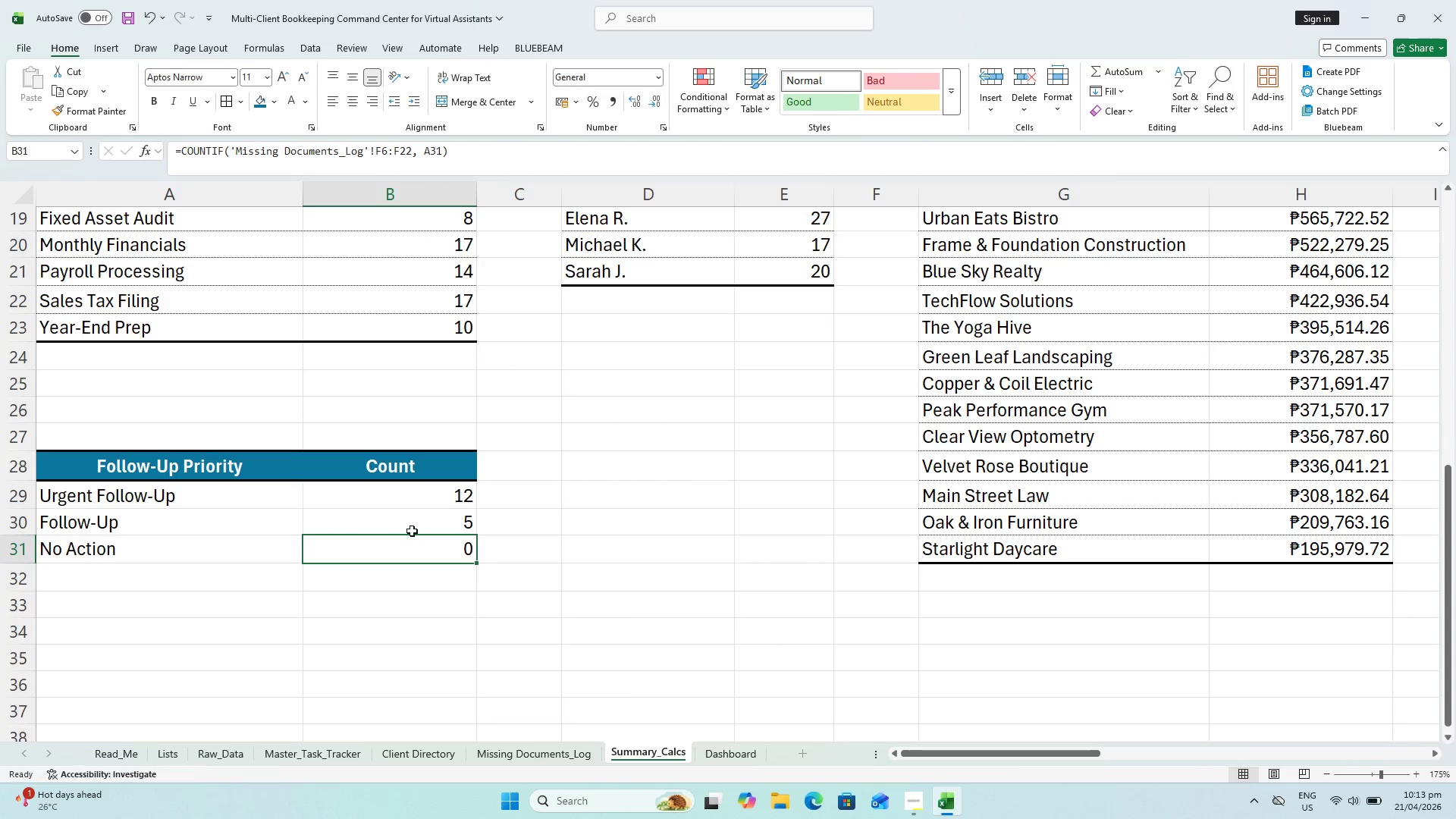 
double_click([418, 516])
 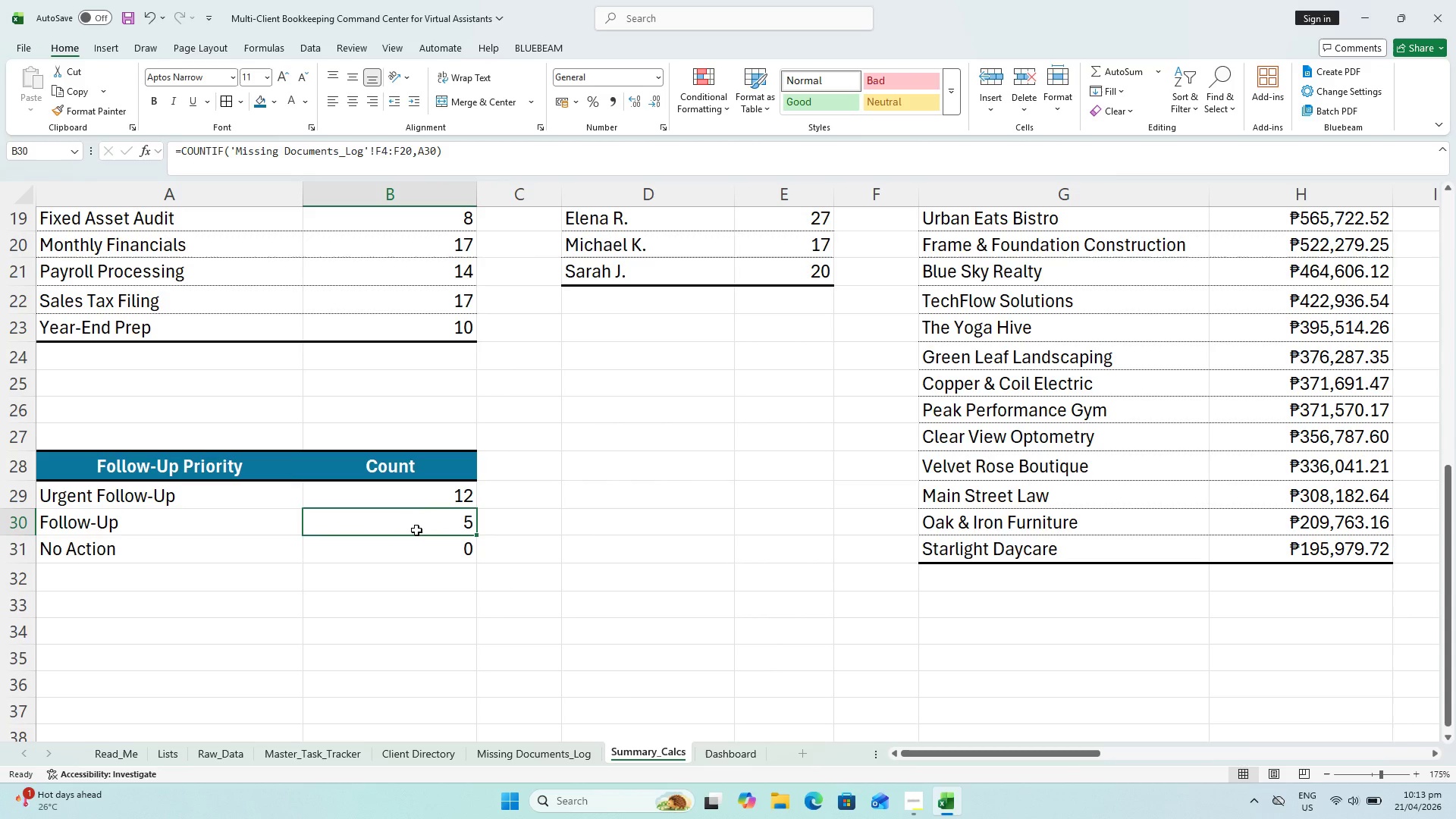 
key(Control+C)
 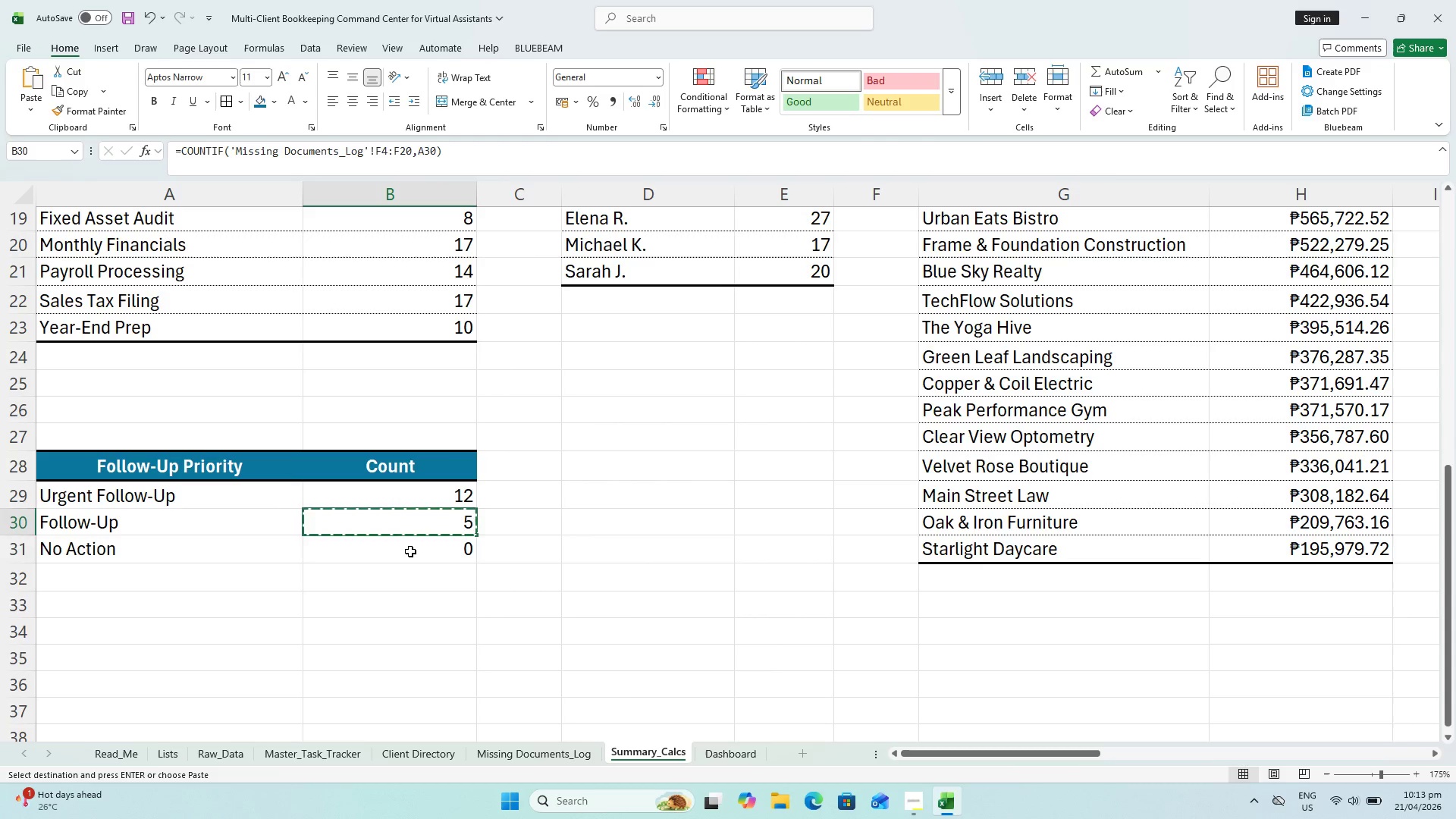 
left_click([410, 551])
 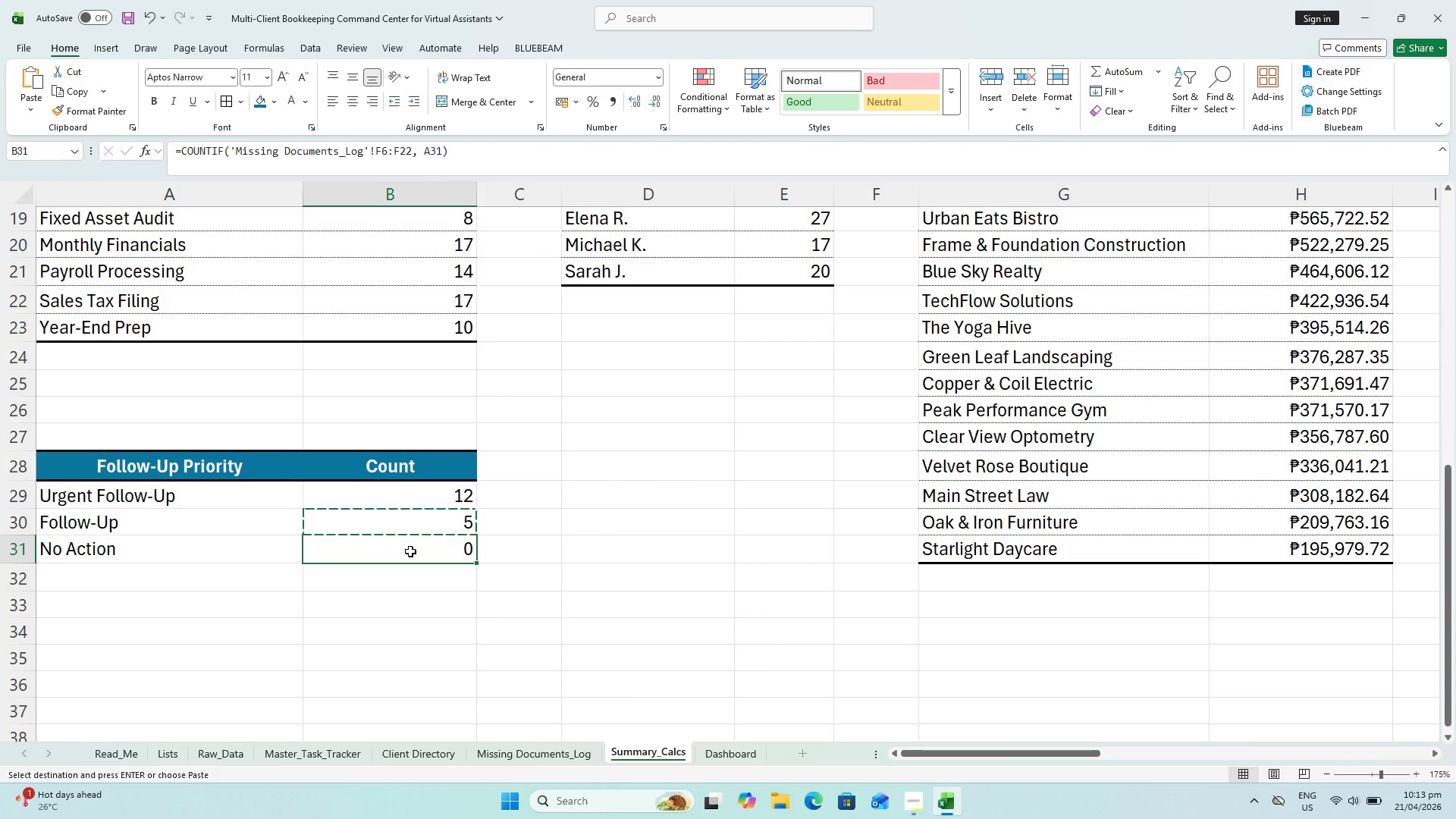 
key(Control+V)
 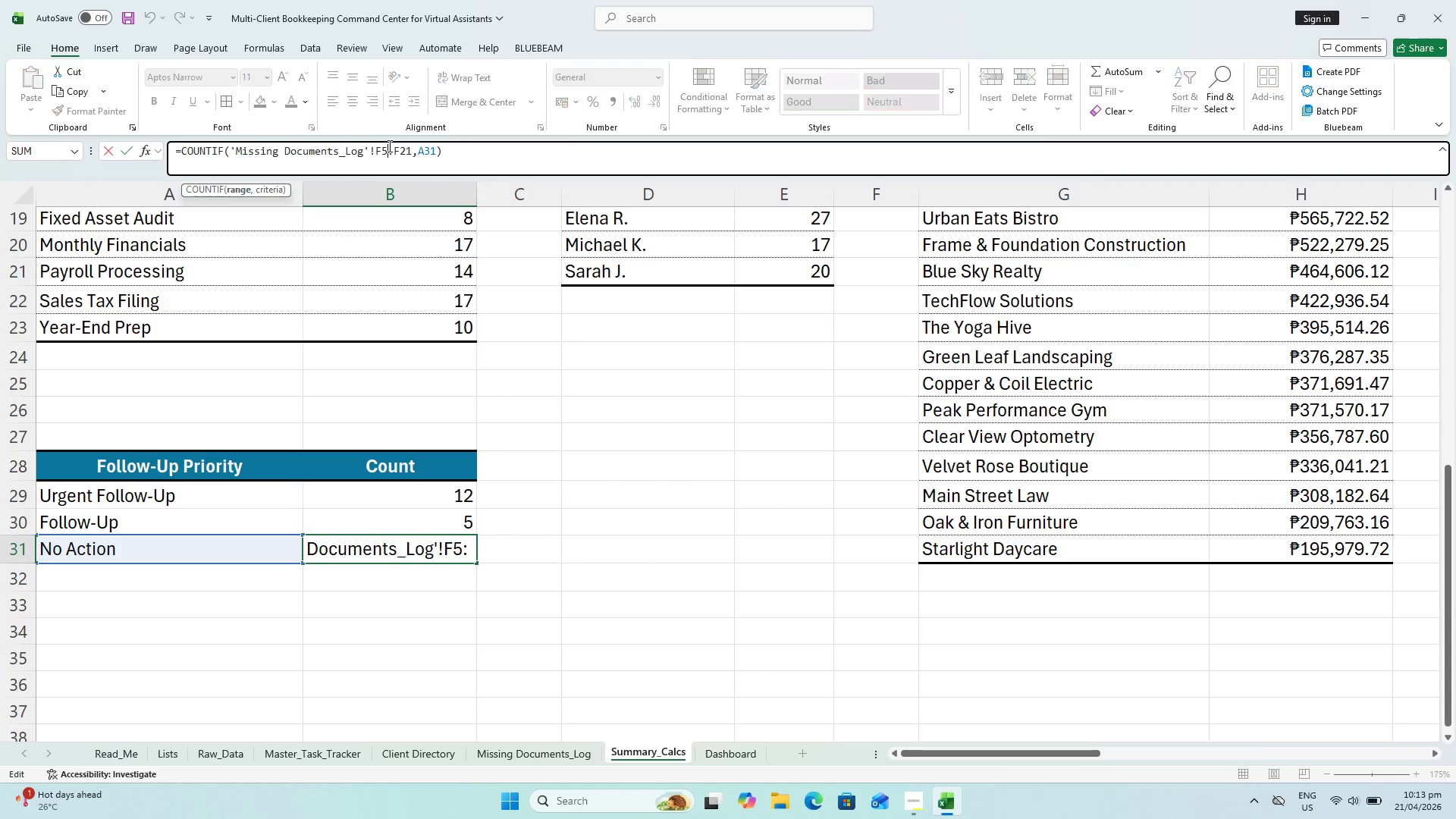 
key(Backspace)
 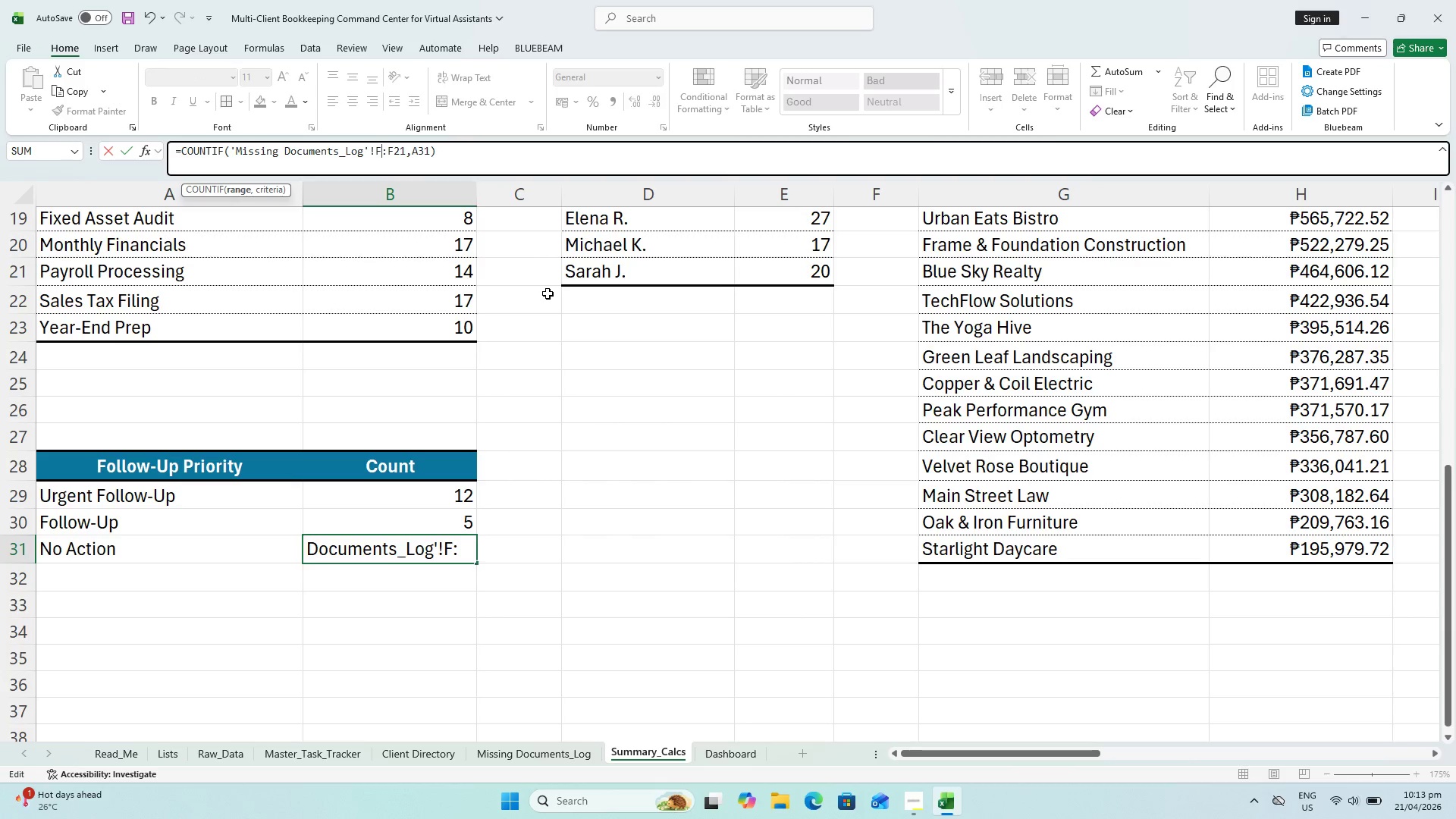 
key(4)
 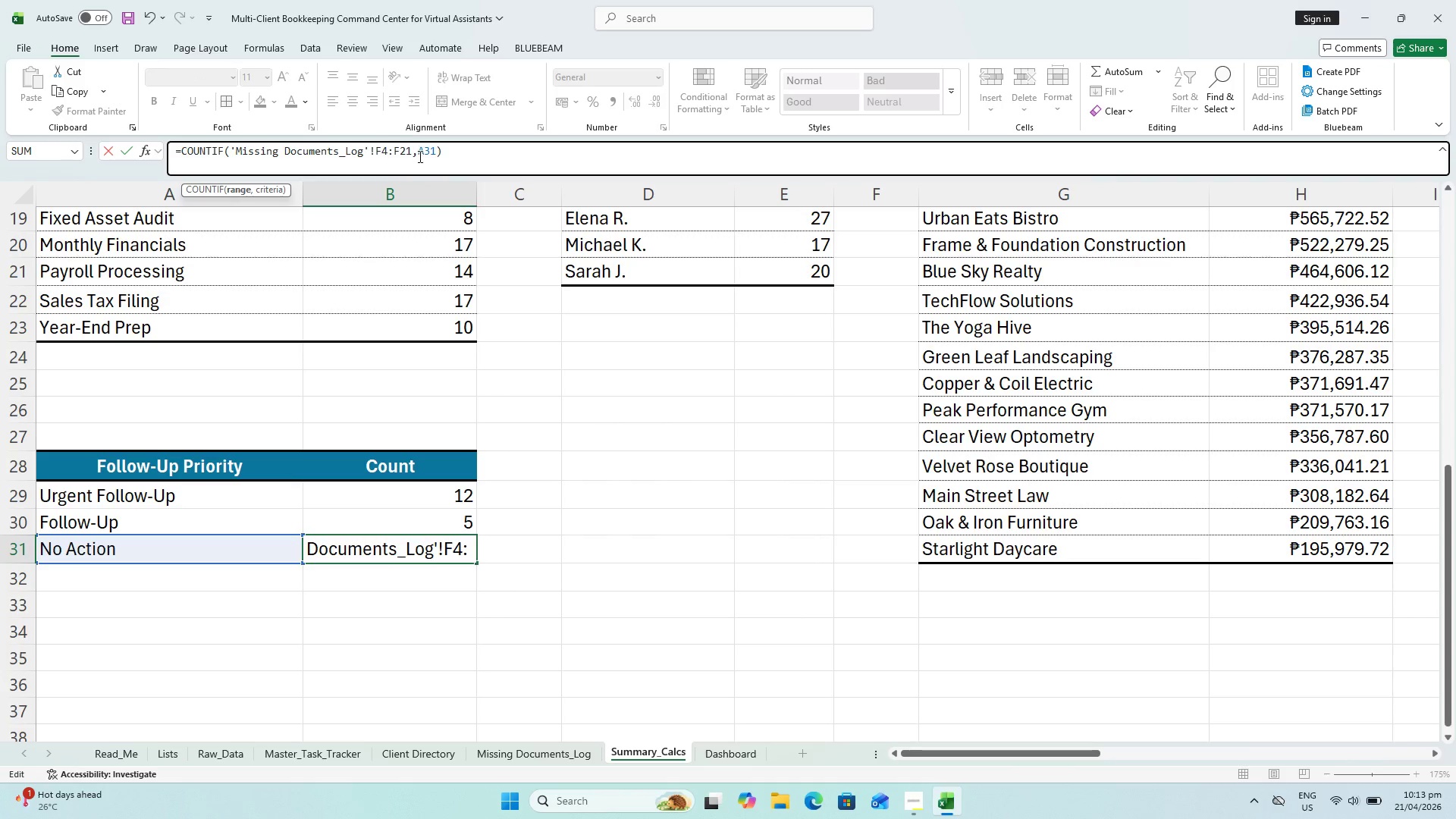 
left_click([408, 147])
 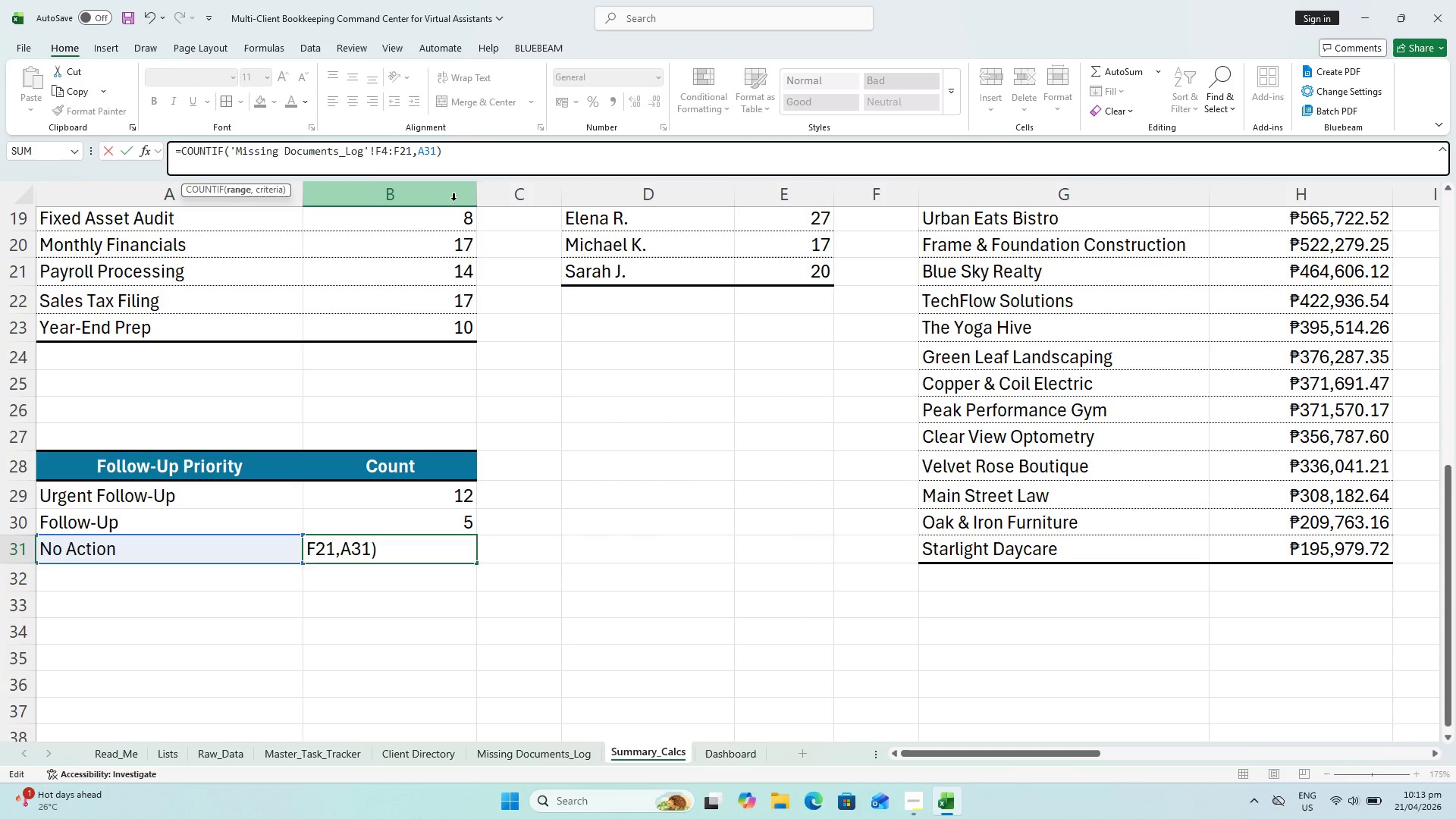 
key(ArrowRight)
 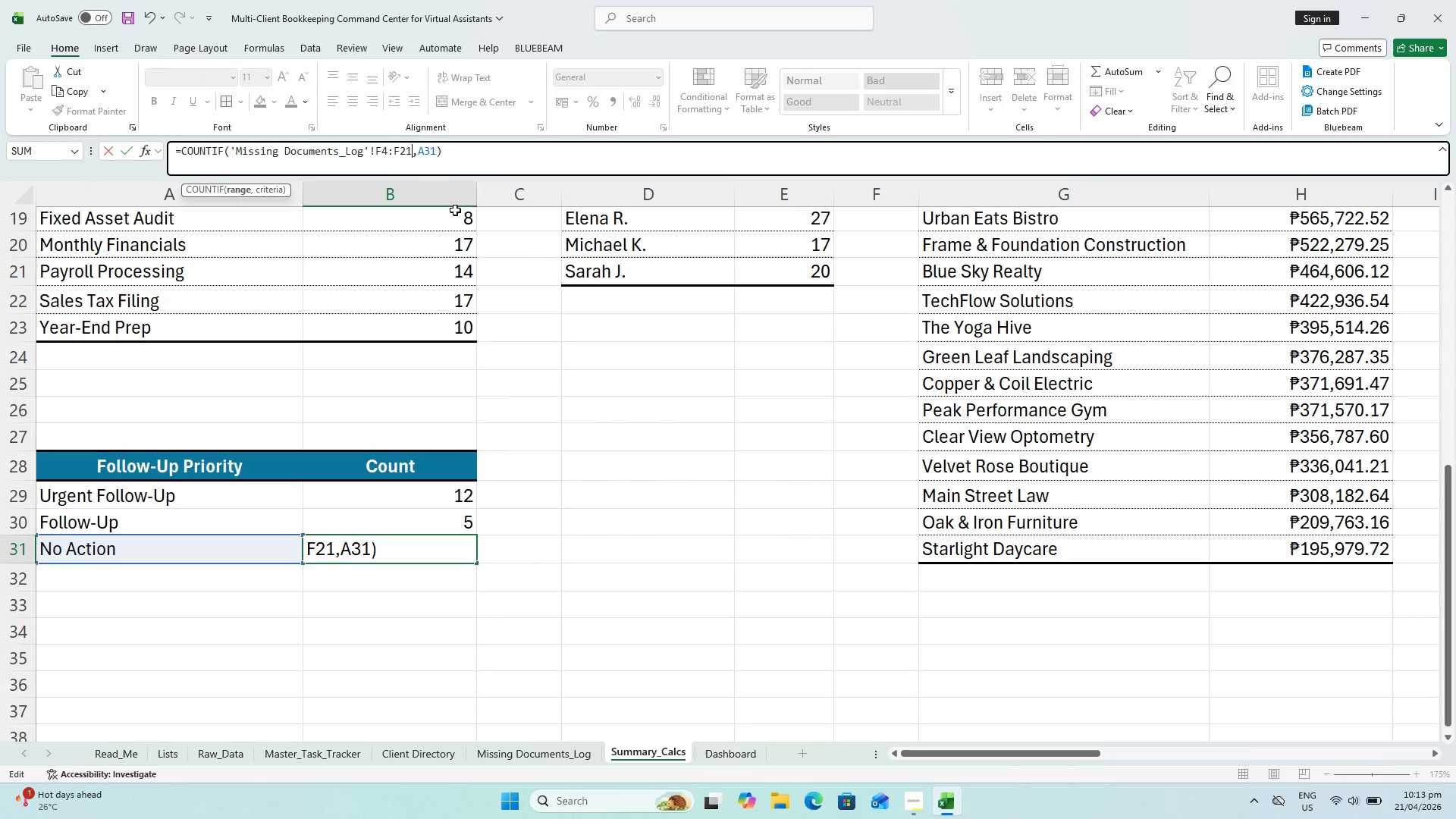 
key(Backspace)
 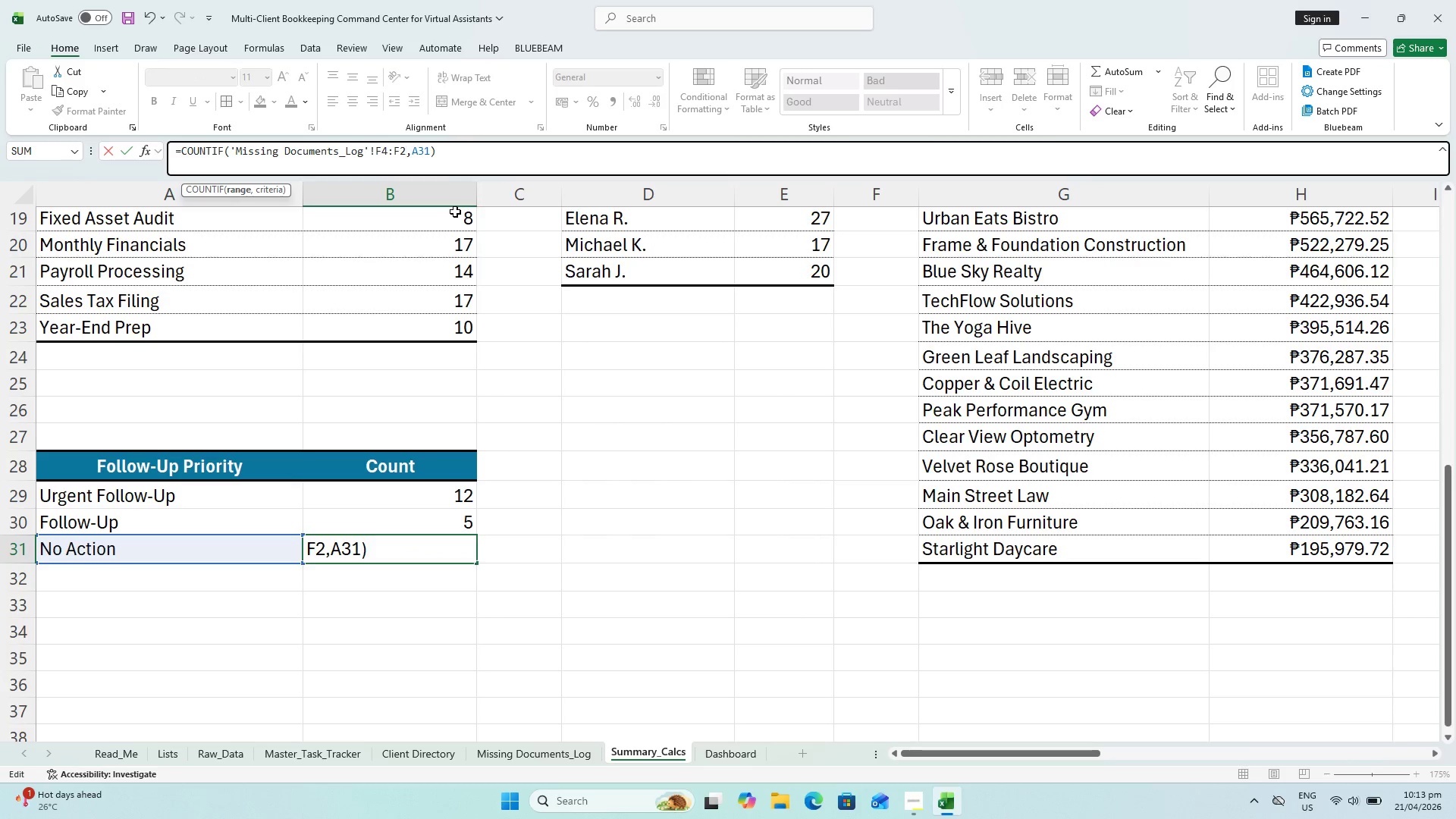 
key(0)
 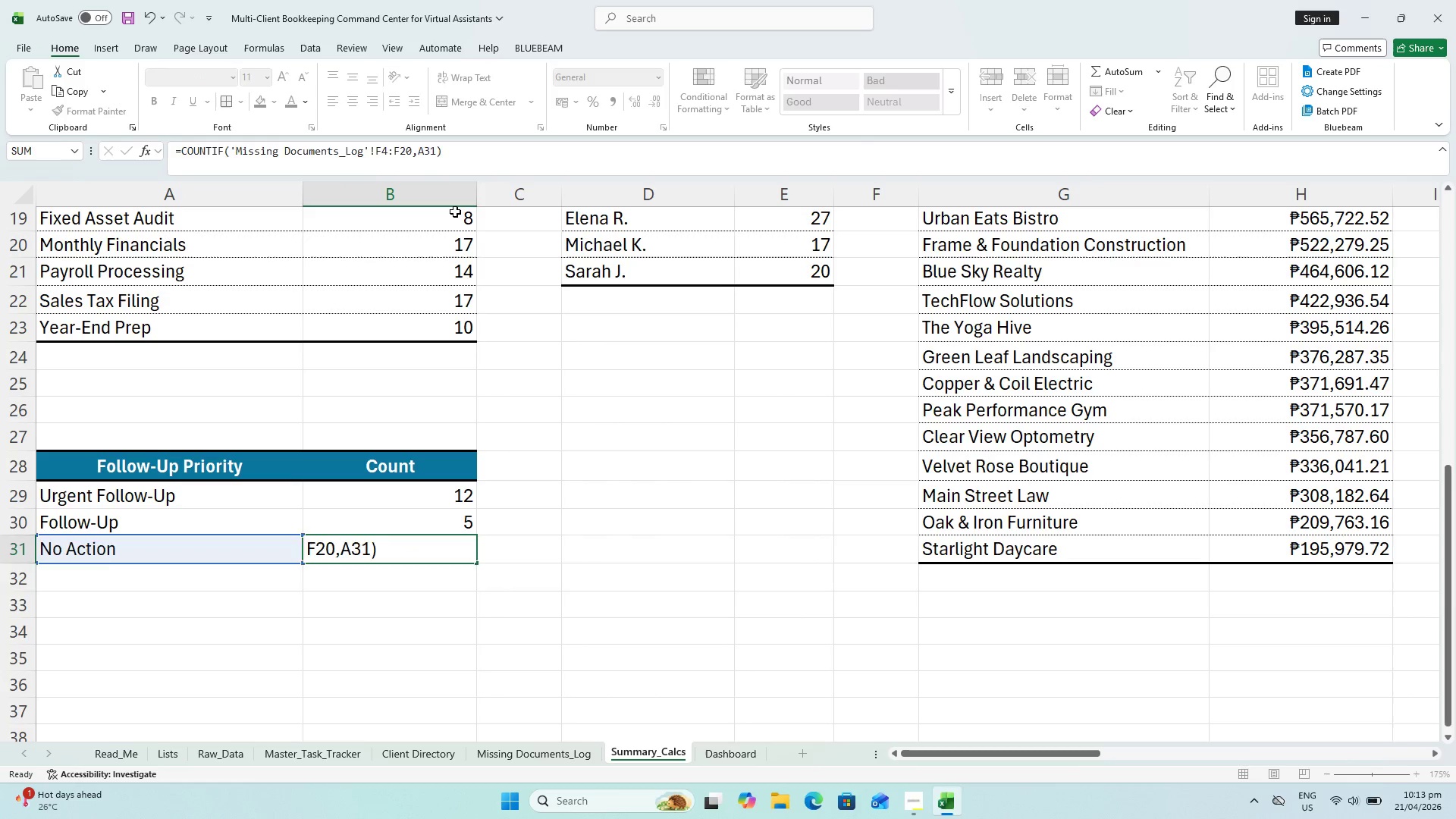 
key(Enter)
 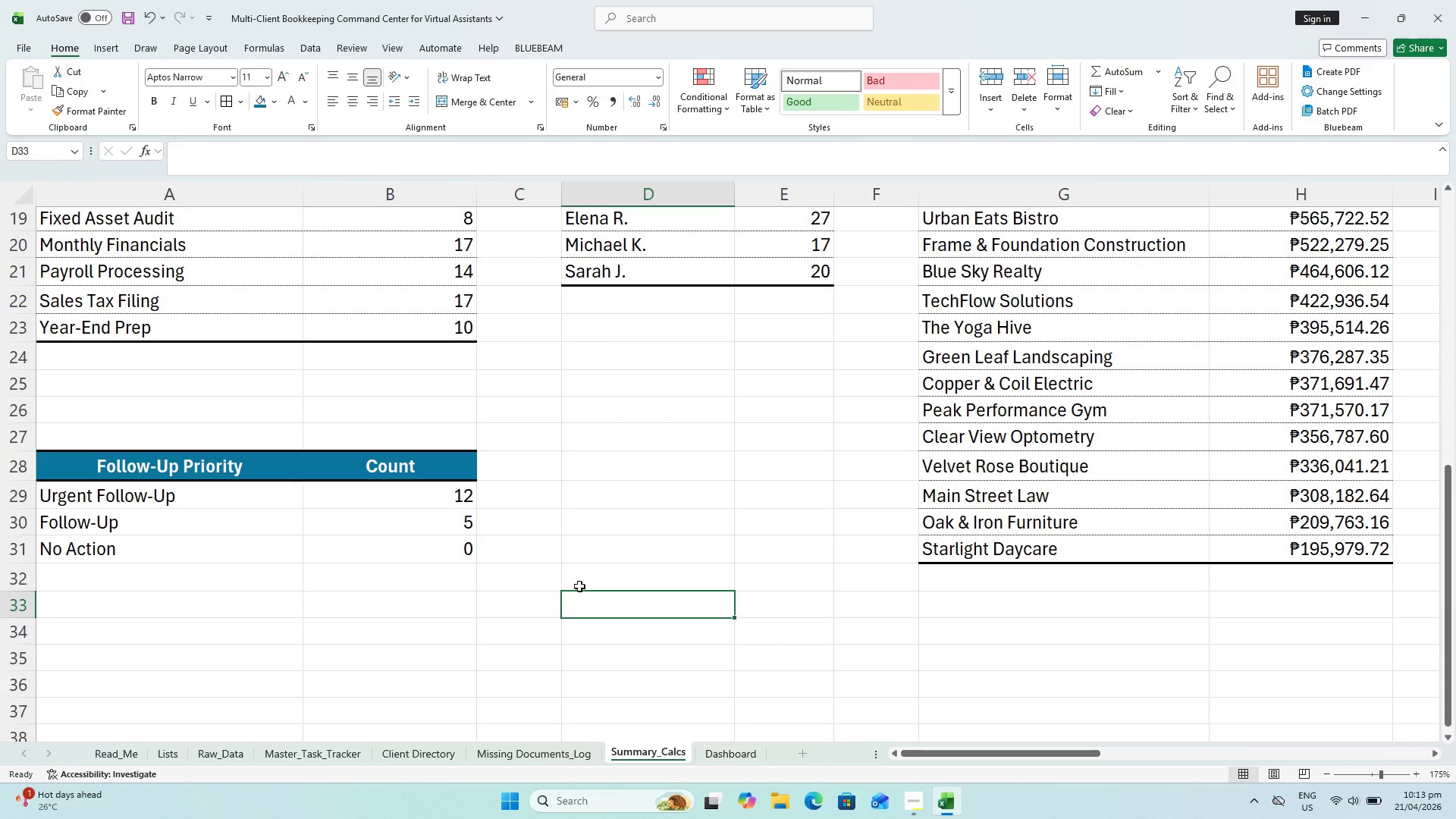 
key(Control+S)
 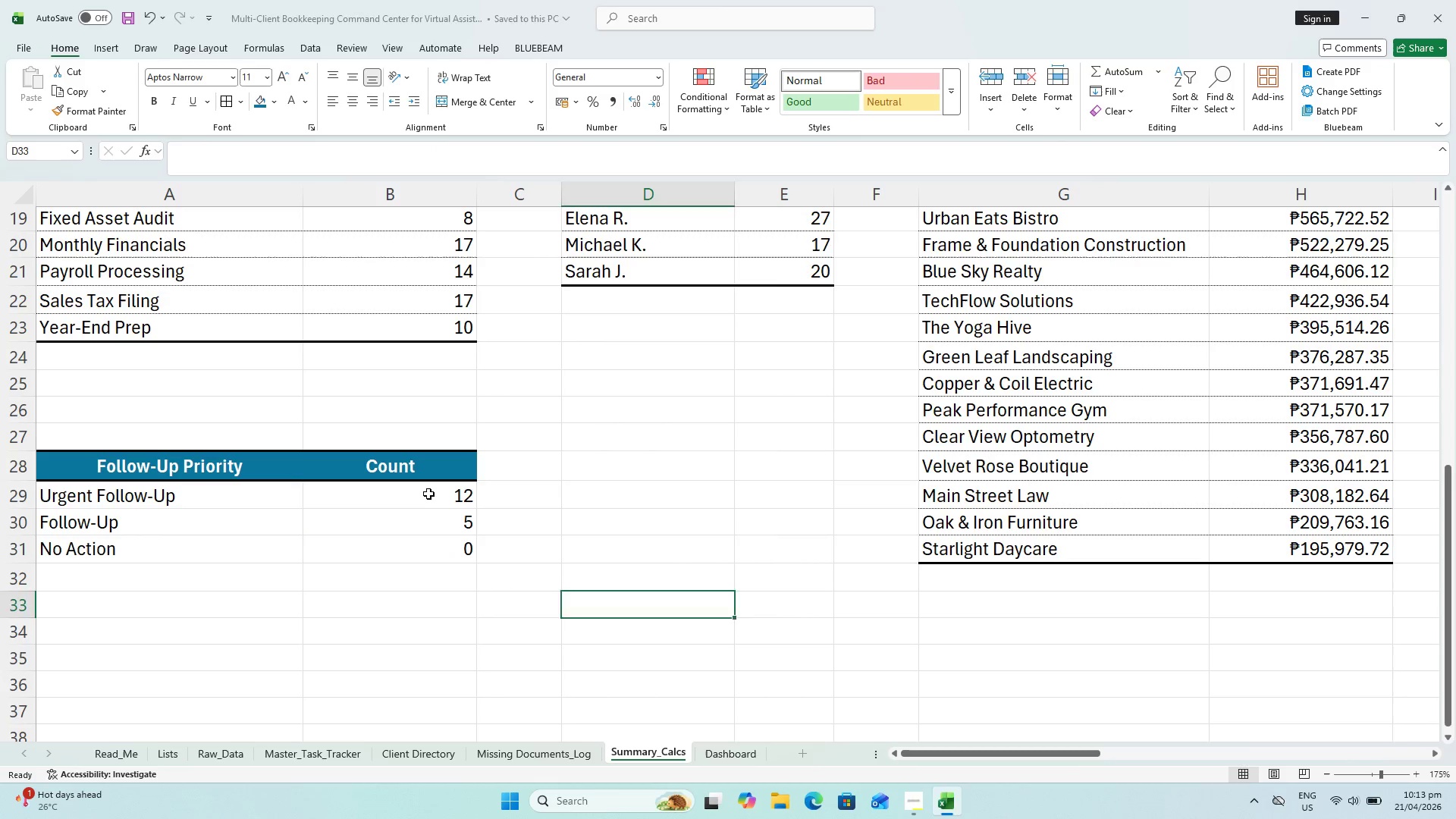 
double_click([428, 494])
 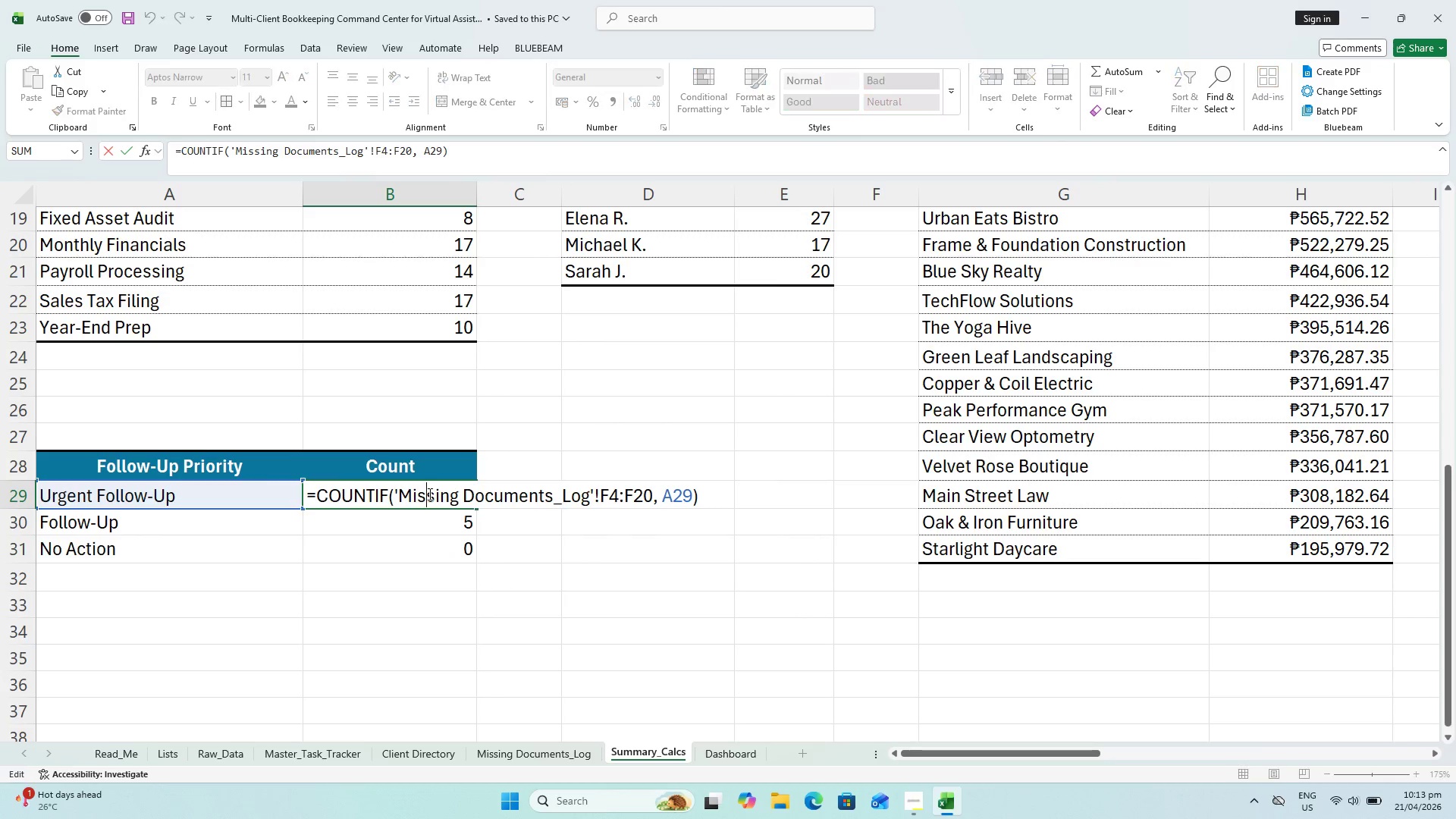 
key(Escape)
 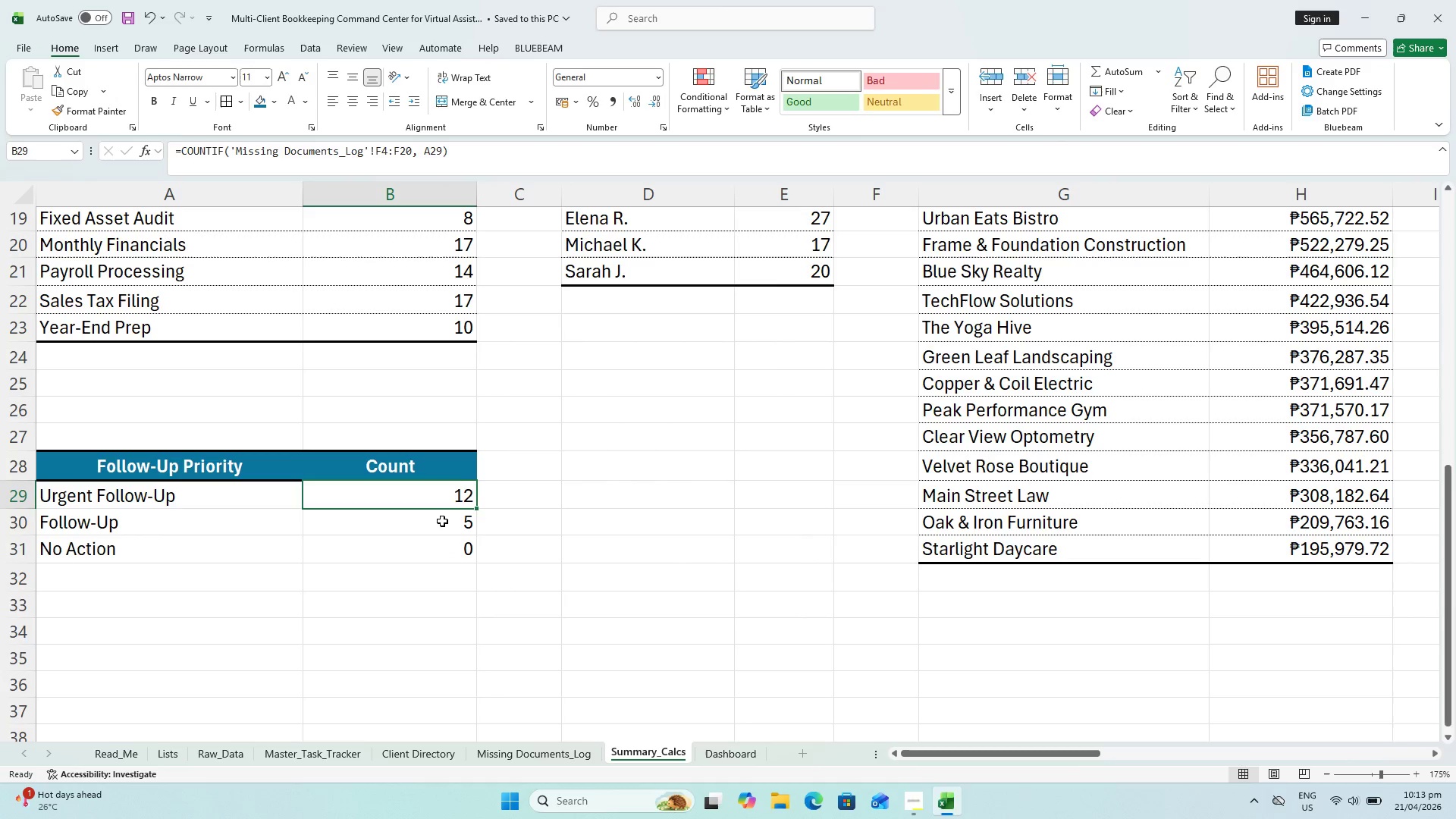 
left_click([442, 521])
 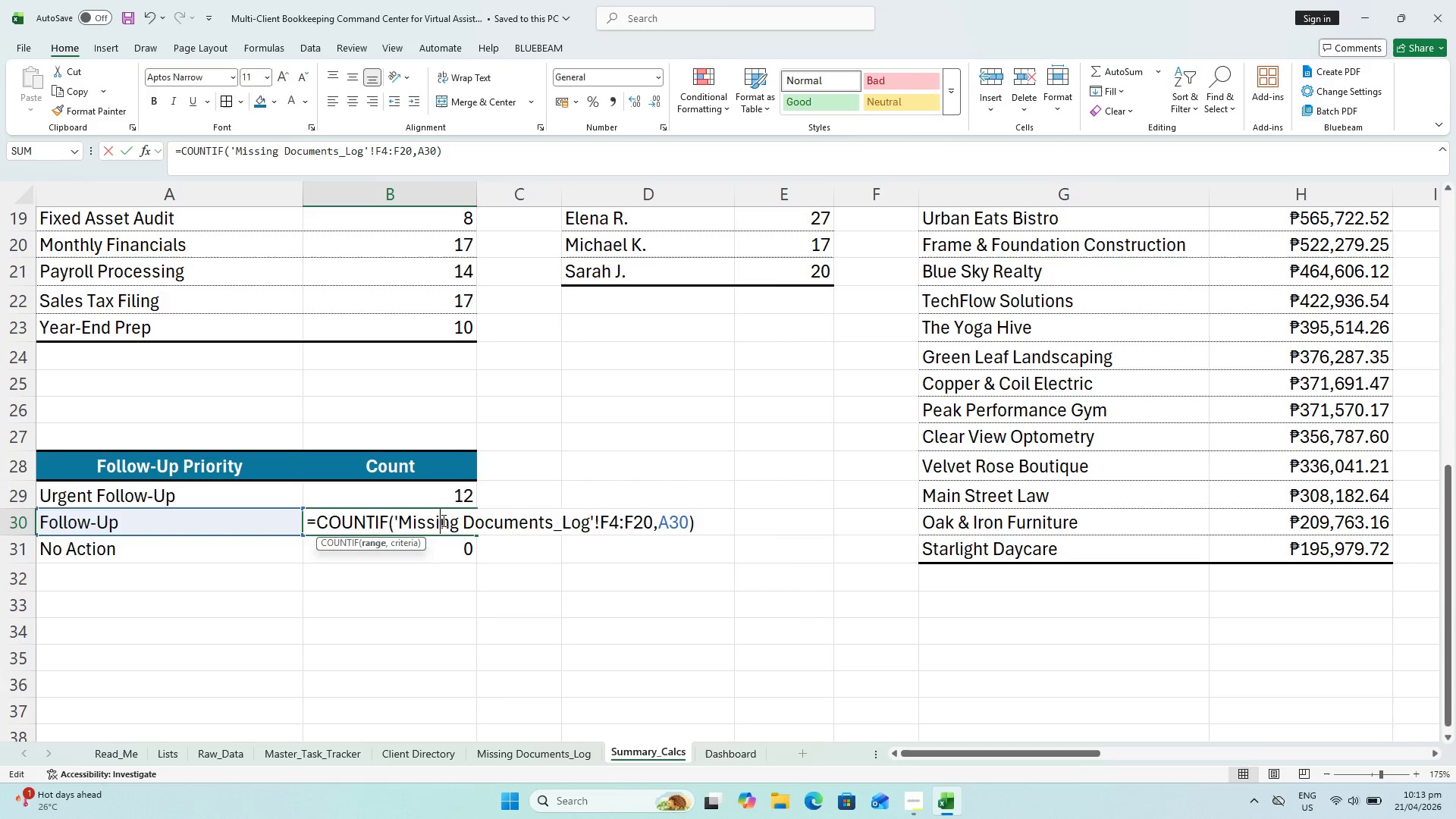 
key(Escape)
 